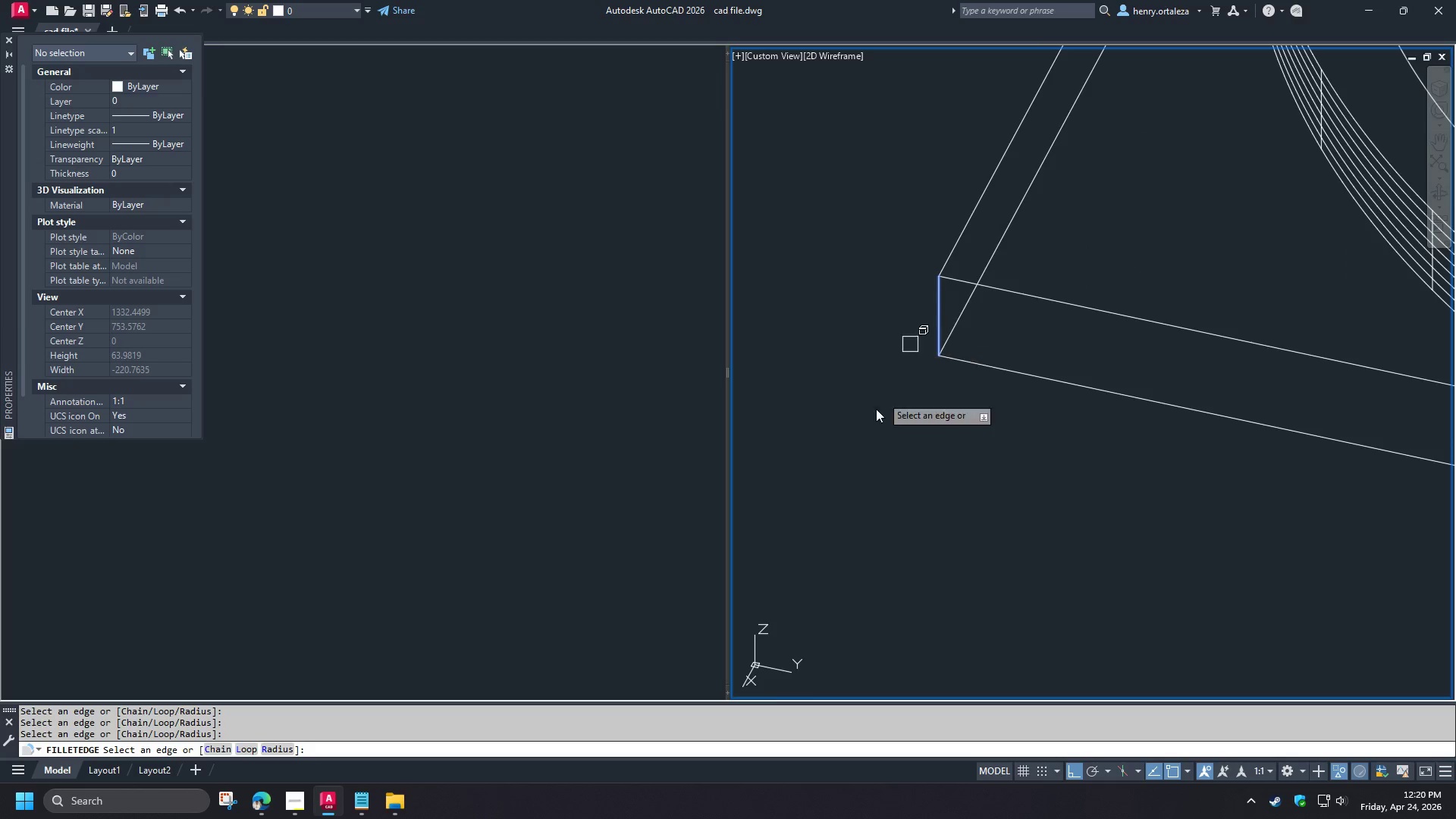 
key(Space)
 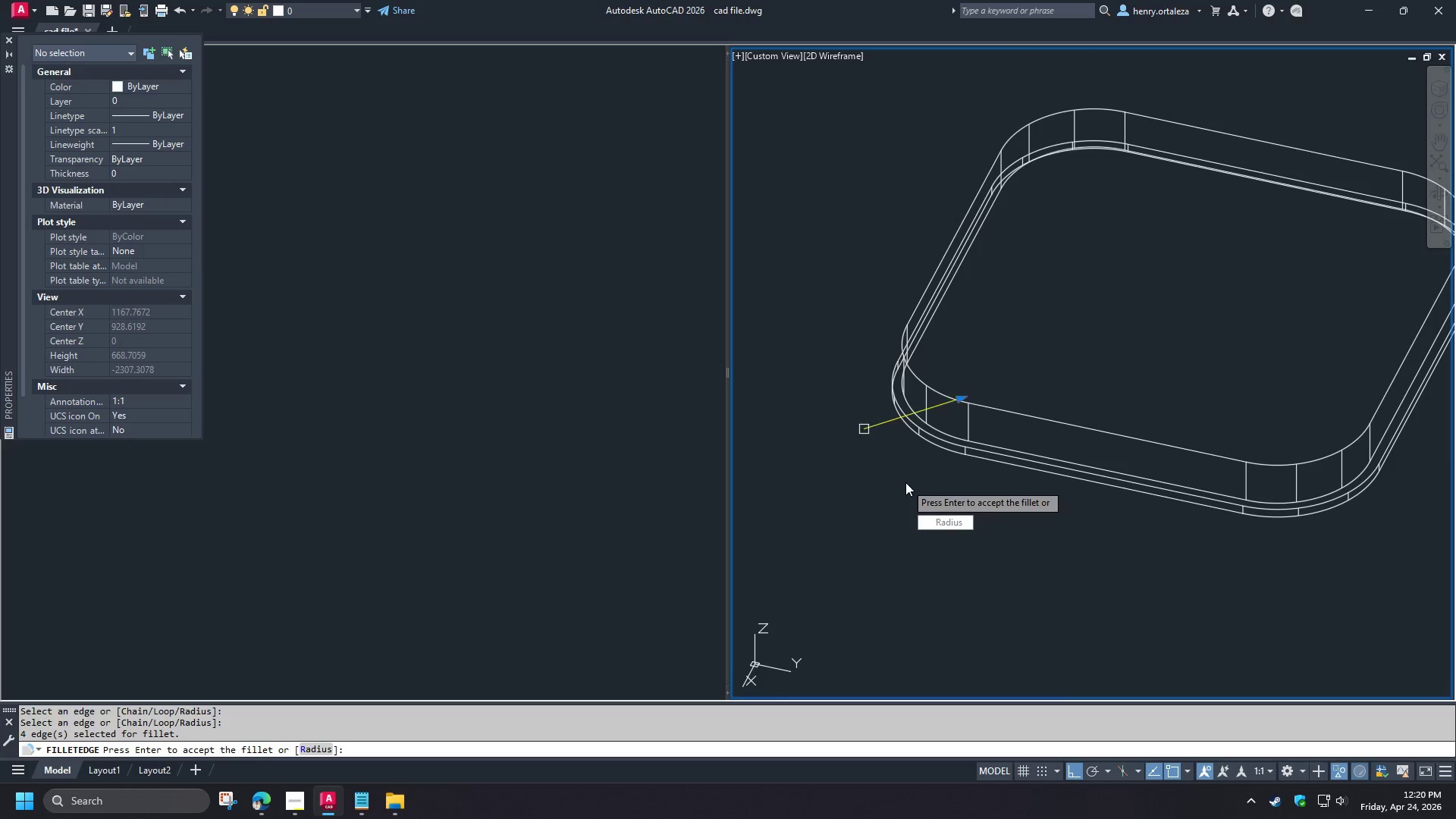 
scroll: coordinate [855, 443], scroll_direction: down, amount: 5.0
 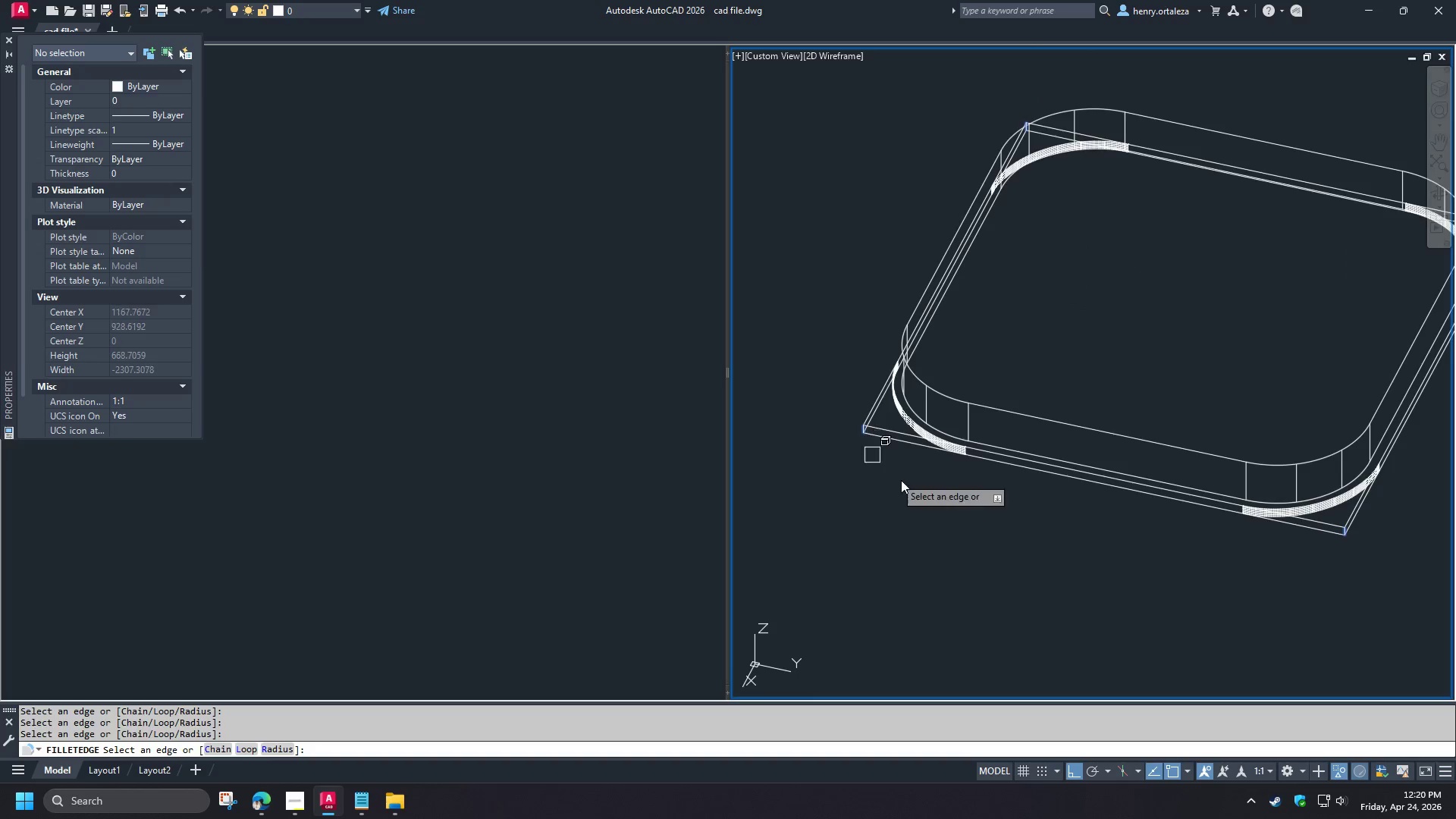 
type( fil)
 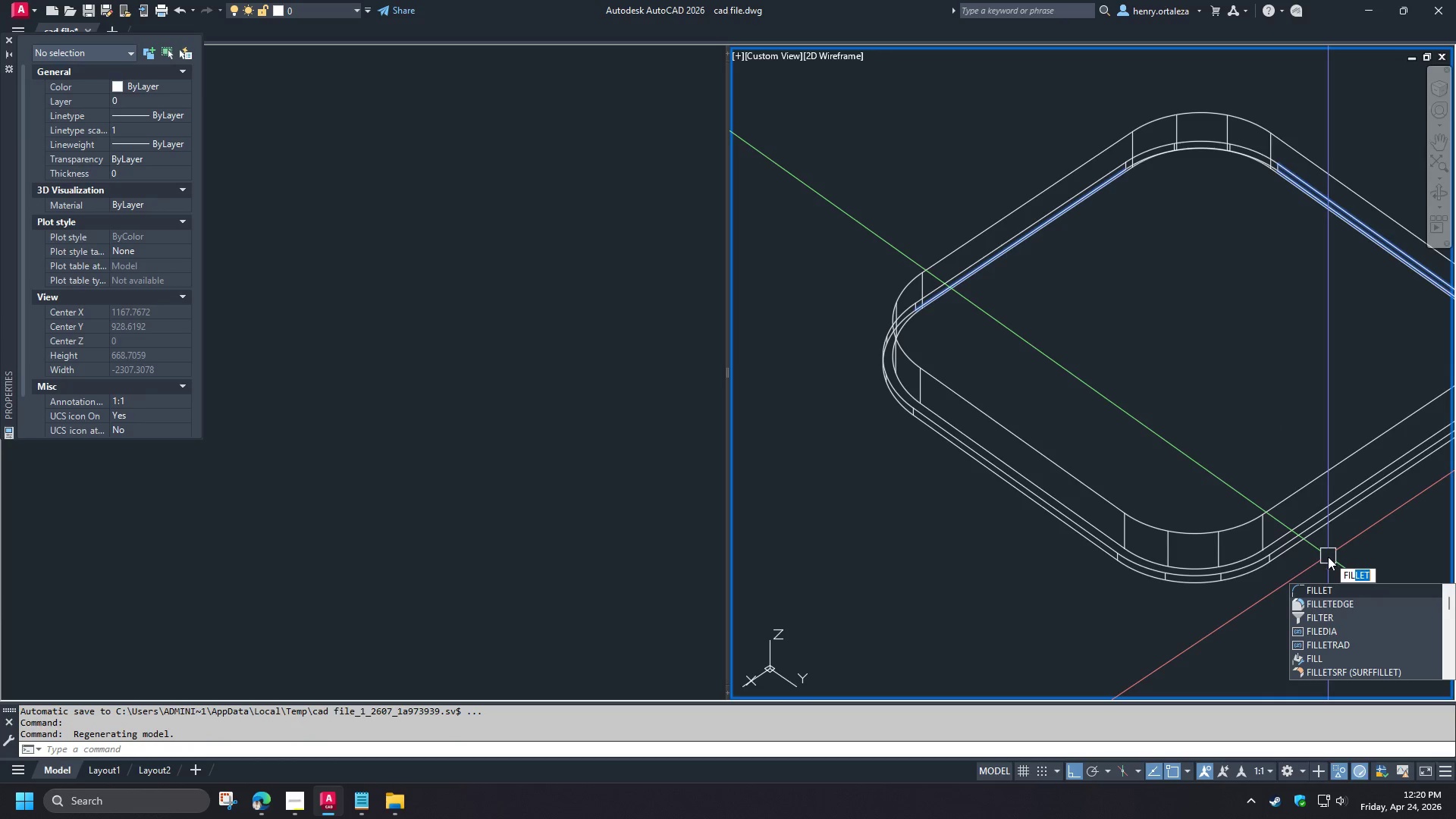 
 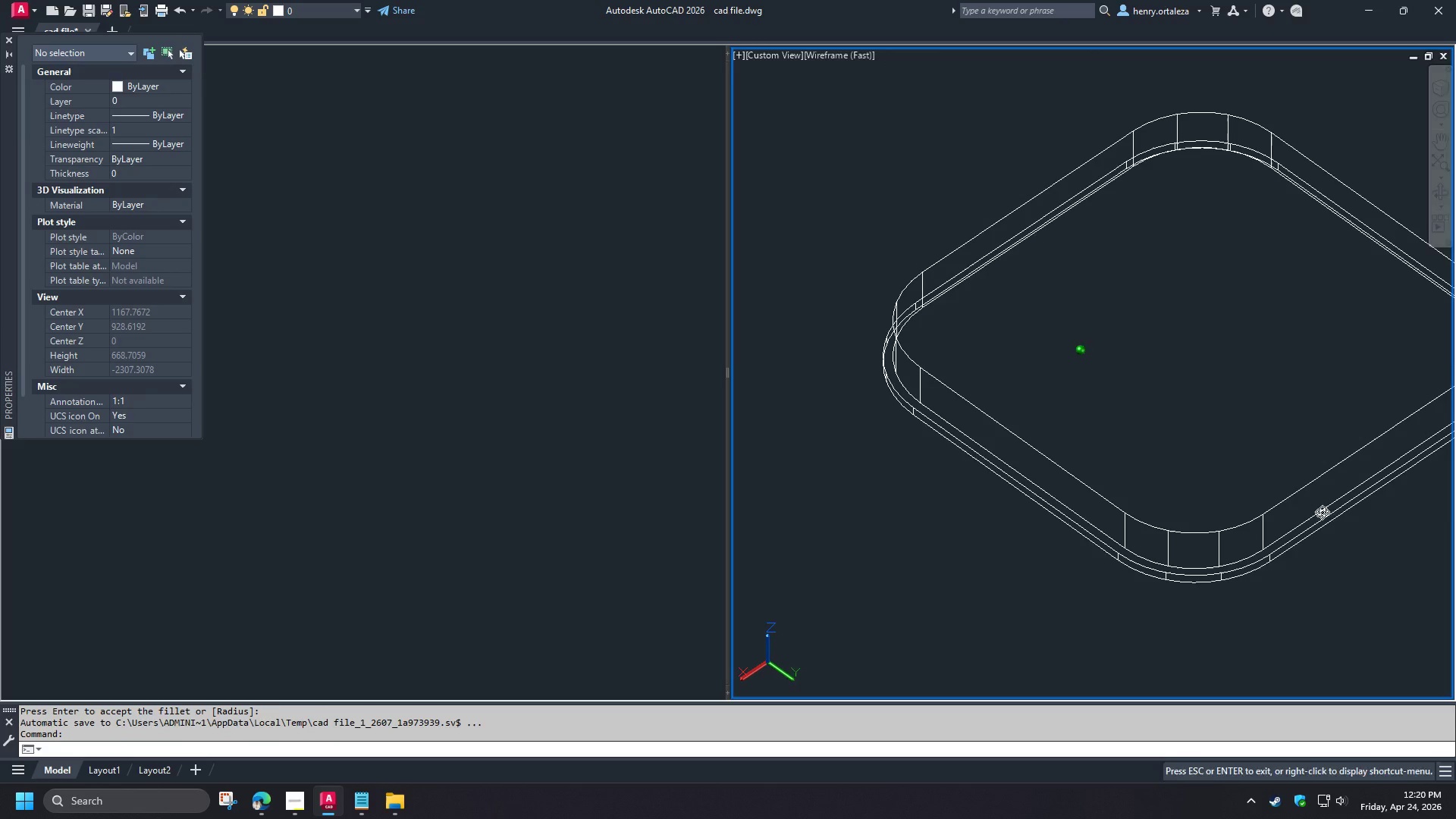 
hold_key(key=ShiftLeft, duration=8.08)
left_click([1340, 602])
 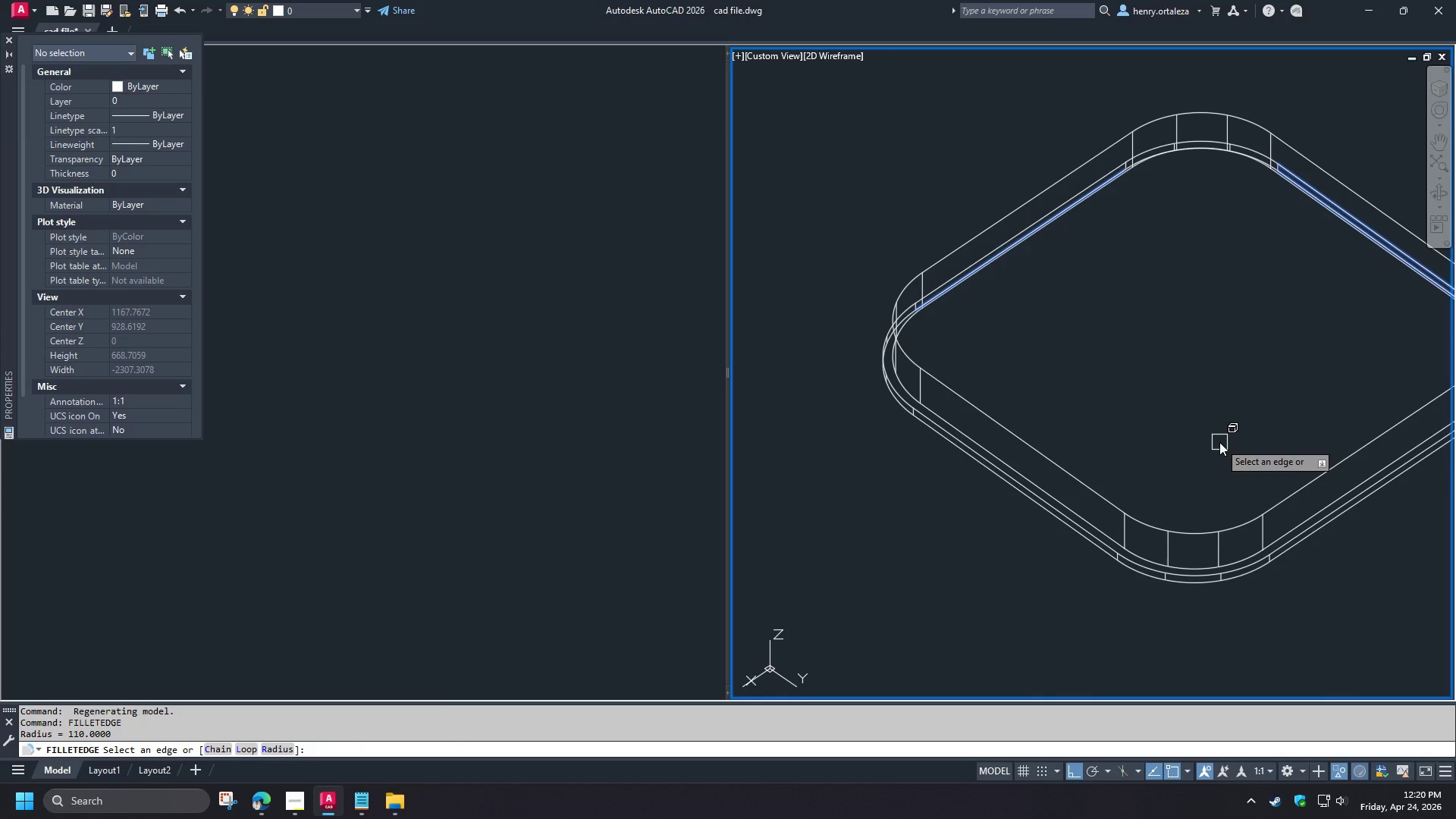 
key(R)
 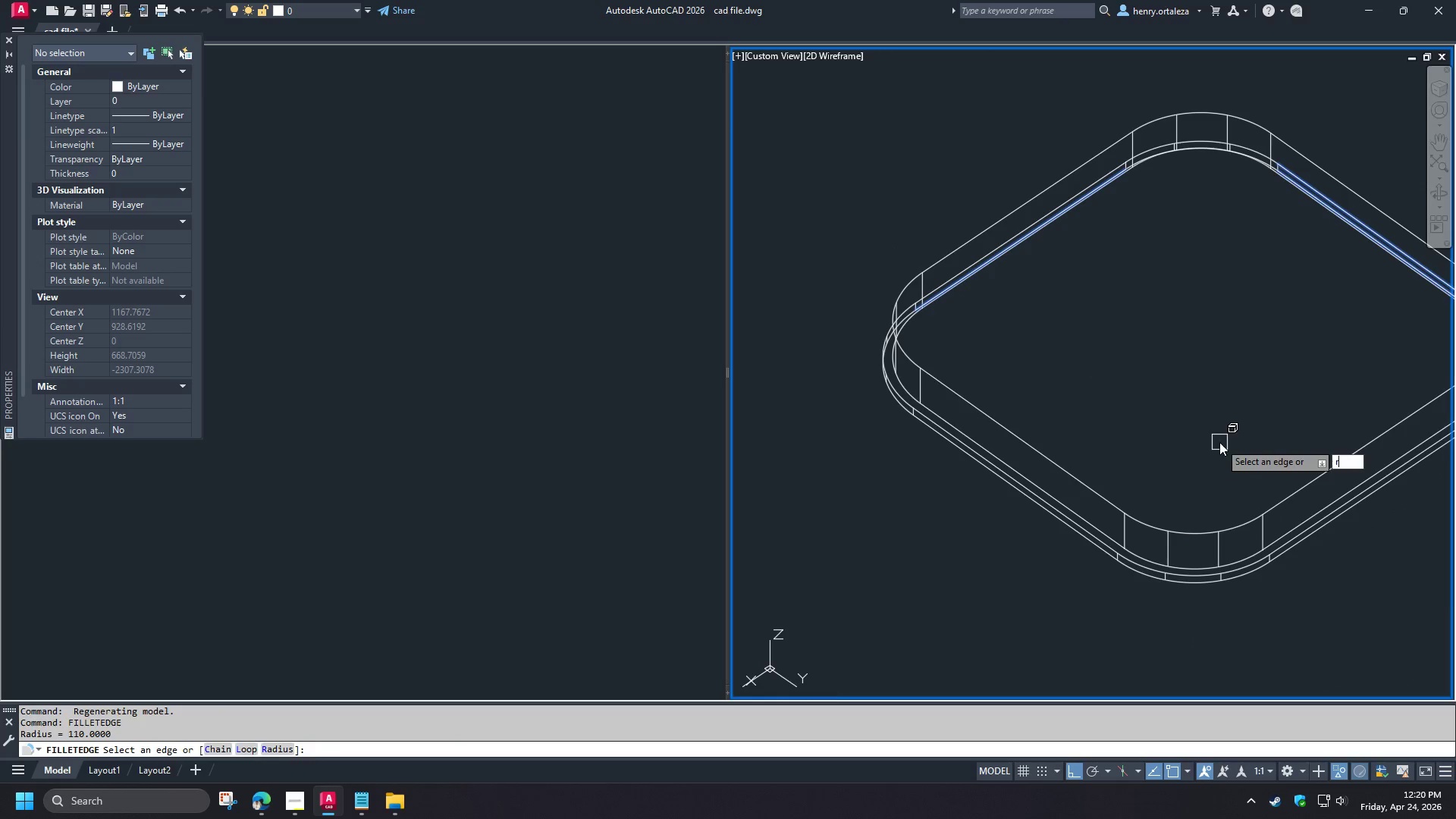 
key(Space)
 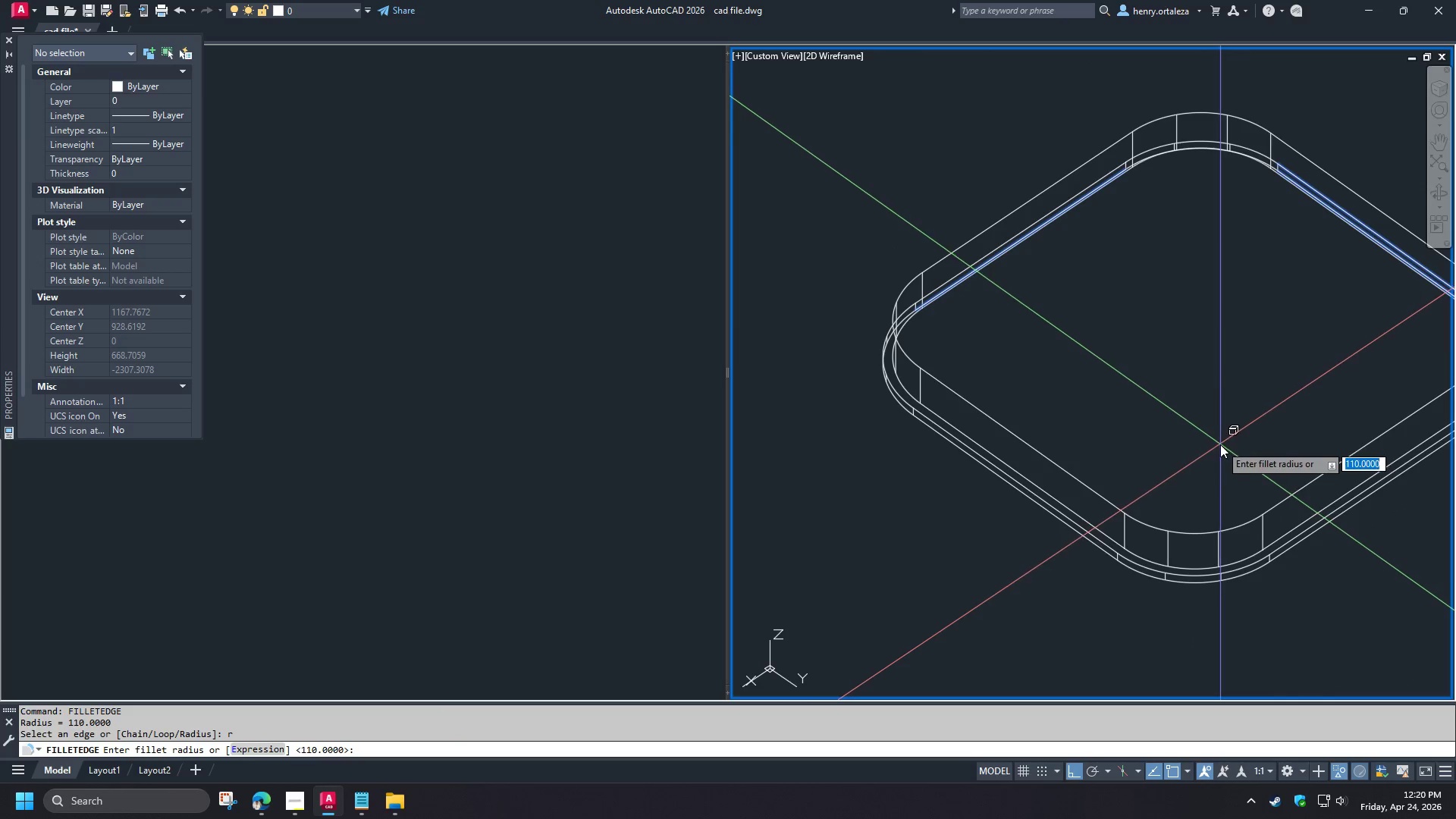 
key(Numpad5)
 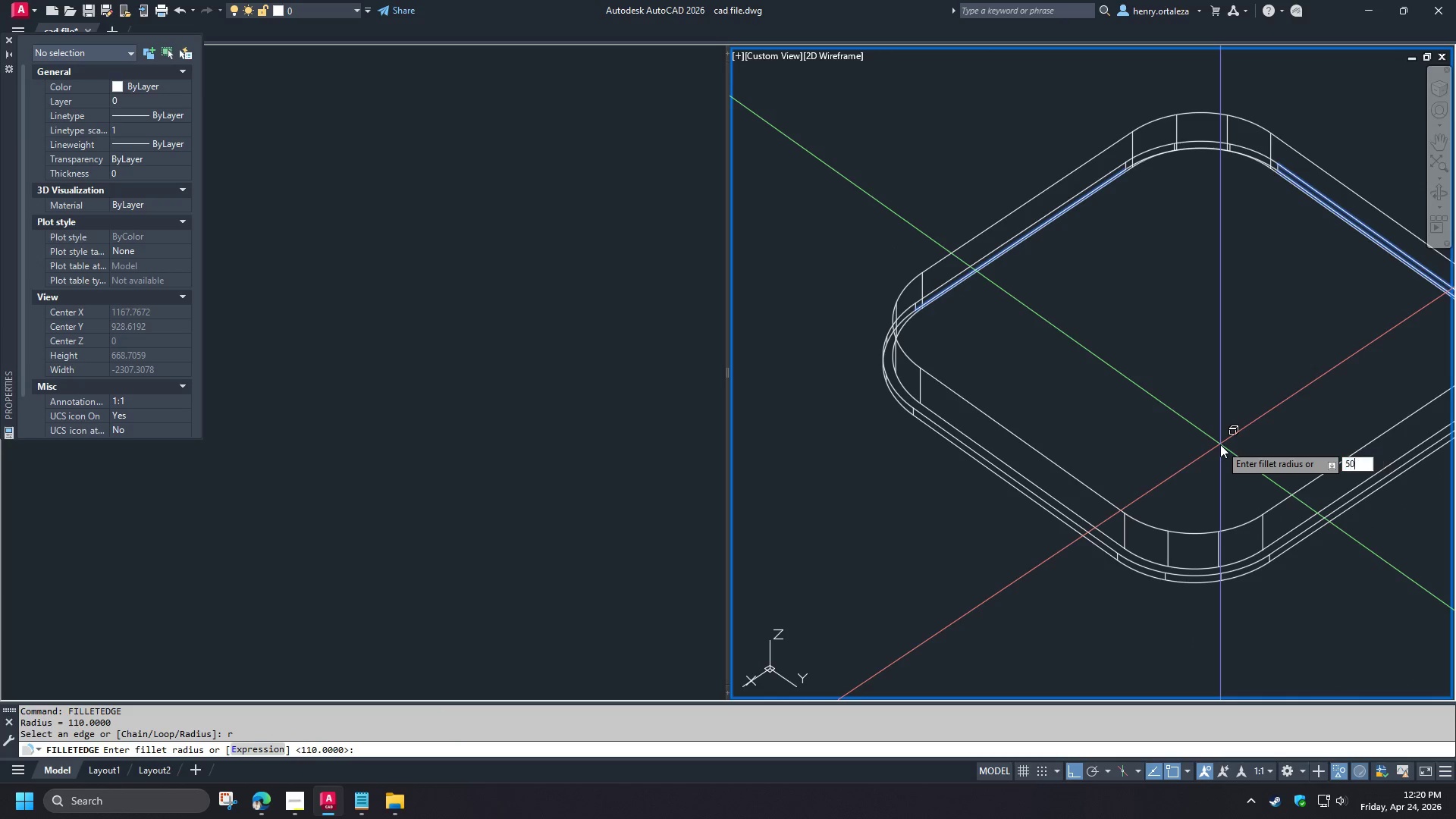 
key(Numpad0)
 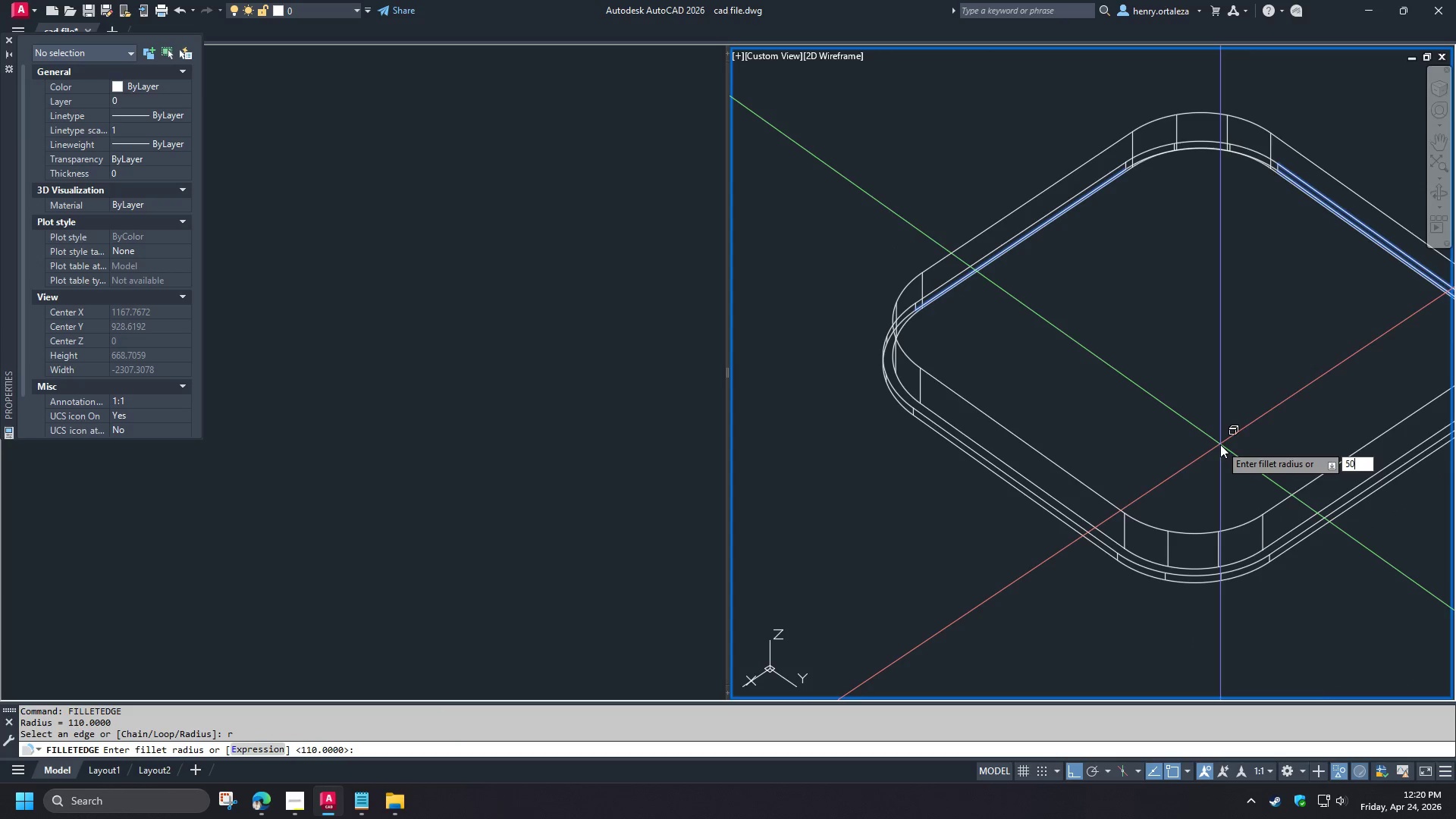 
key(NumpadEnter)
 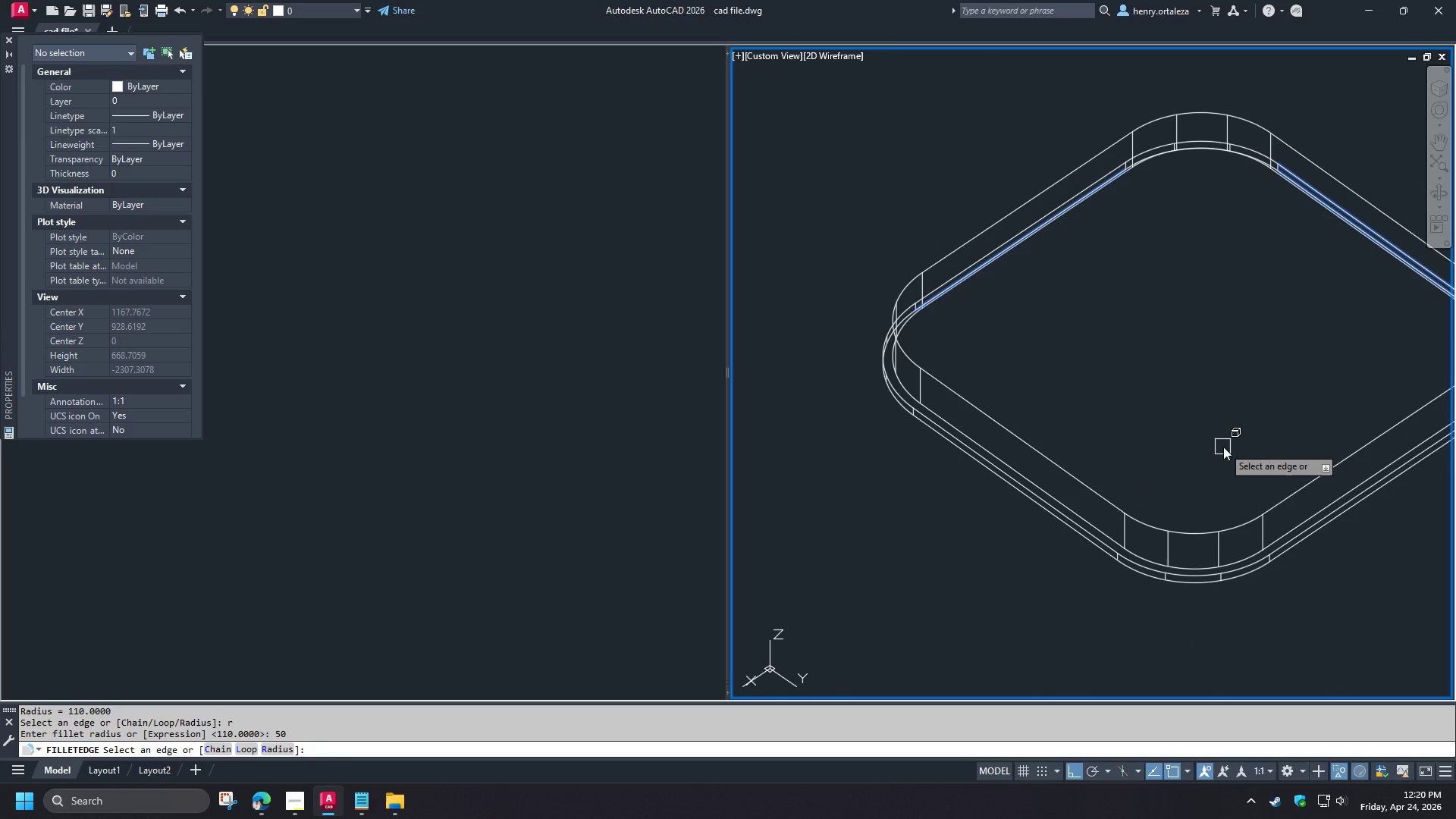 
key(C)
 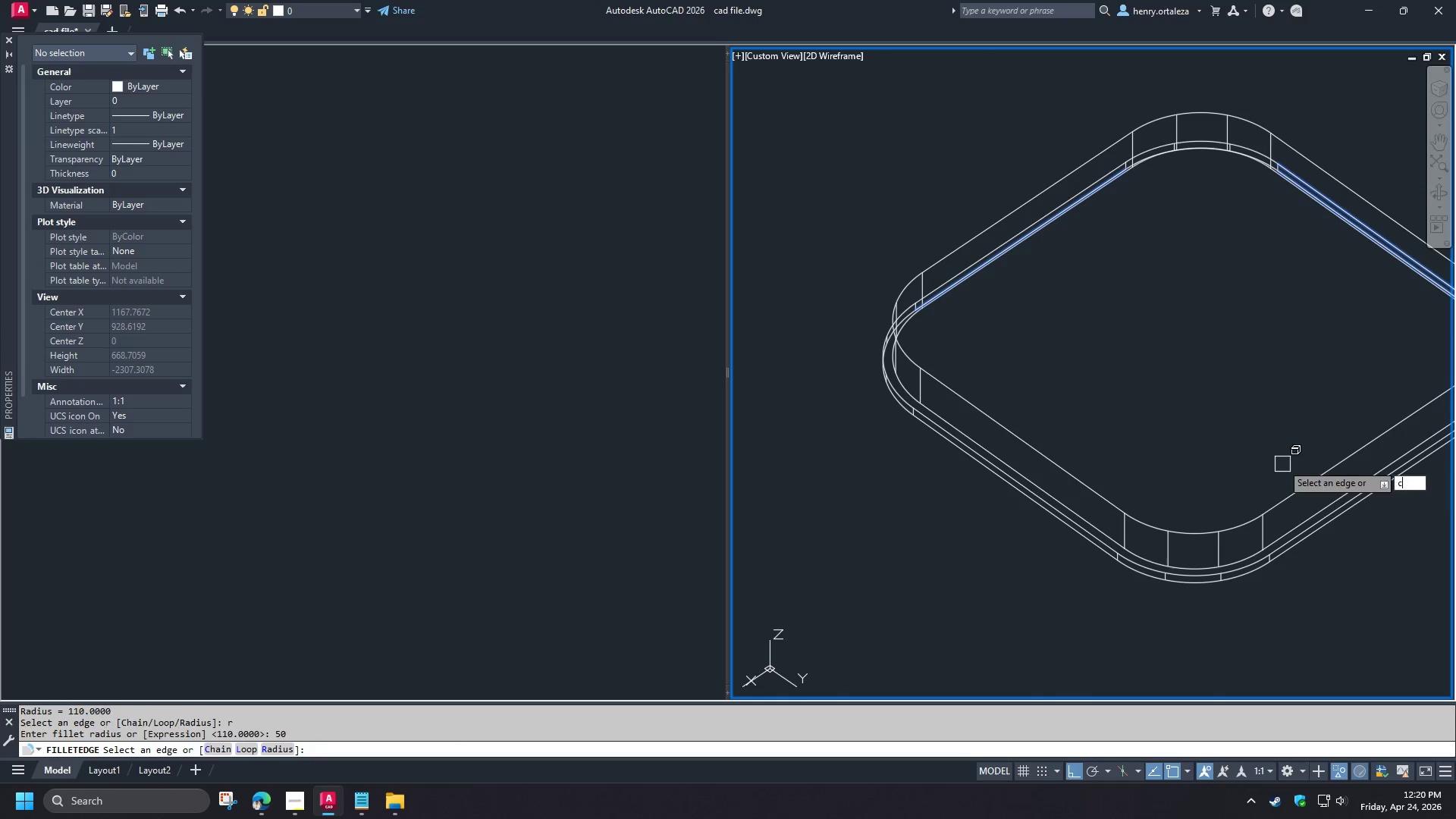 
key(Space)
 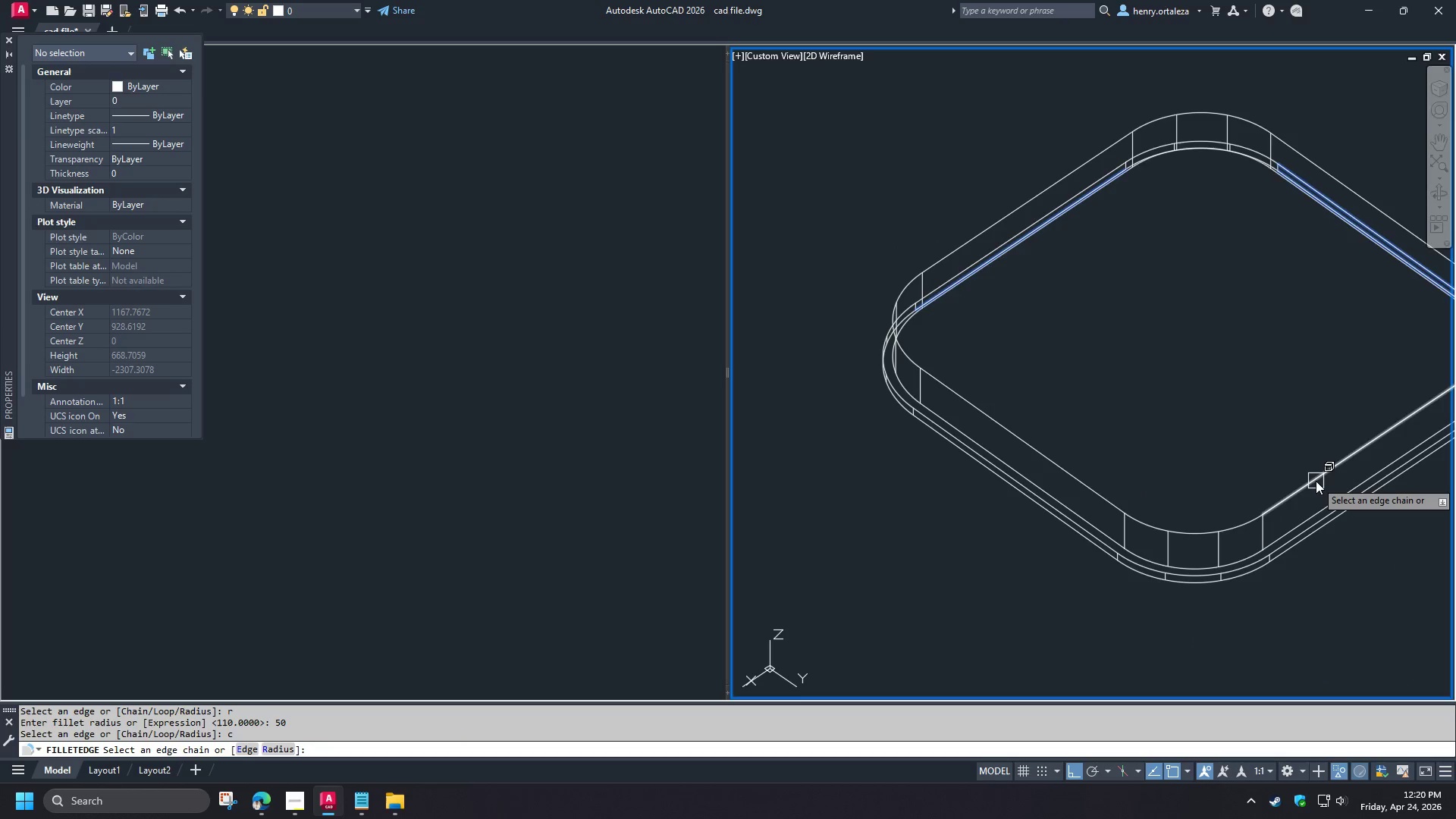 
left_click([1316, 481])
 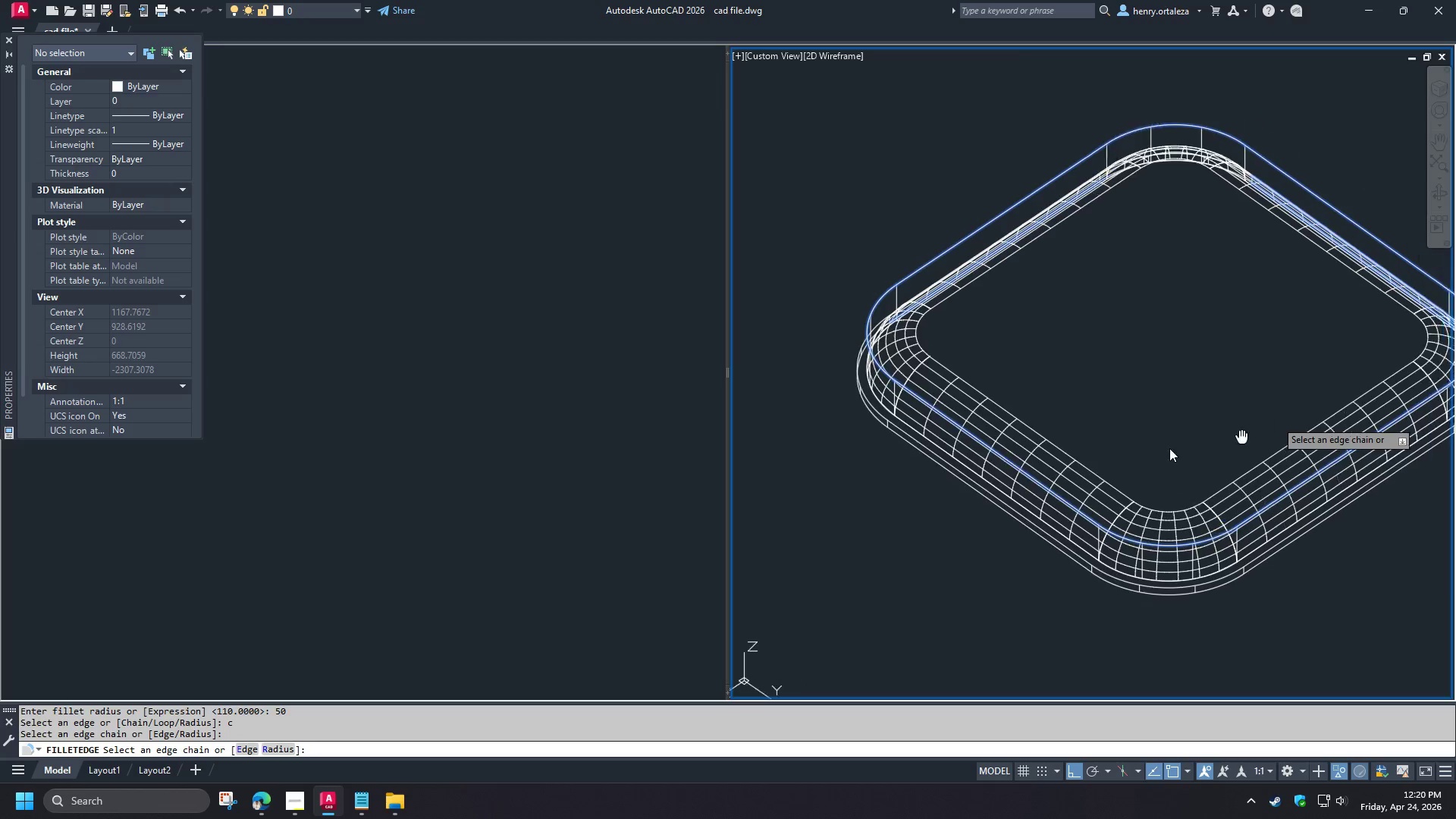 
key(Space)
 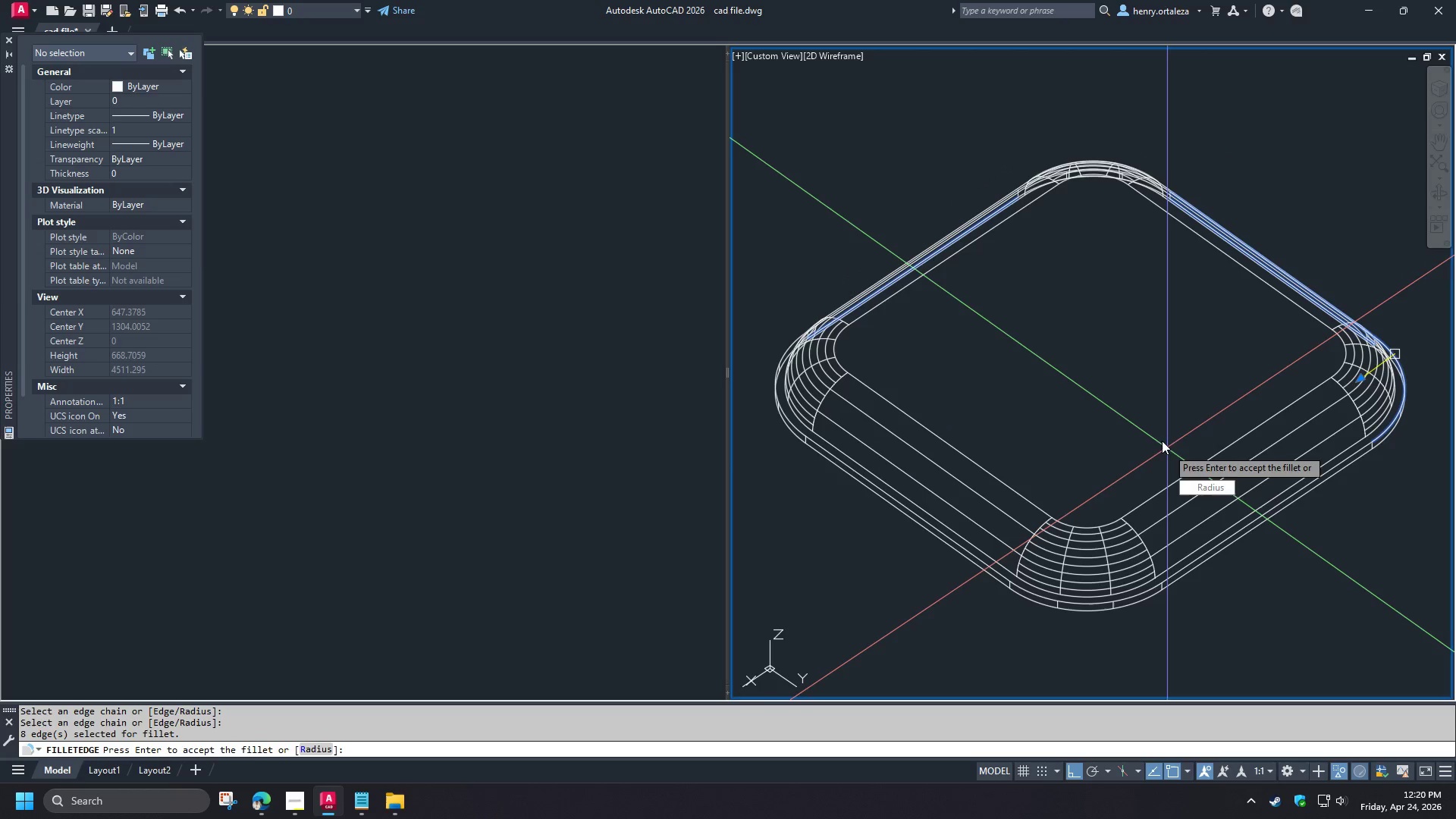 
key(Space)
 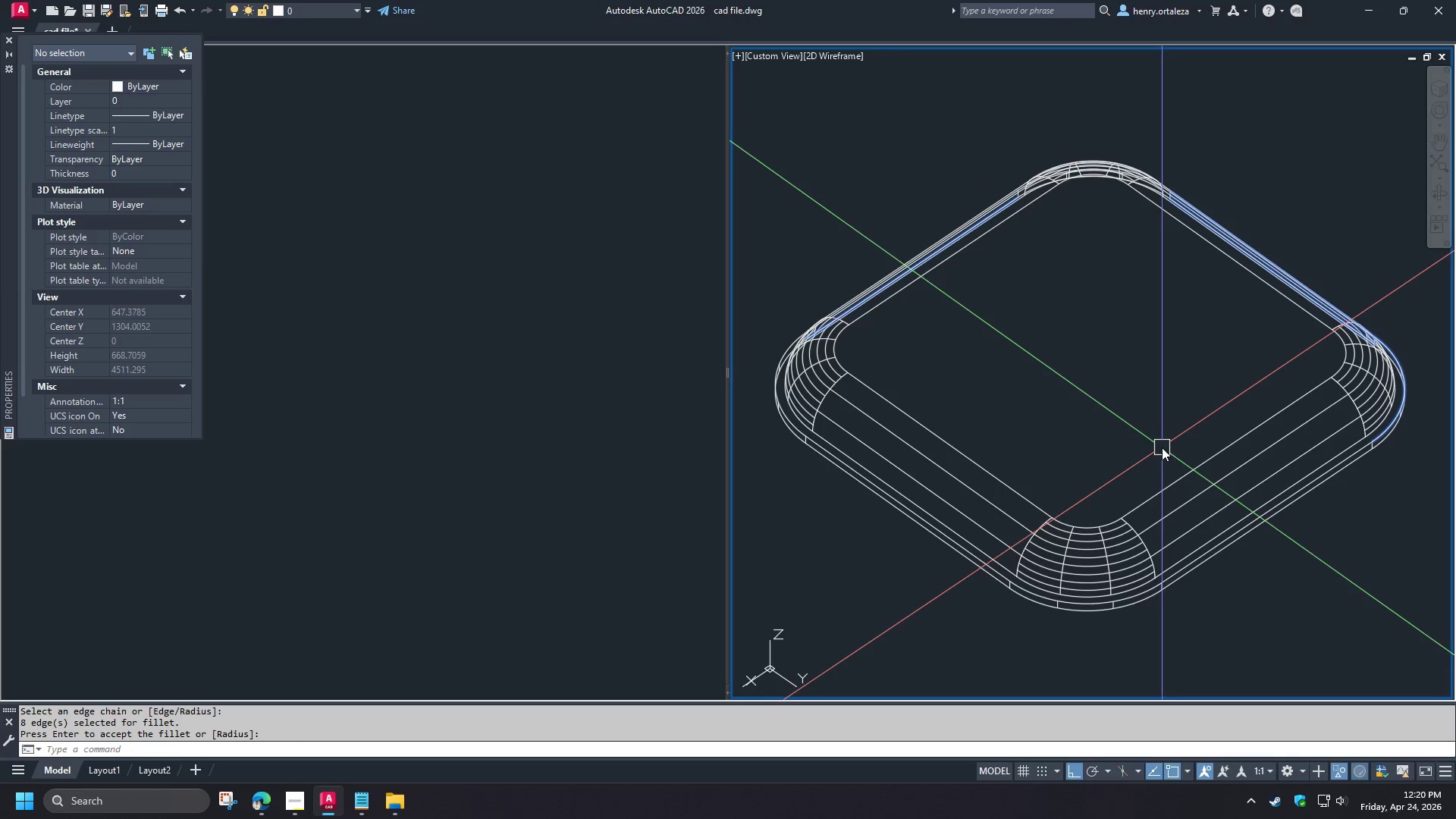 
hold_key(key=ShiftLeft, duration=1.53)
 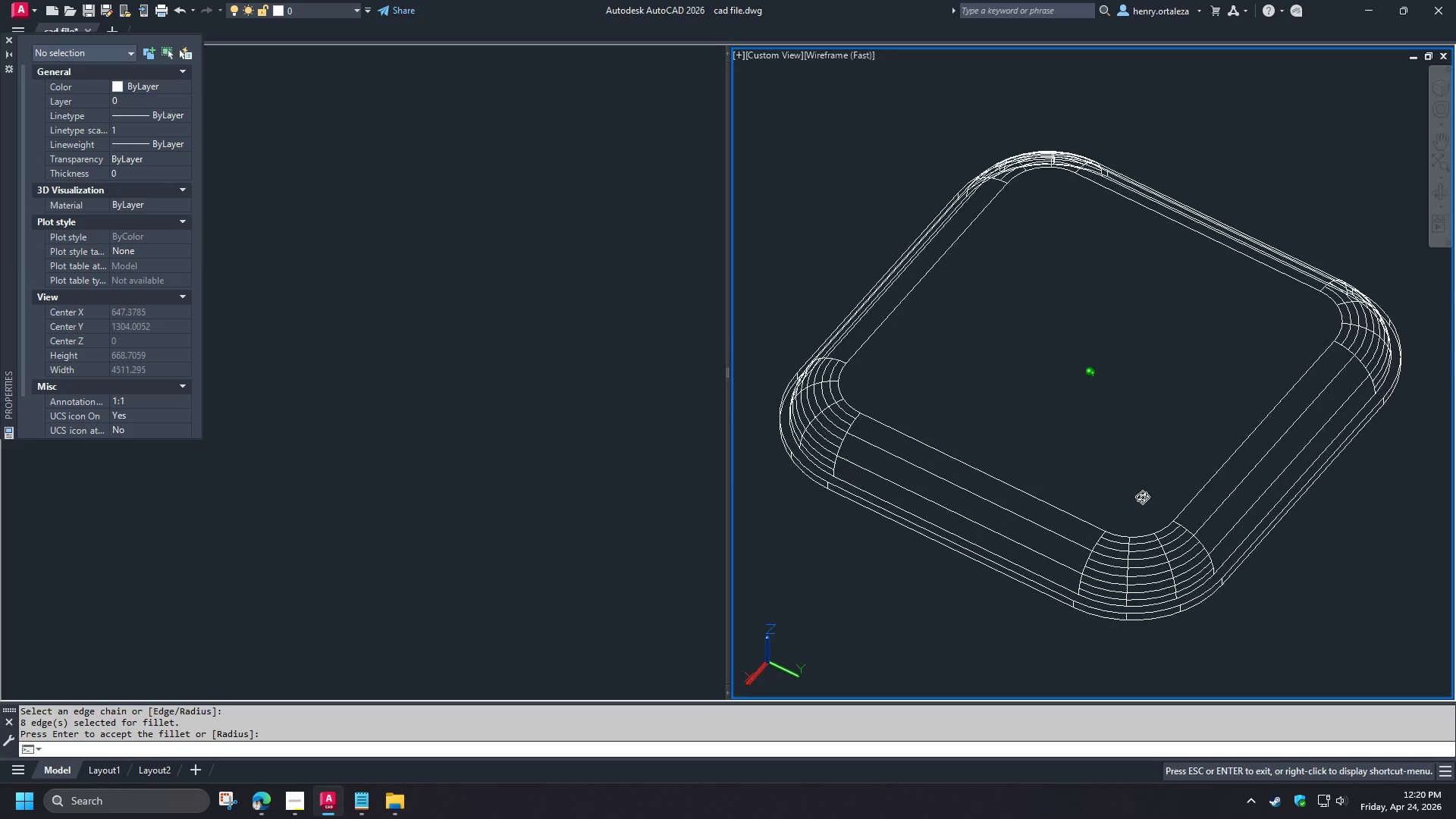 
key(Shift+ShiftLeft)
 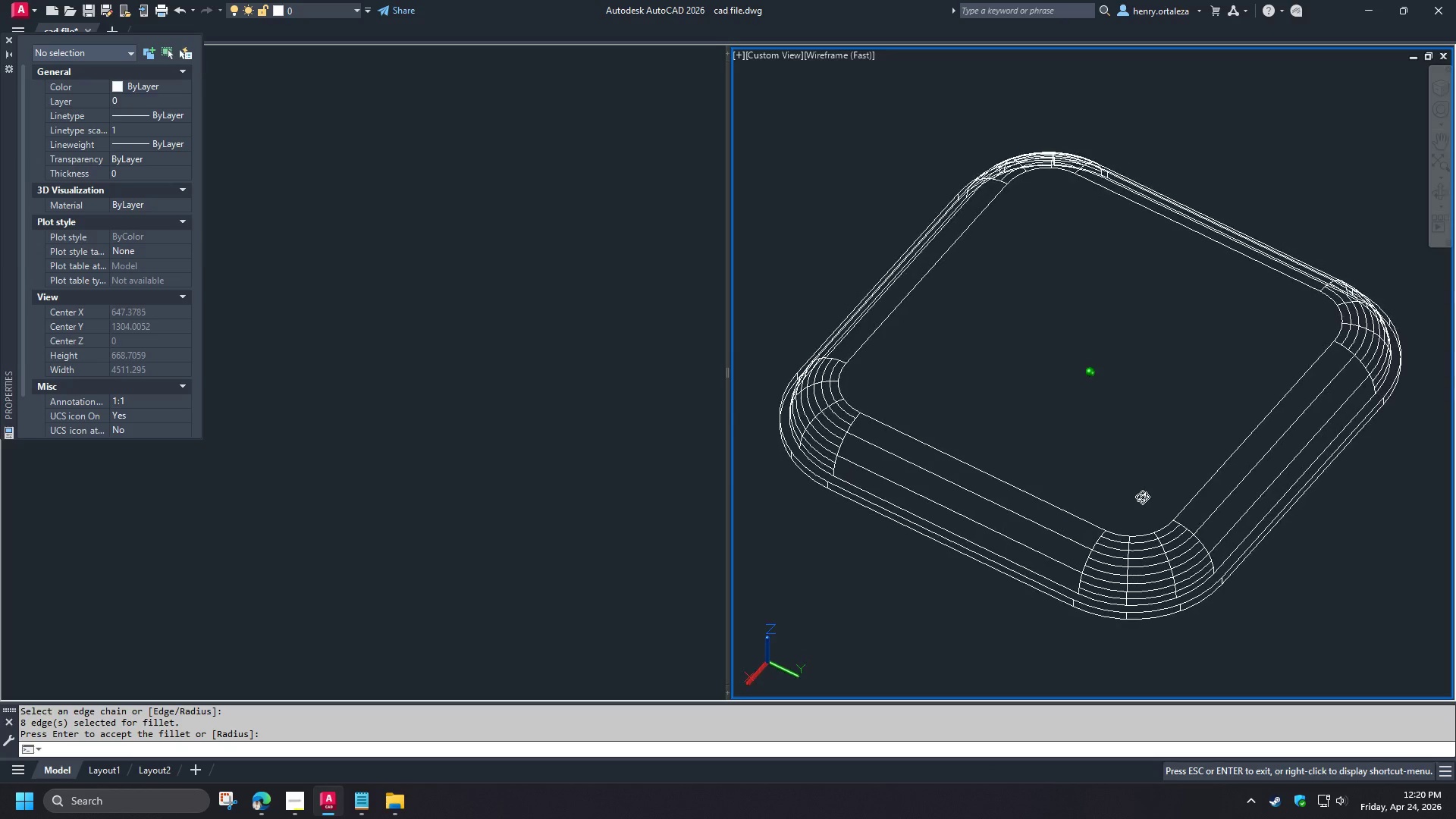 
key(Shift+ShiftLeft)
 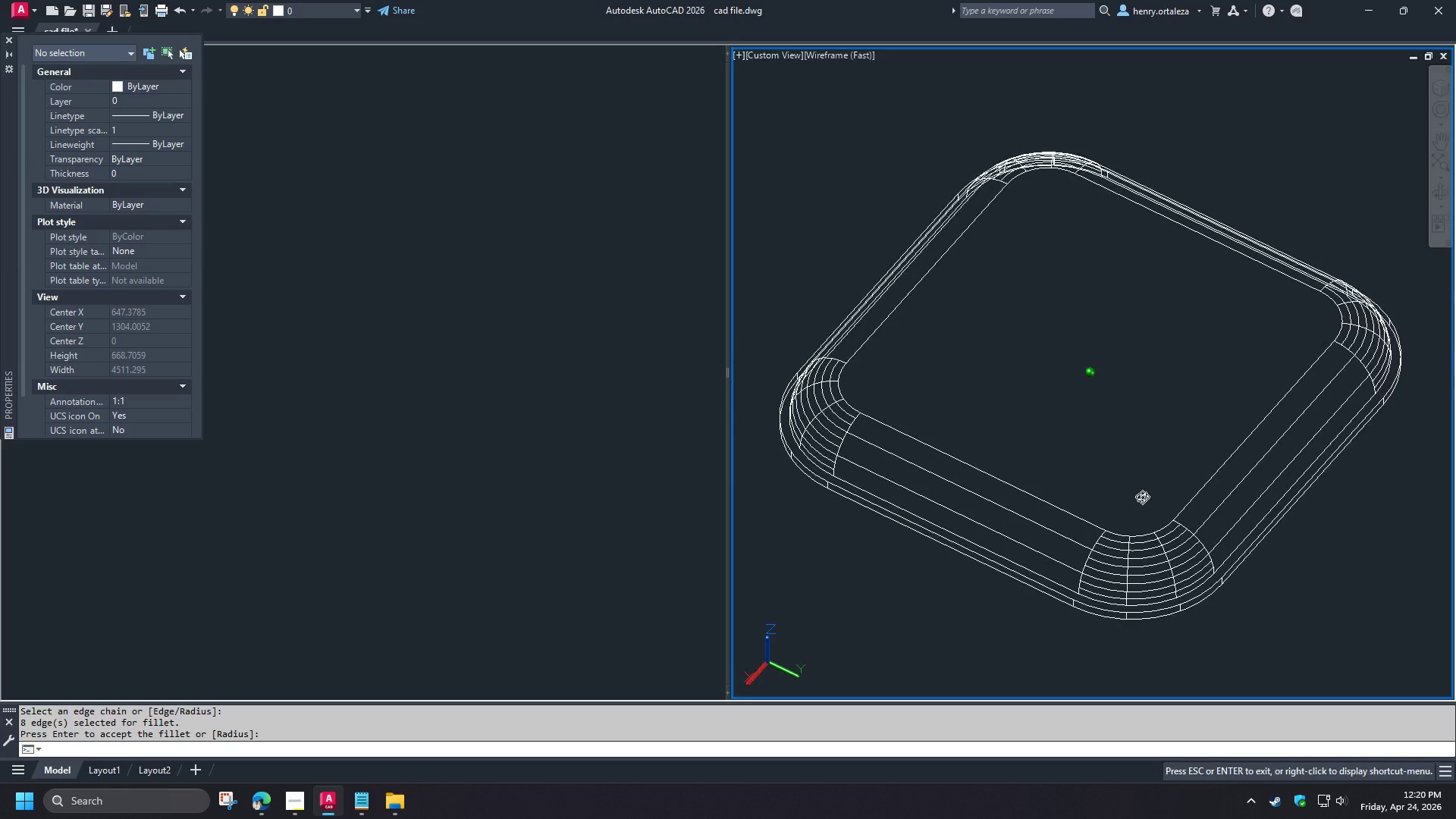 
key(Shift+ShiftLeft)
 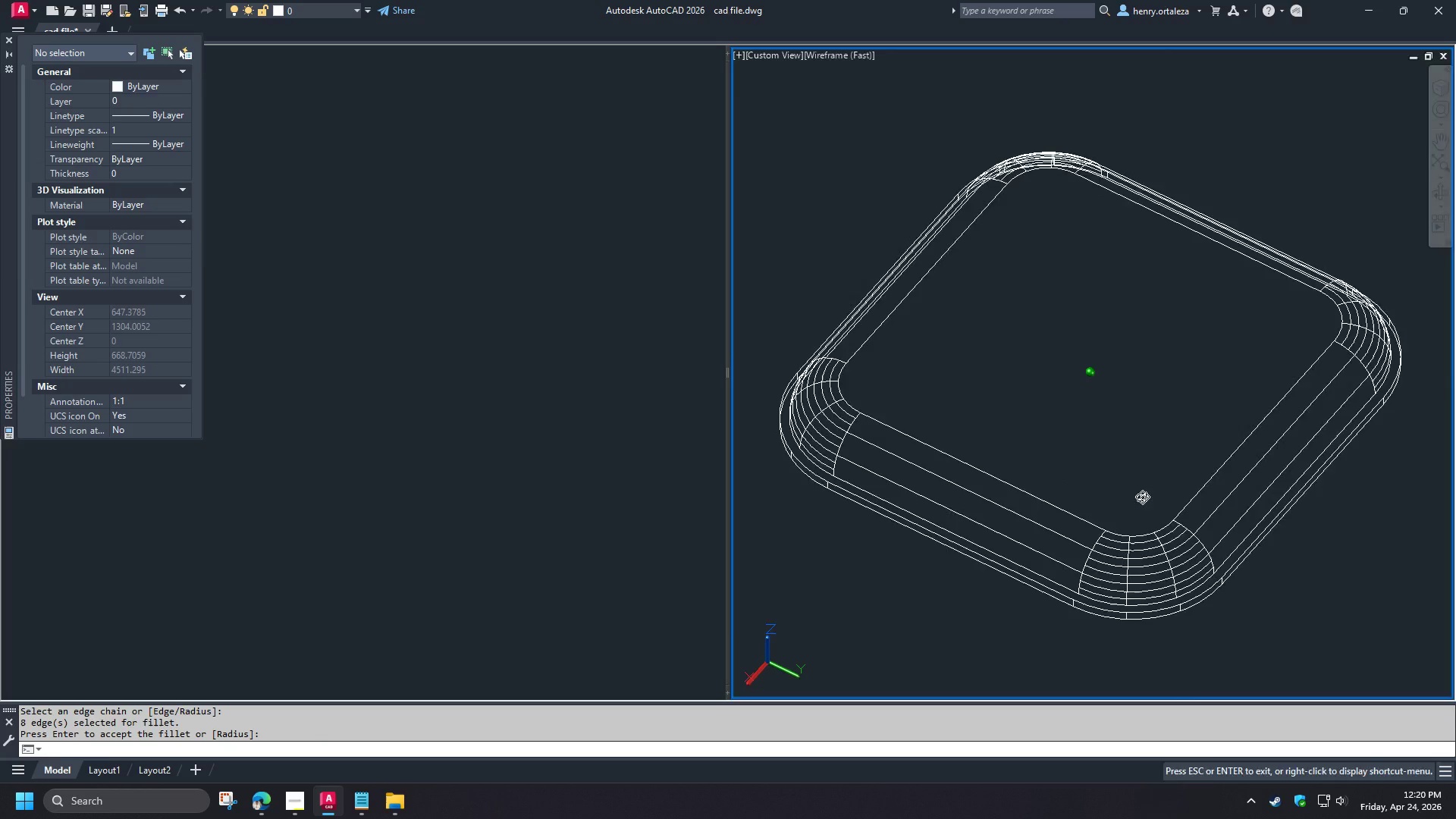 
key(Shift+ShiftLeft)
 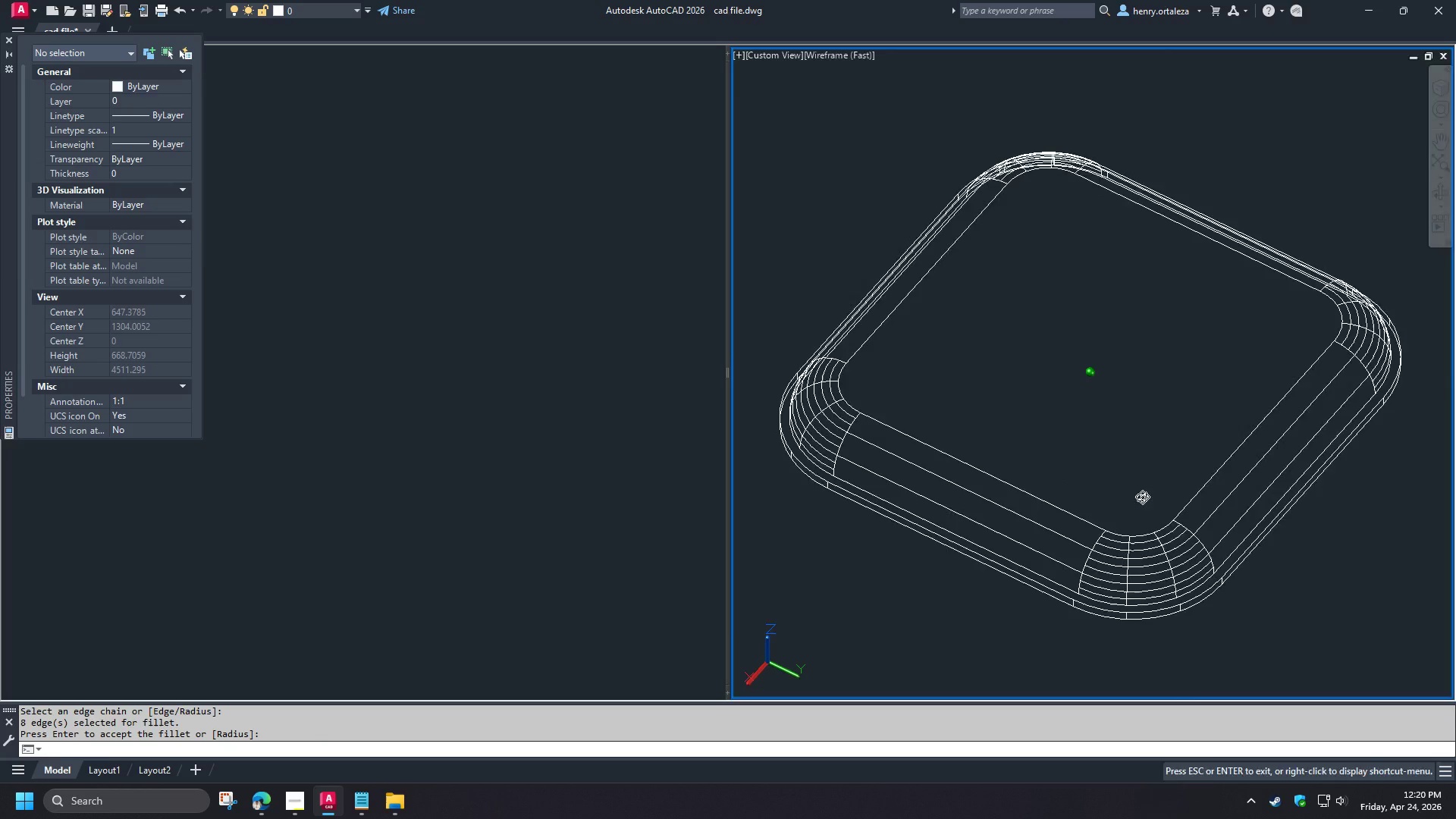 
key(Shift+ShiftLeft)
 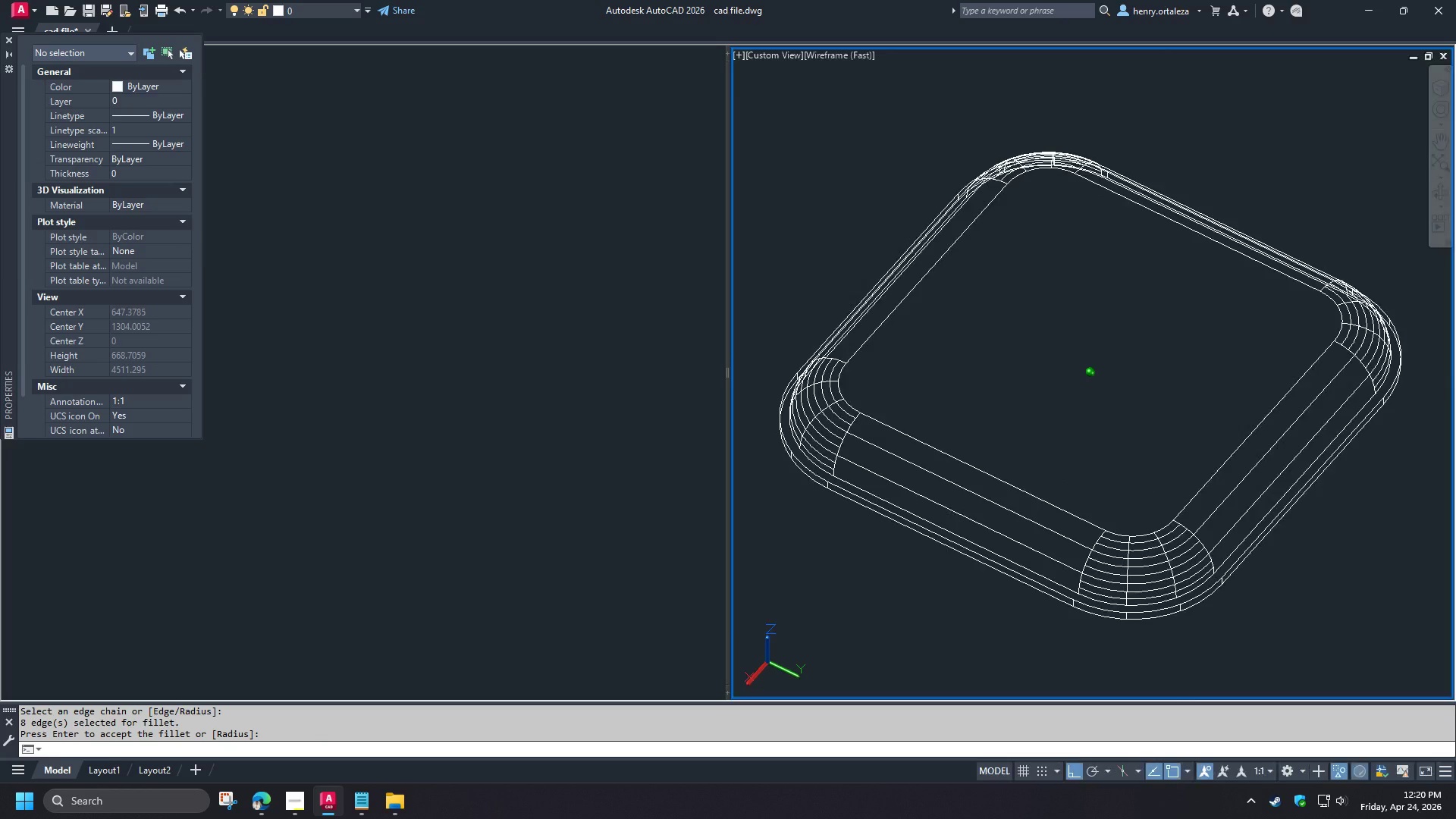 
key(Shift+ShiftLeft)
 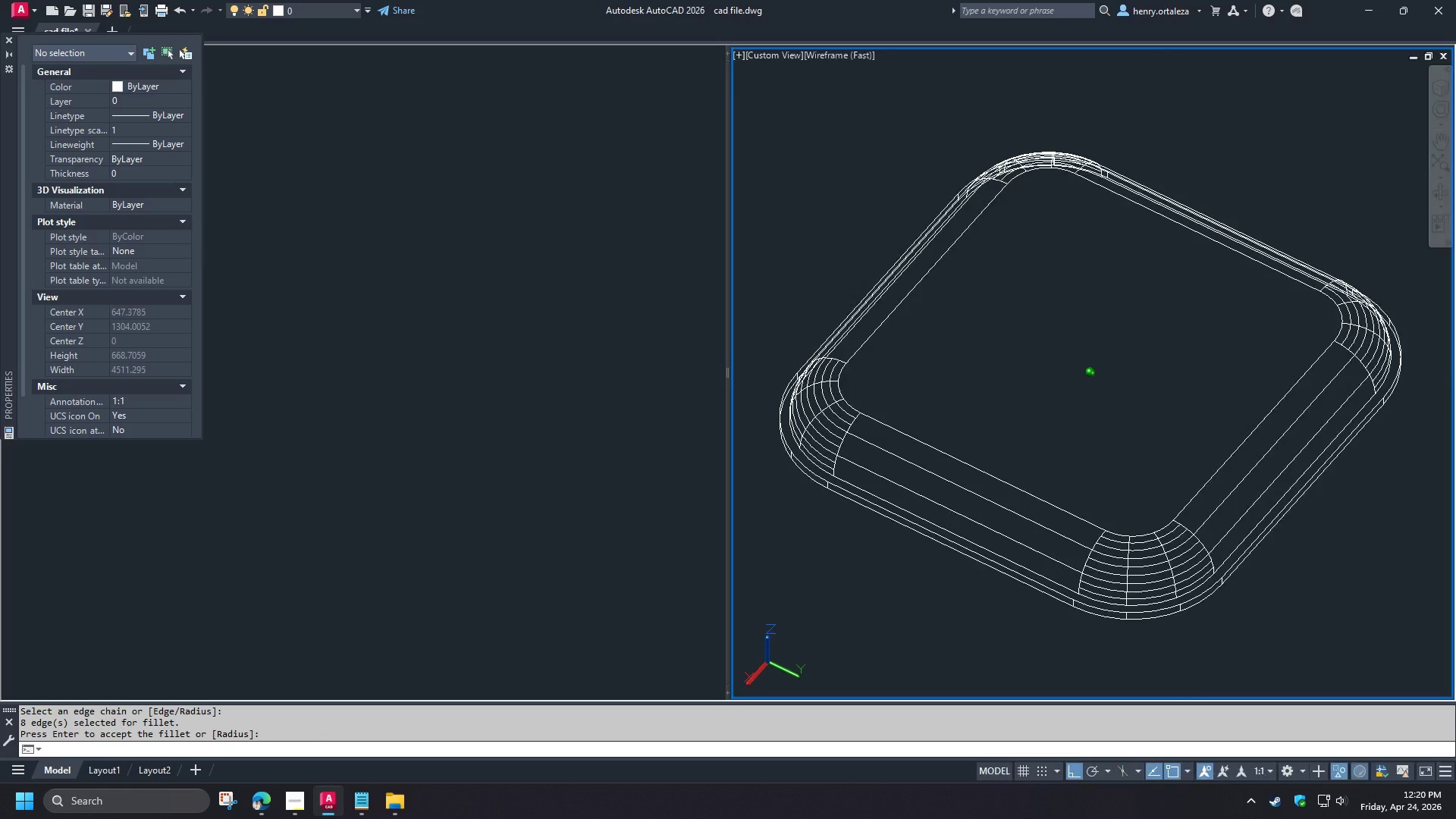 
key(Shift+ShiftLeft)
 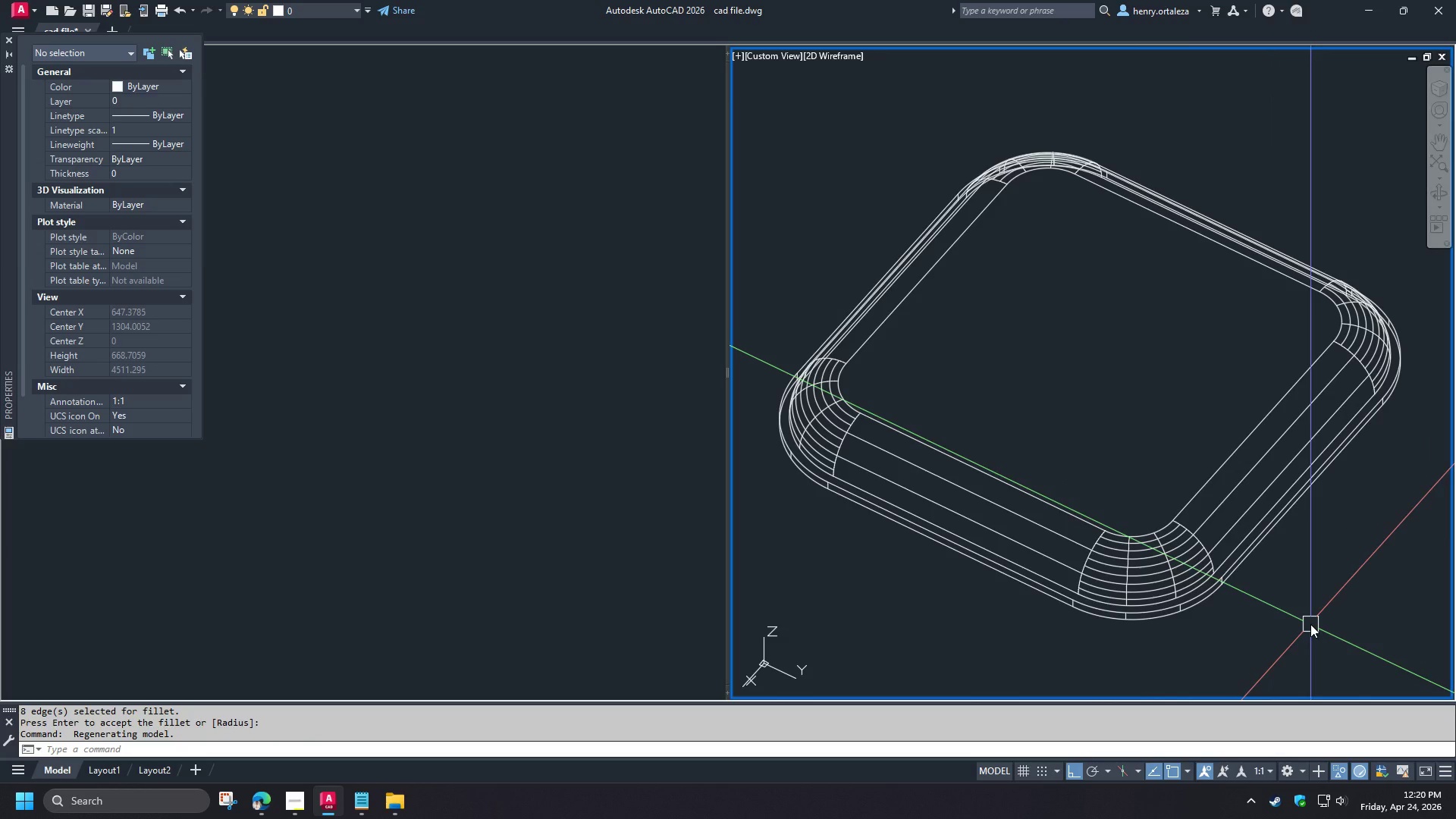 
wait(6.95)
 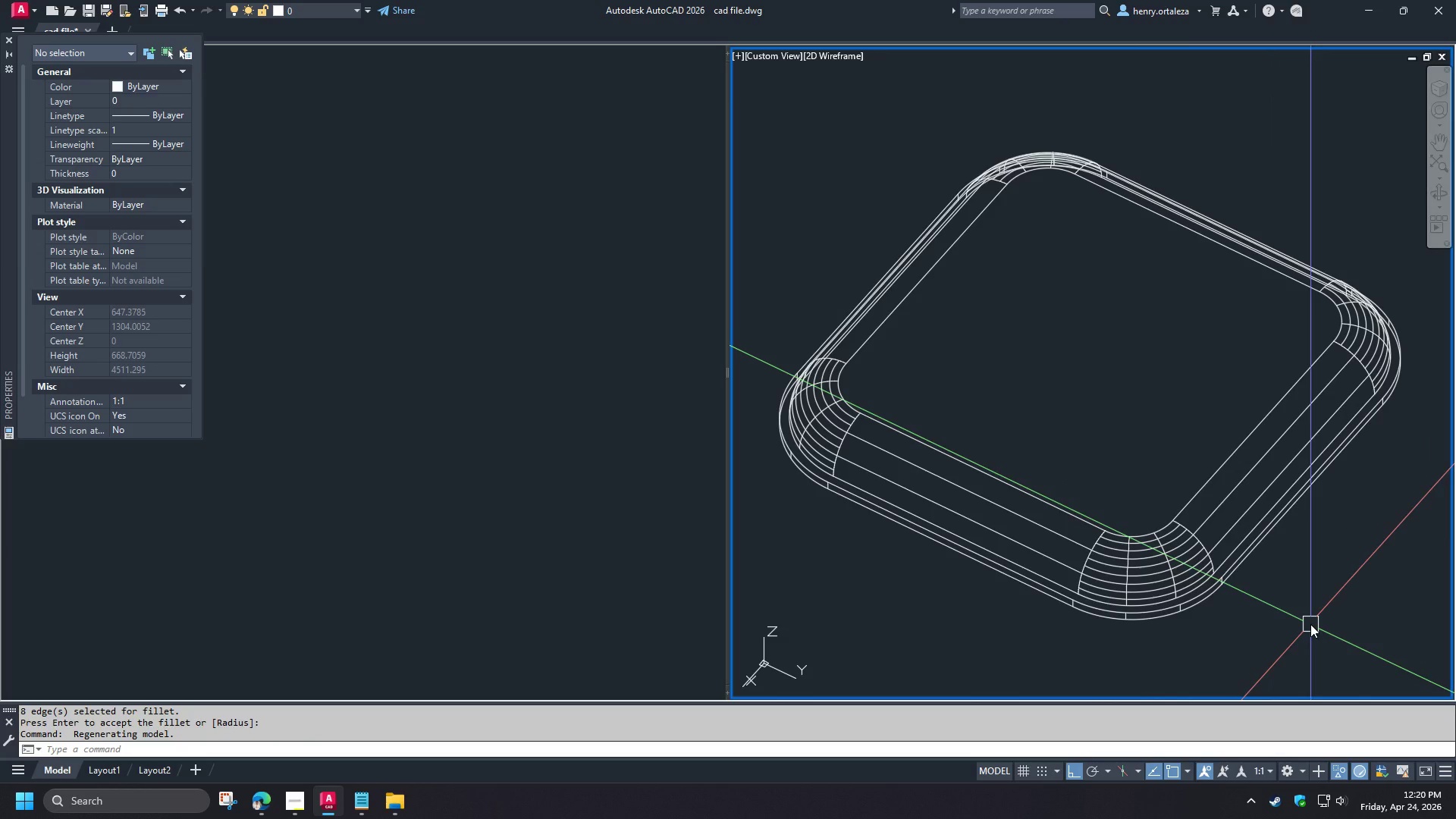 
hold_key(key=ShiftLeft, duration=1.5)
 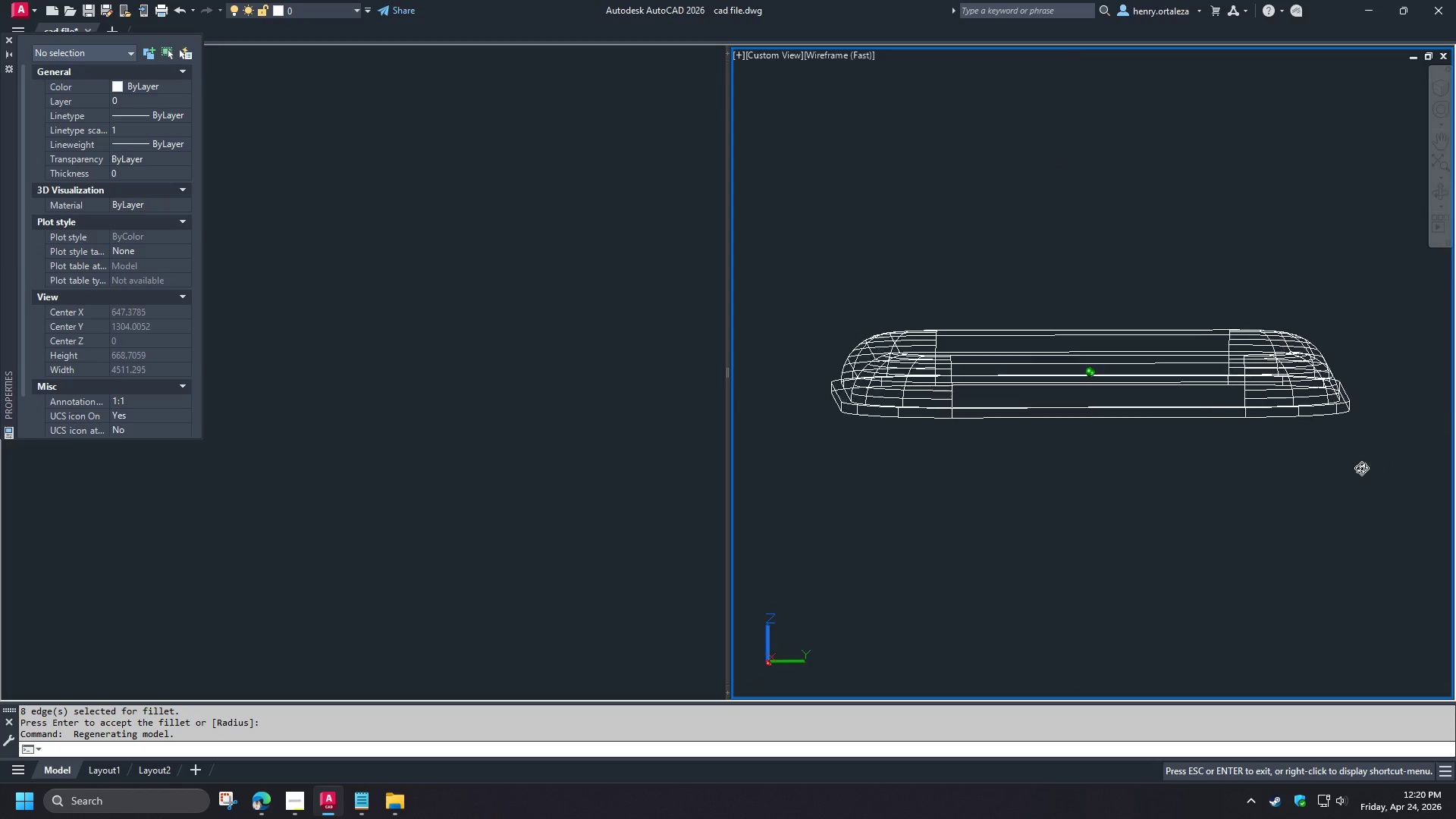 
hold_key(key=ShiftLeft, duration=1.52)
 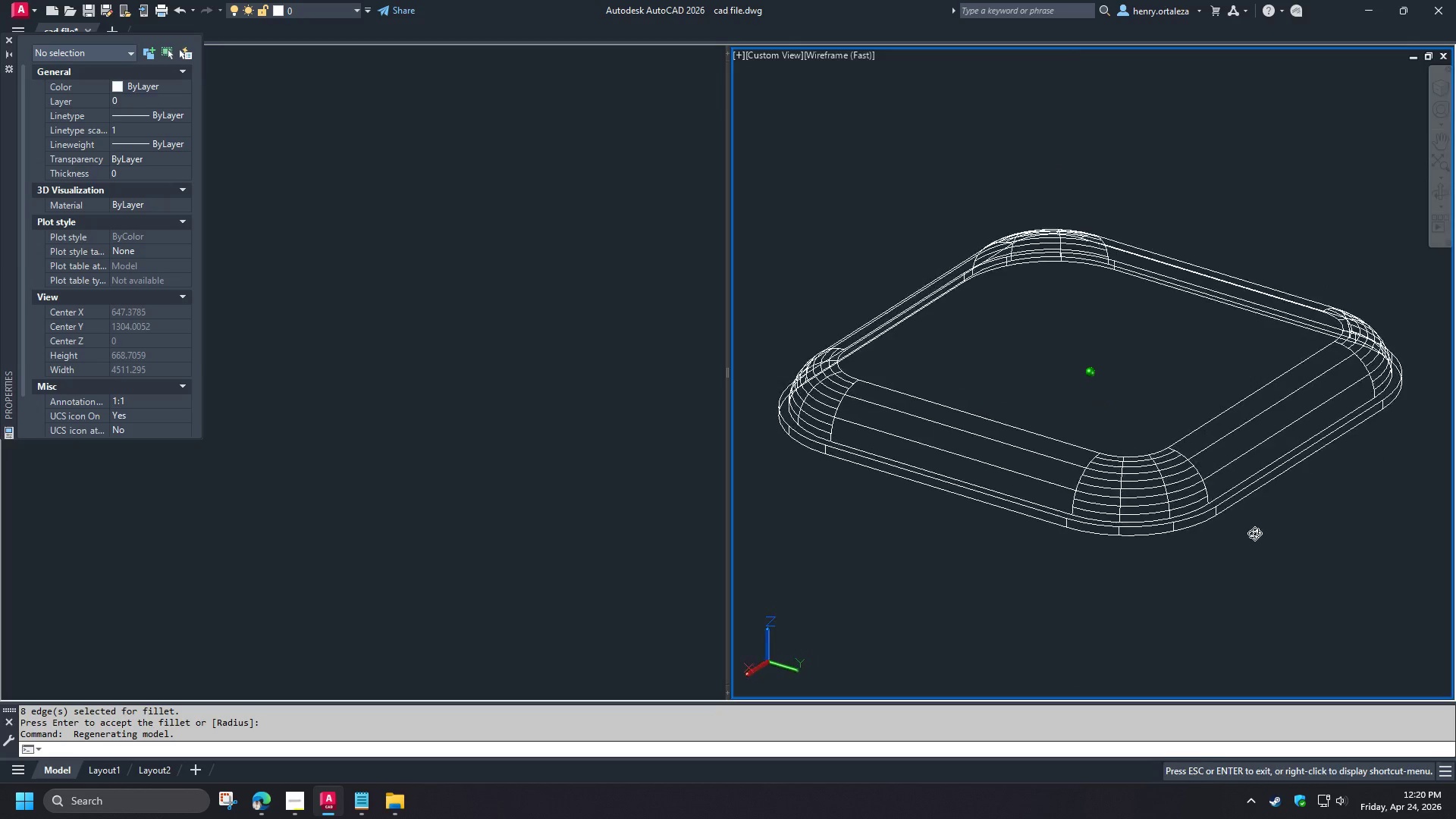 
key(Shift+ShiftLeft)
 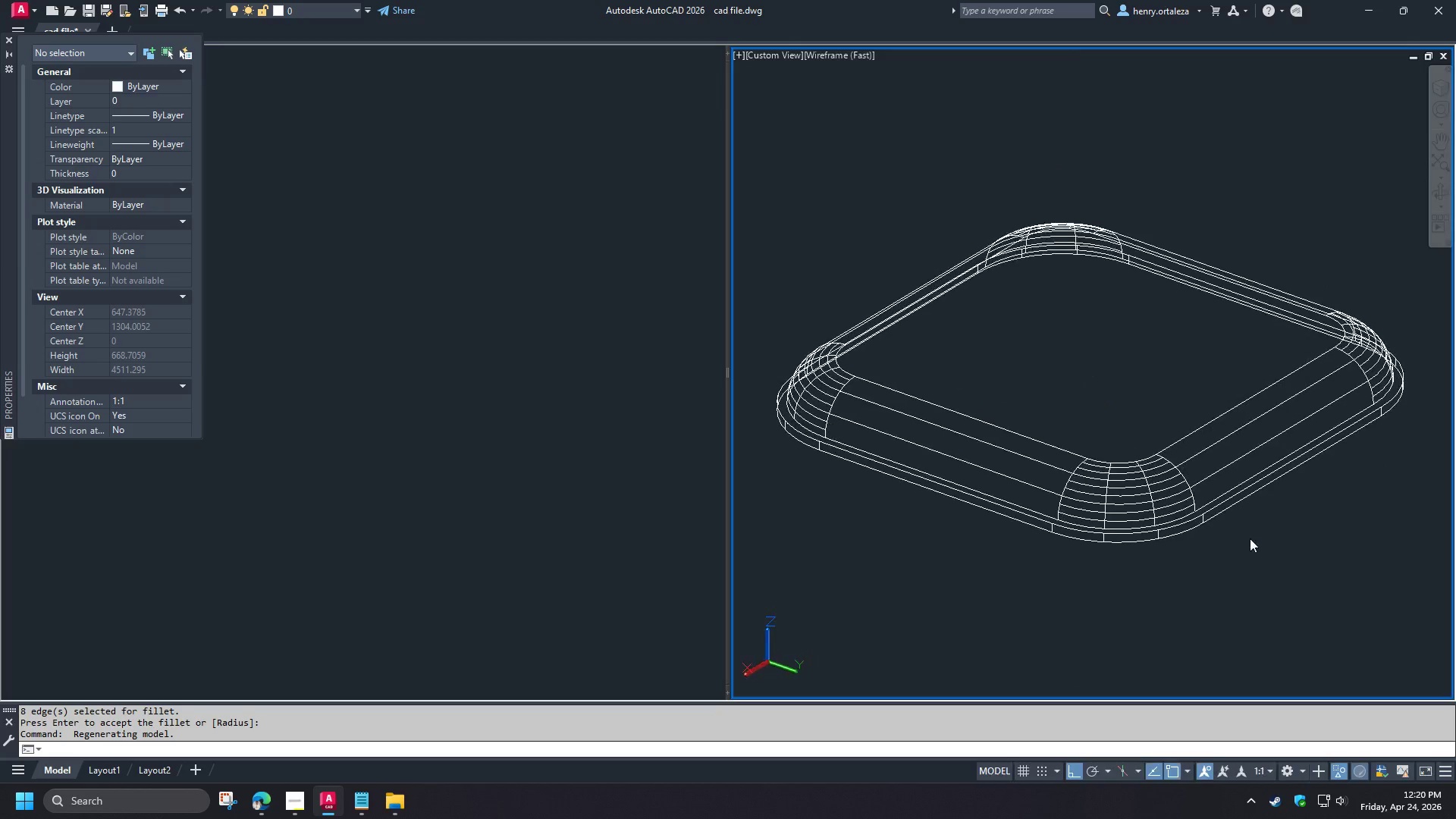 
key(Shift+ShiftLeft)
 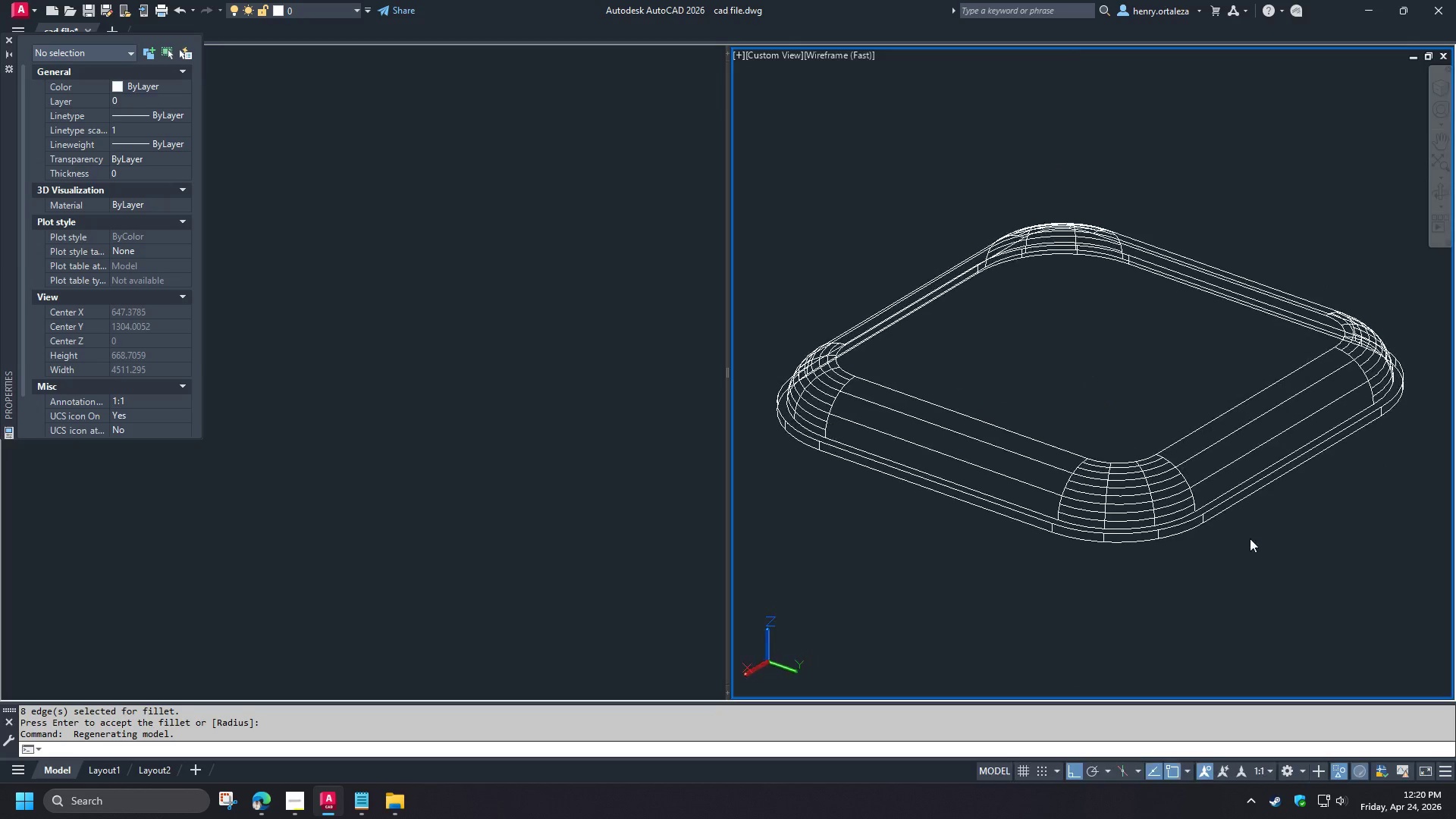 
key(Shift+ShiftLeft)
 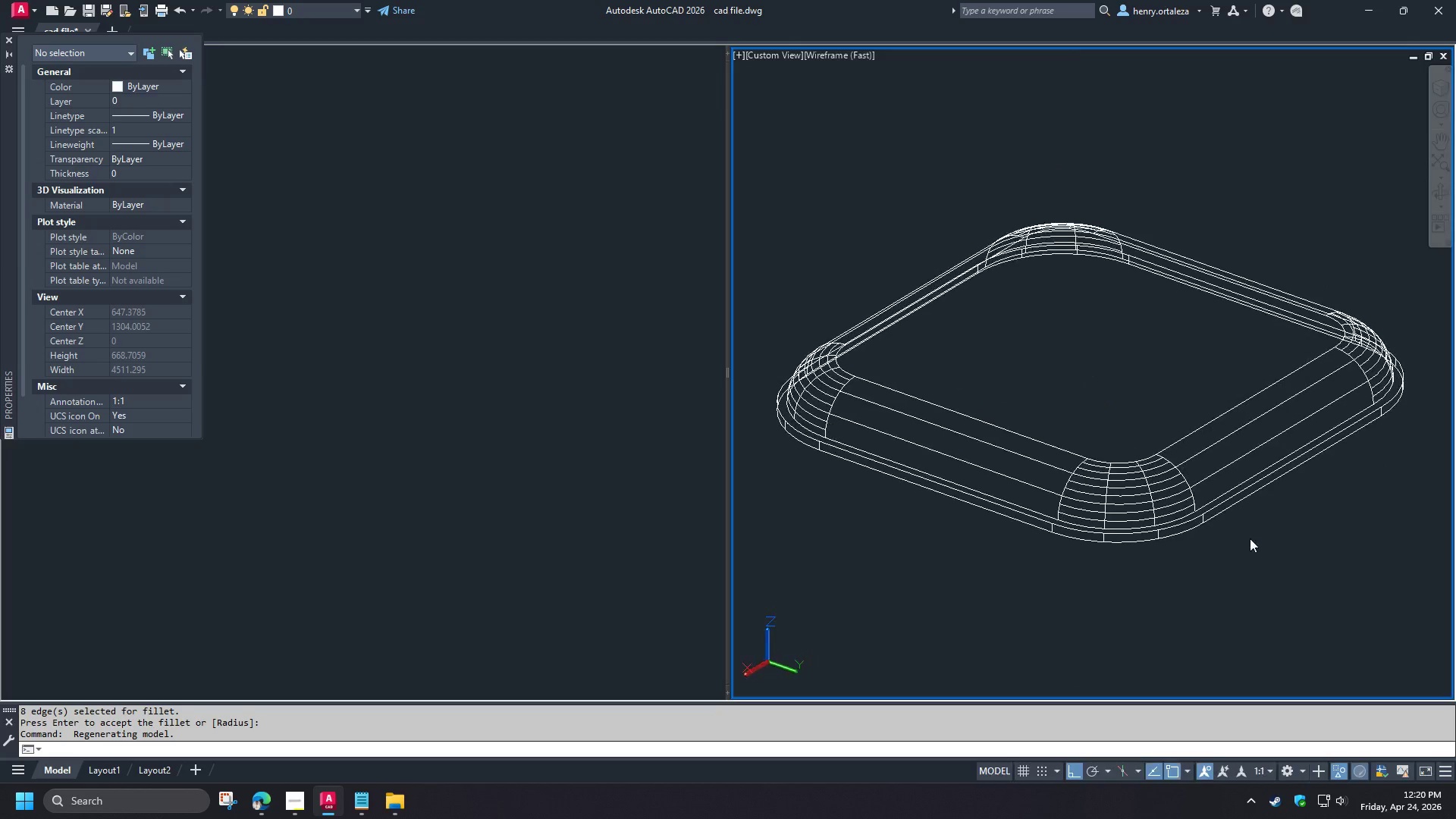 
key(Shift+ShiftLeft)
 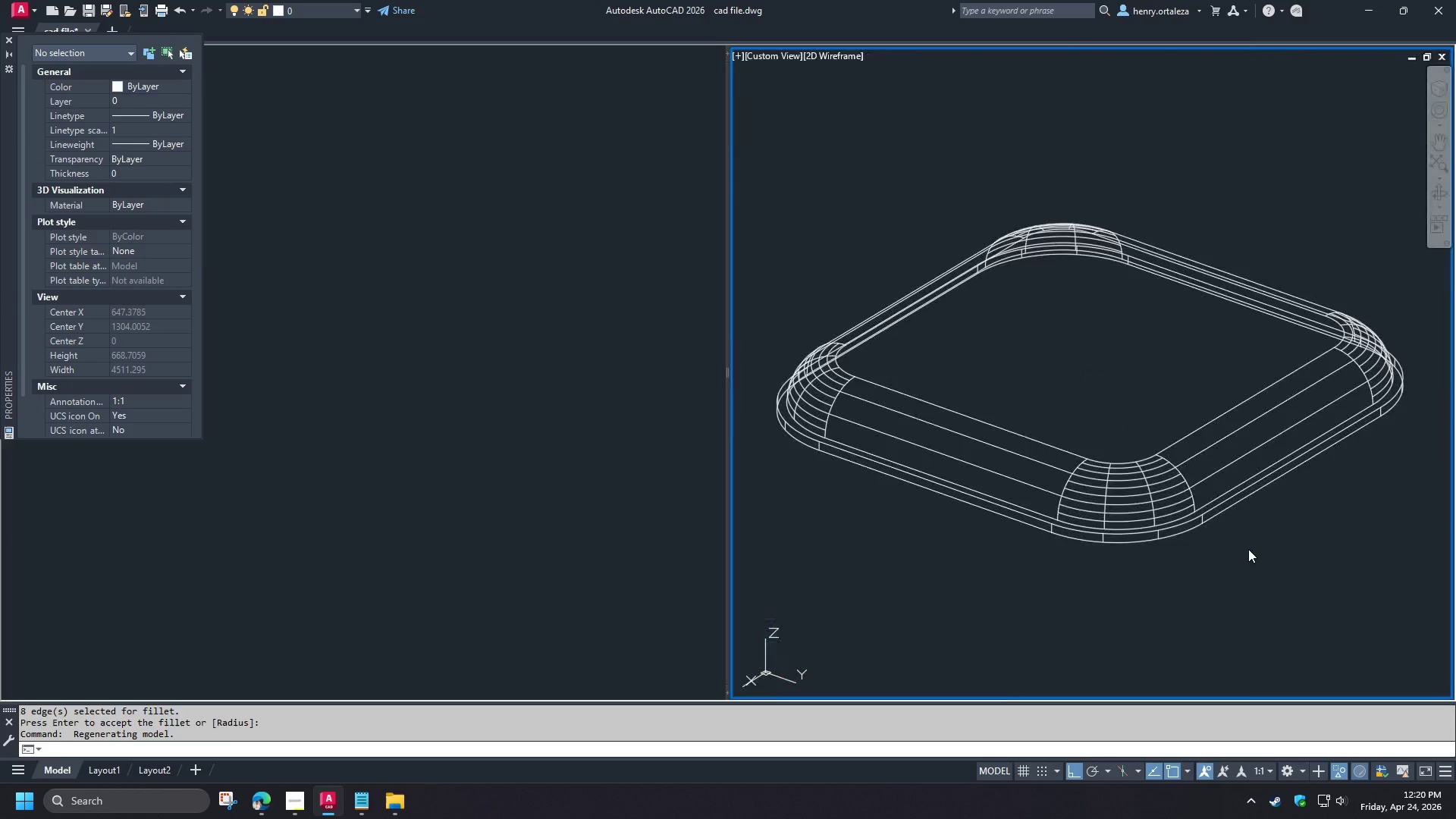 
key(Shift+ShiftLeft)
 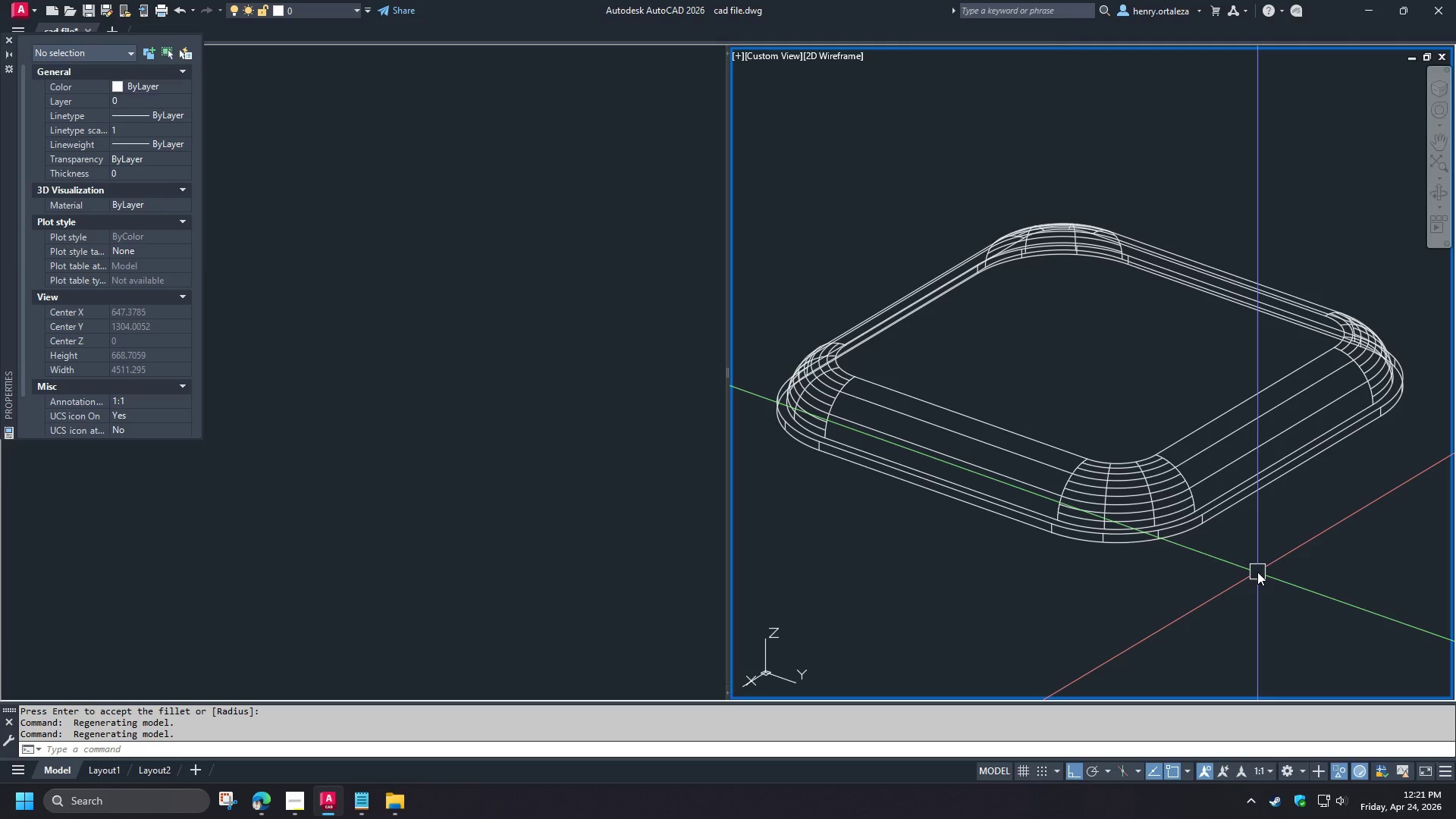 
wait(42.89)
 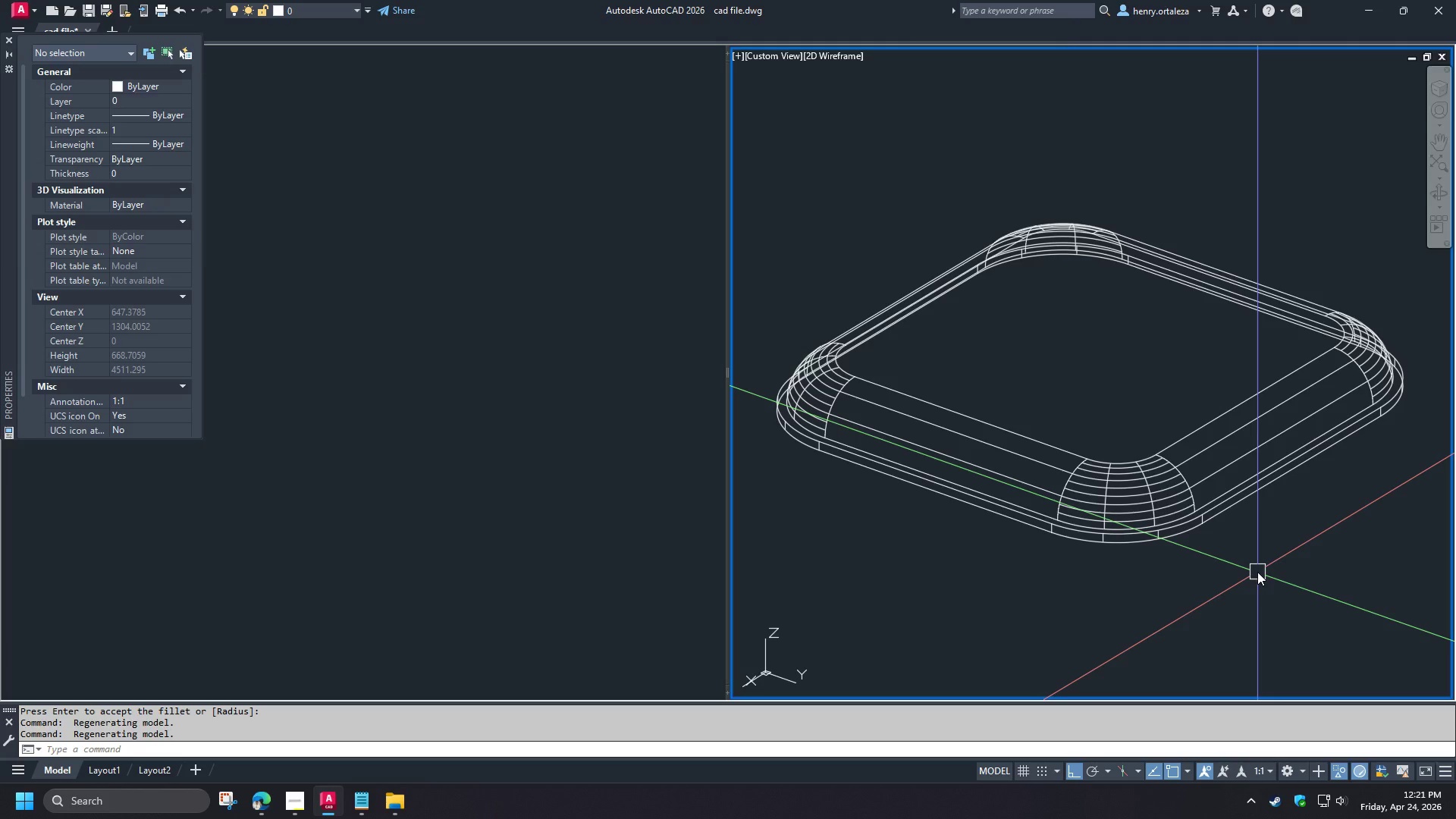 
left_click([259, 799])
 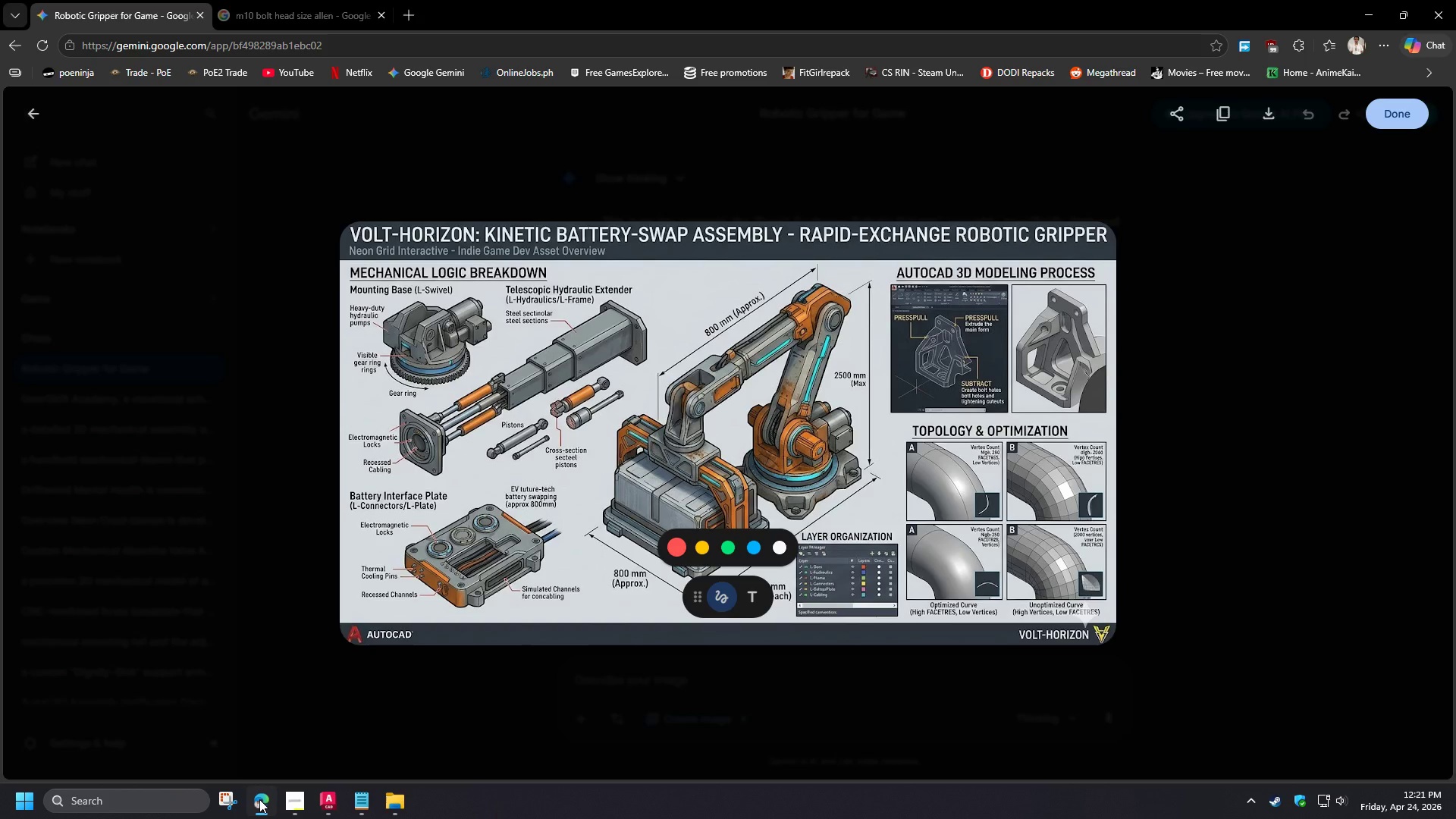 
wait(19.11)
 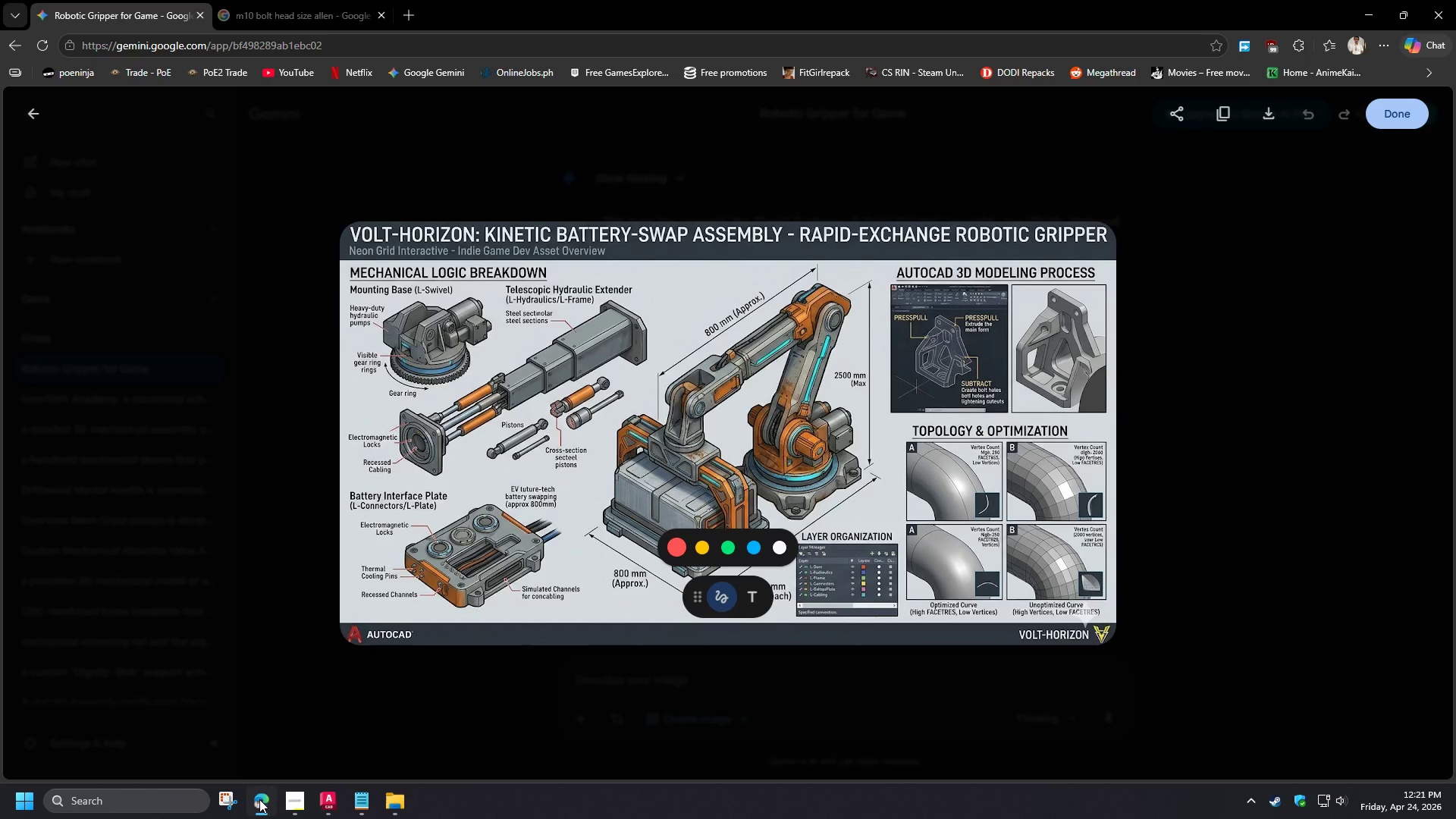 
left_click([259, 799])
 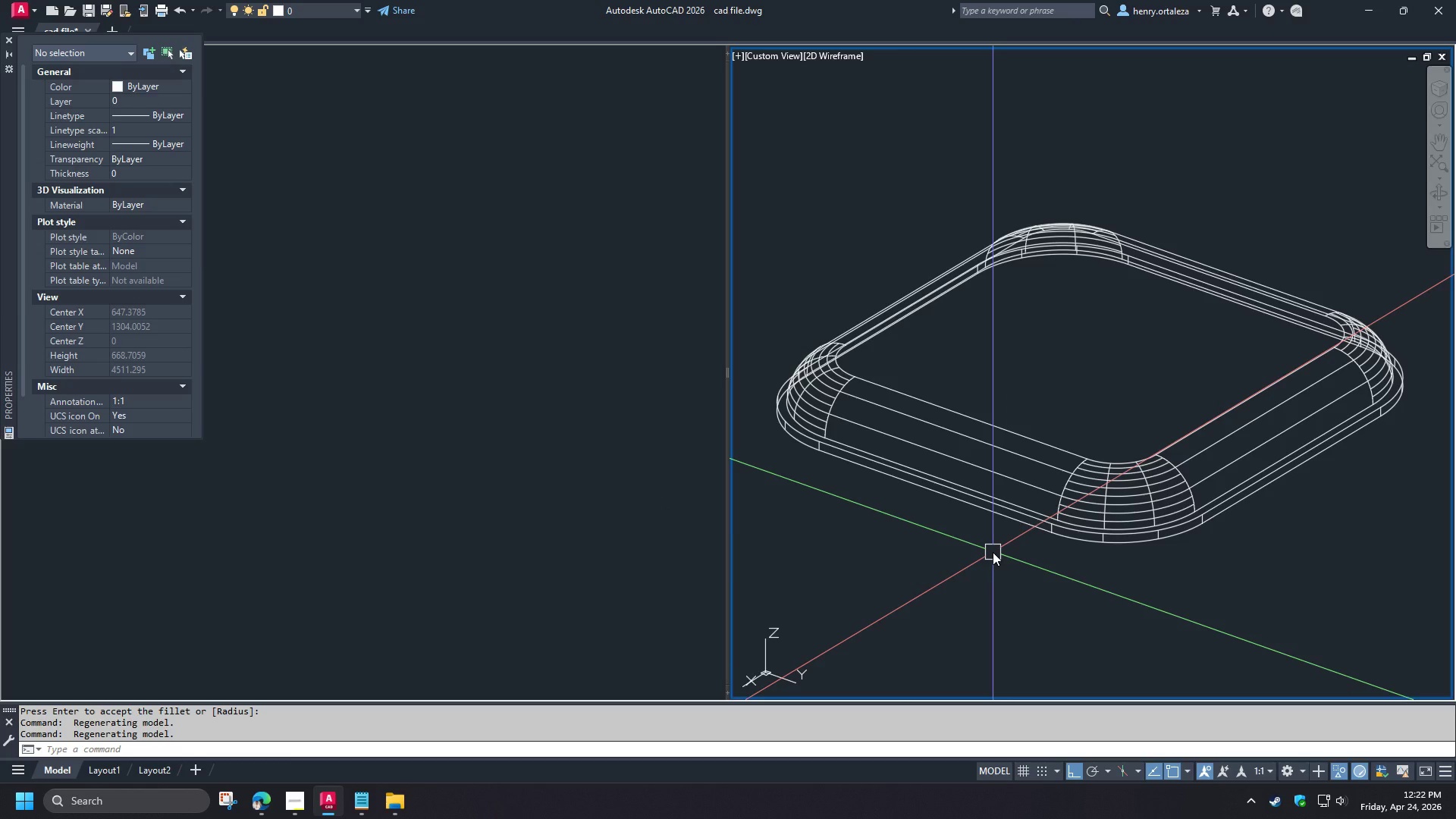 
wait(7.11)
 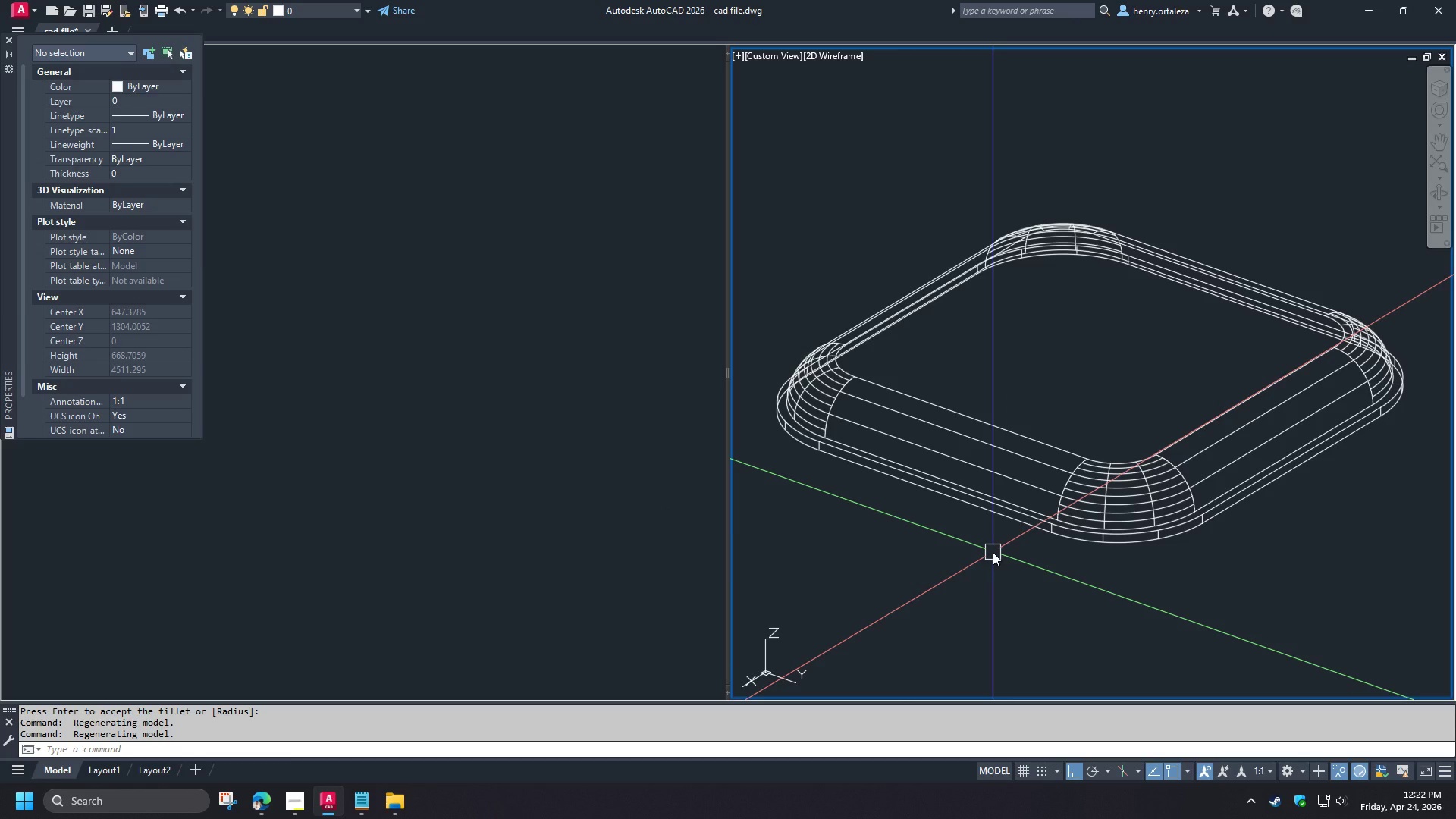 
left_click_drag(start_coordinate=[1005, 384], to_coordinate=[1001, 379])
 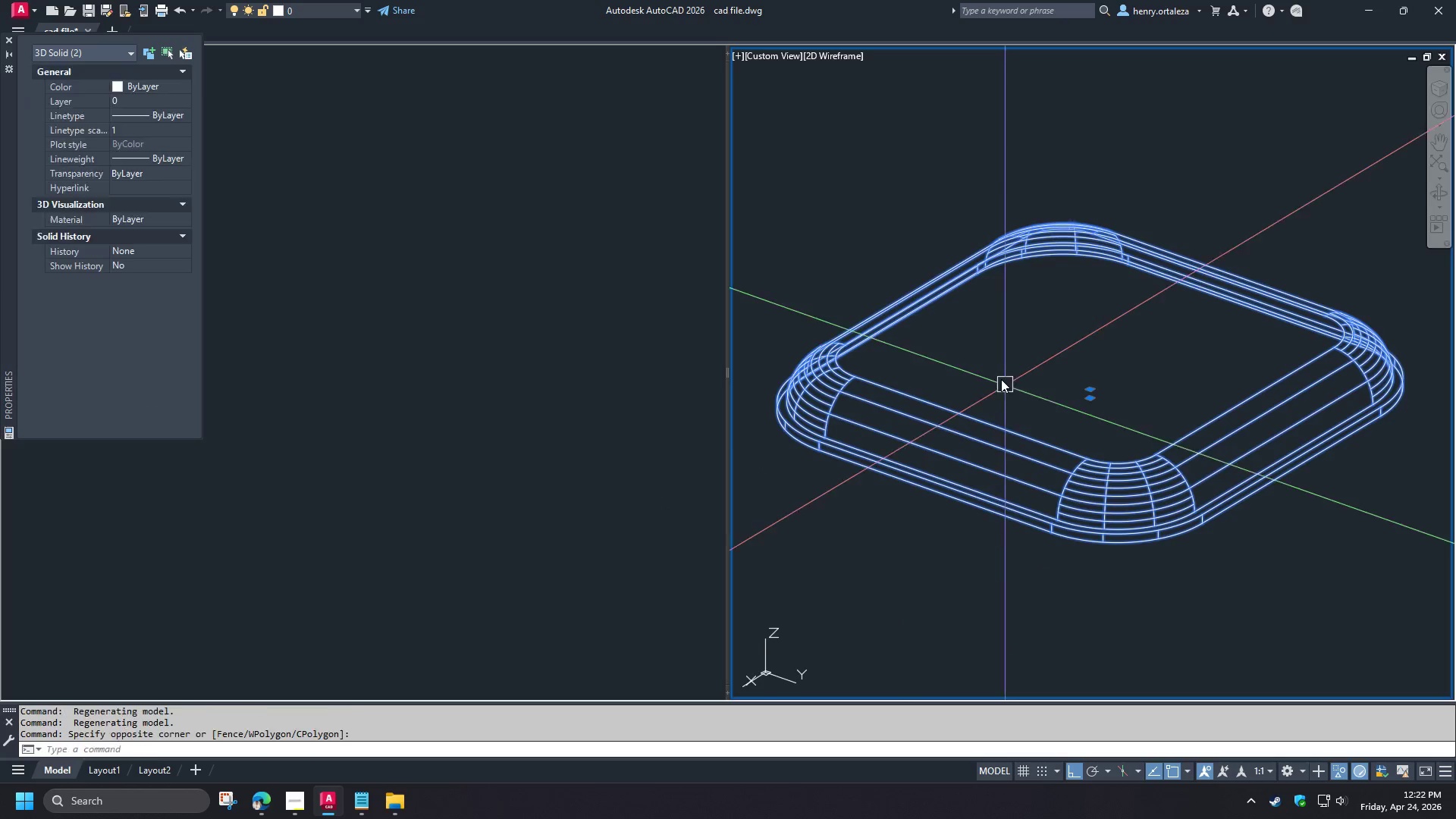 
type(e re )
 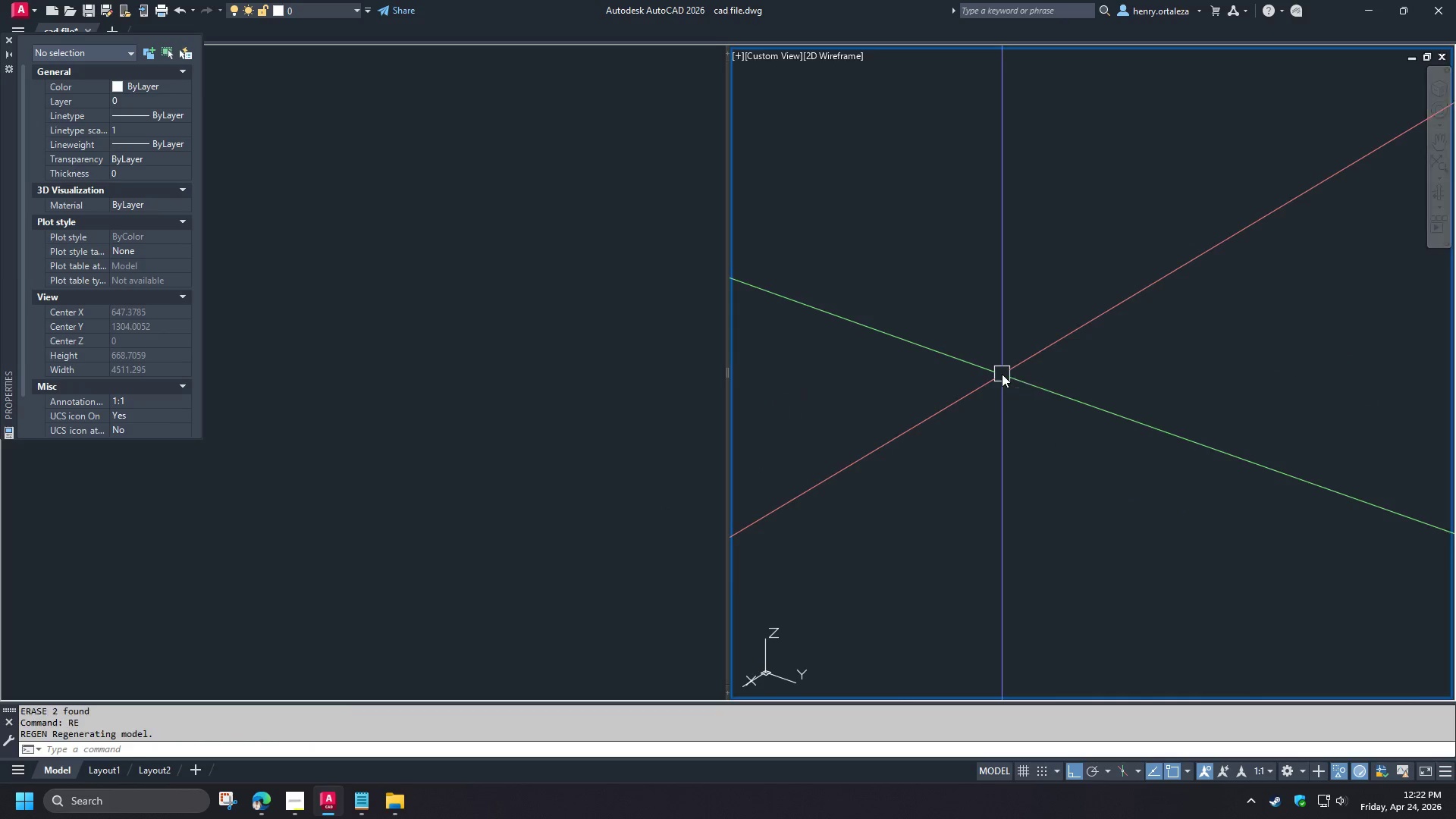 
right_click([1002, 374])
 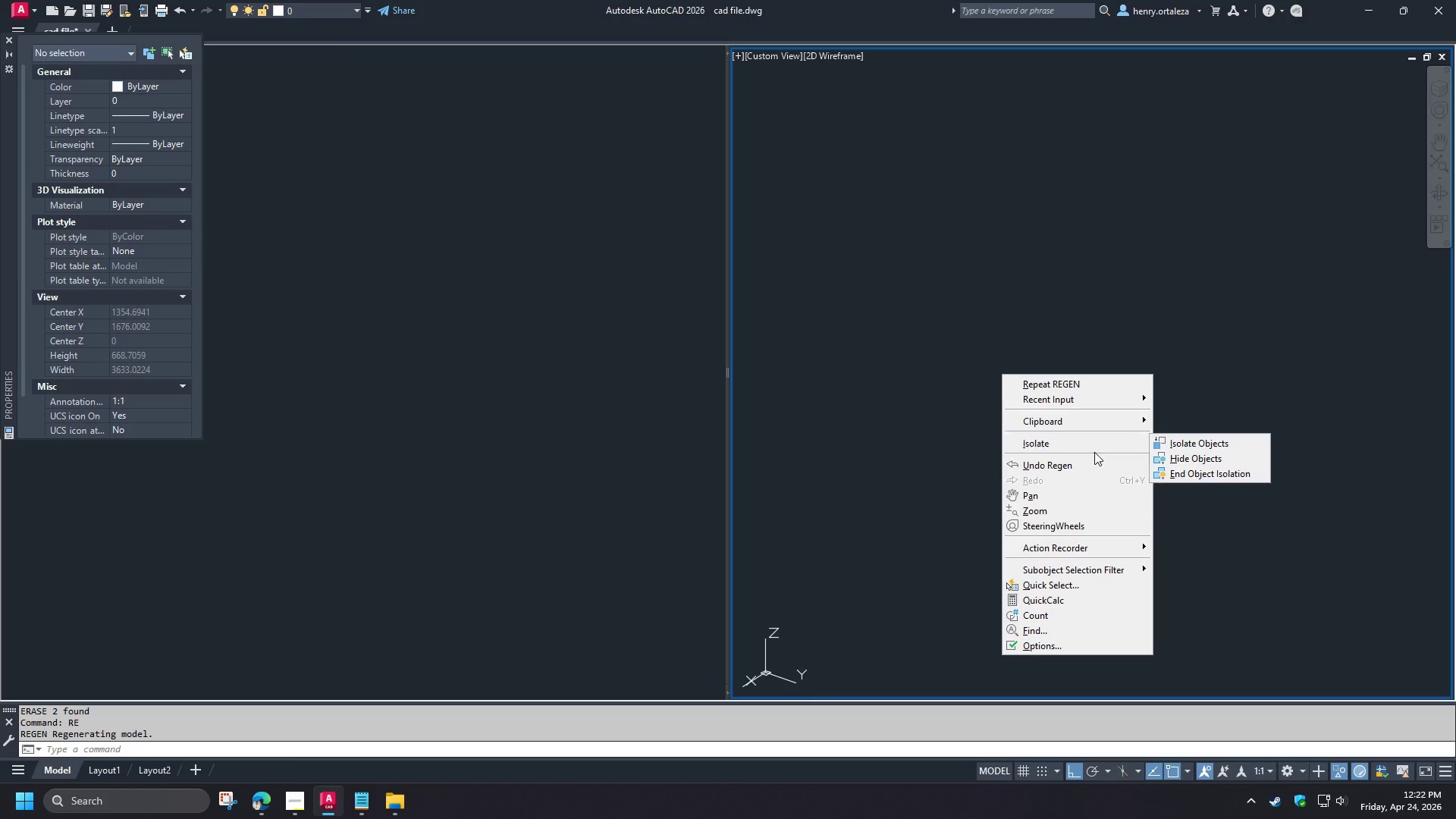 
left_click([1222, 483])
 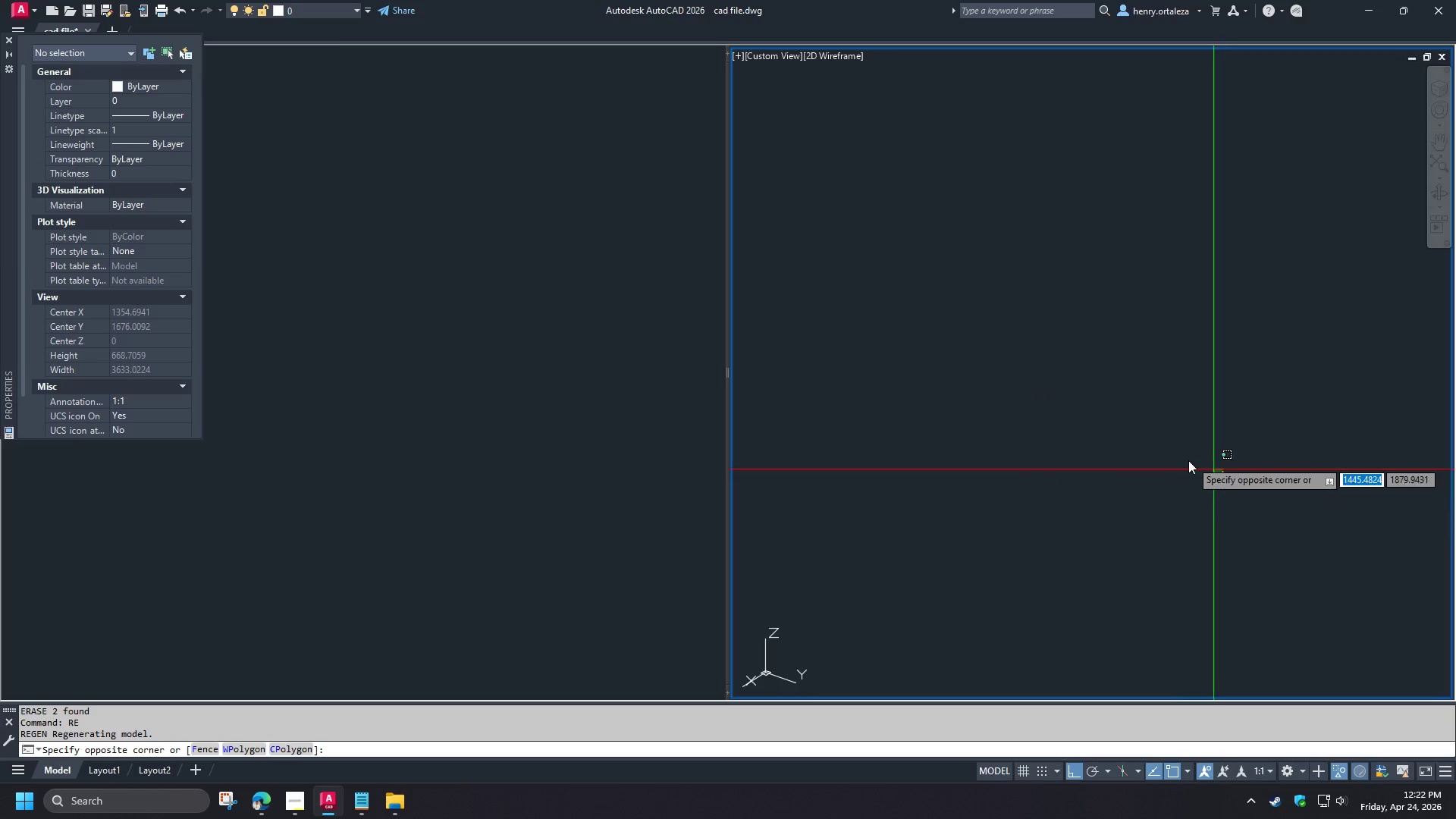 
left_click([1188, 464])
 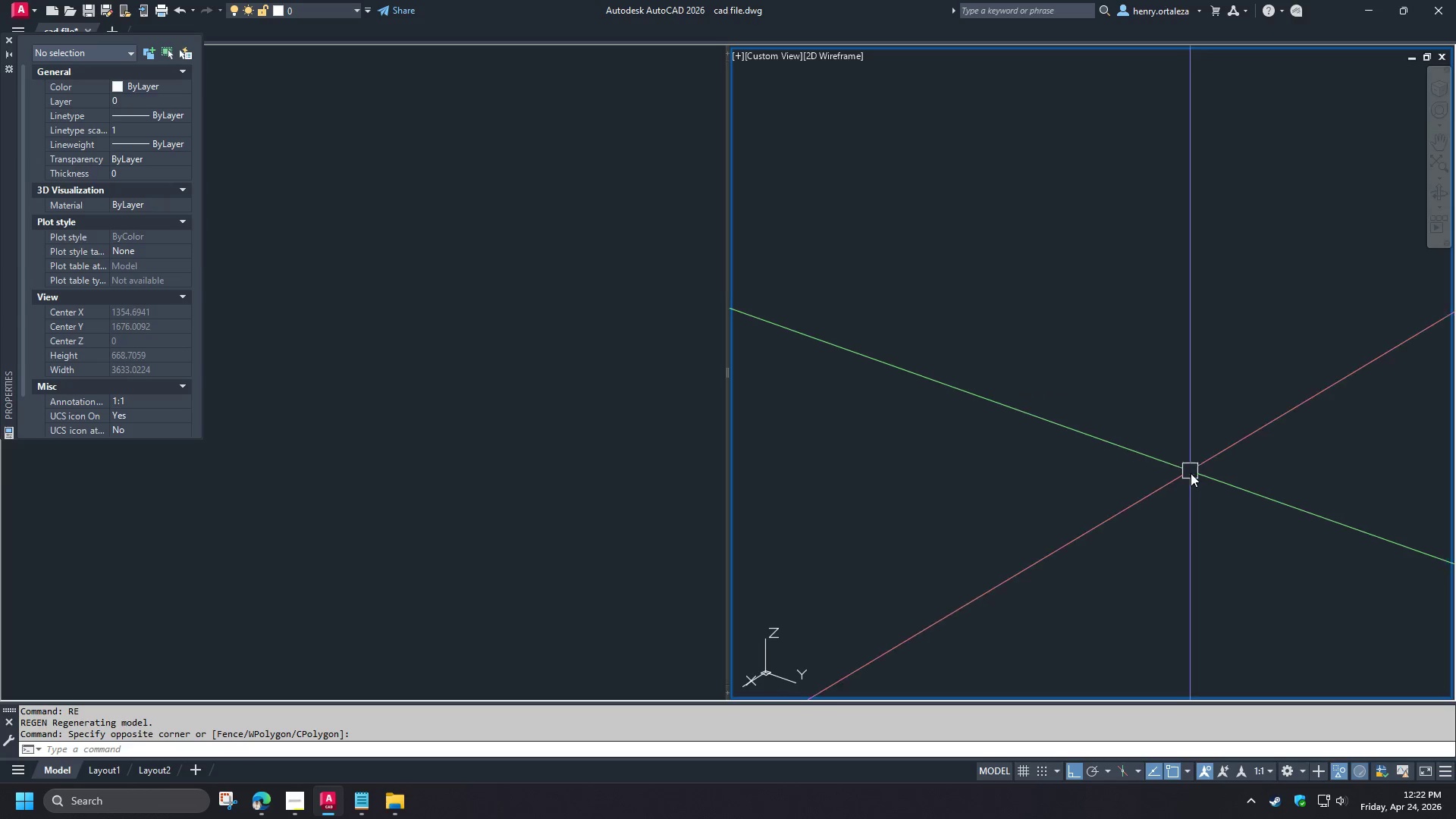 
right_click([1191, 473])
 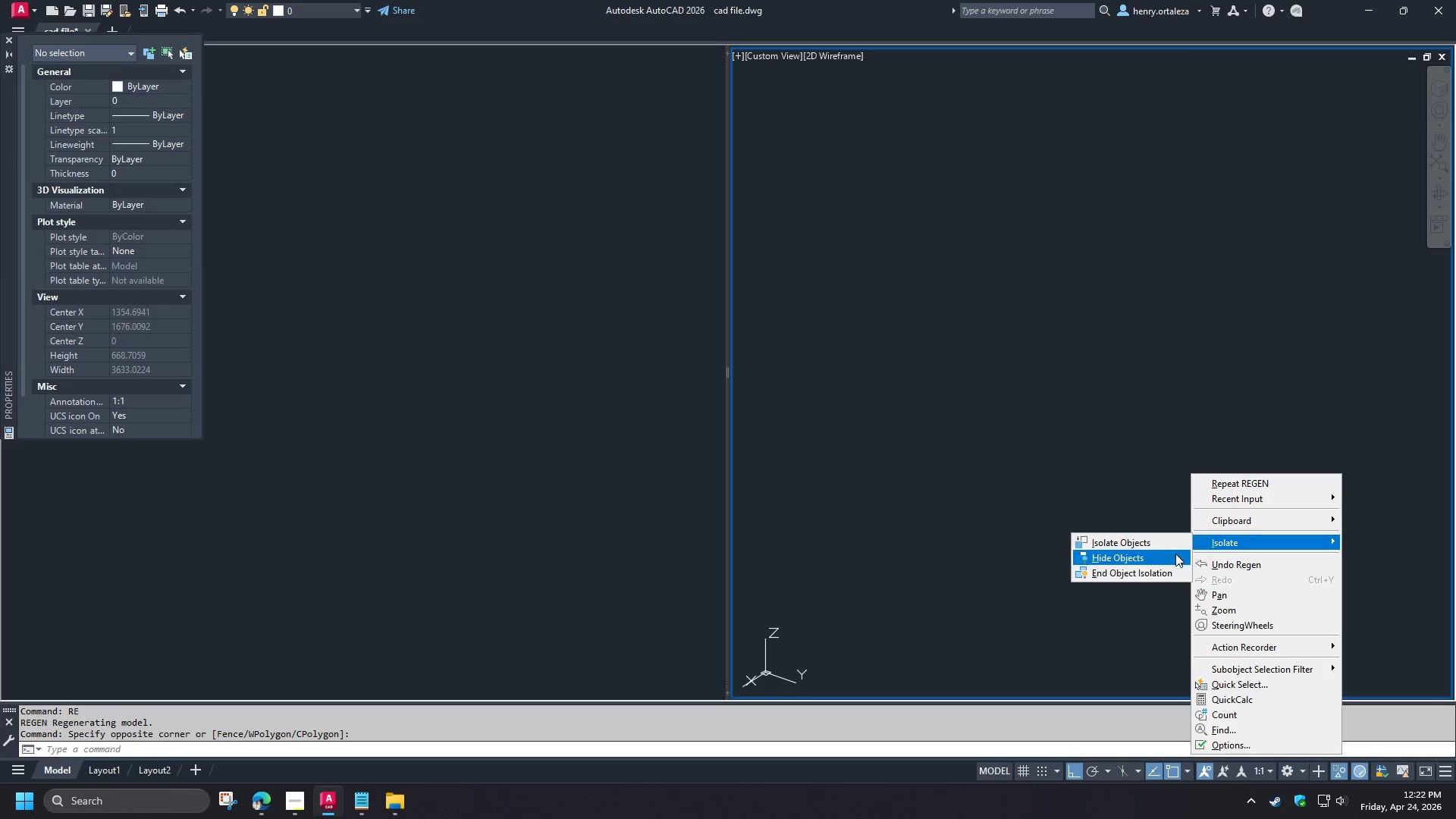 
left_click([1156, 574])
 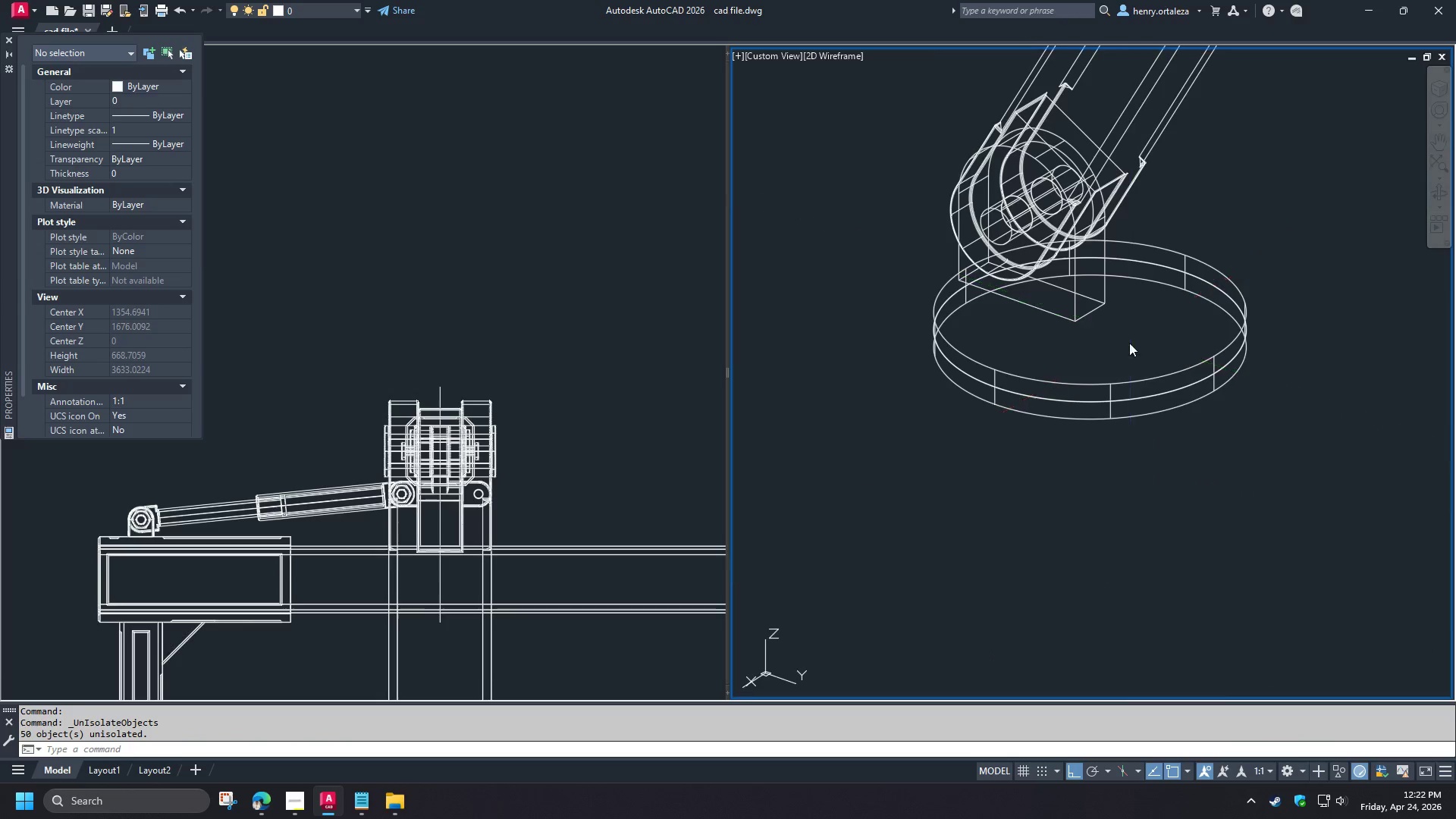 
key(Shift+ShiftLeft)
 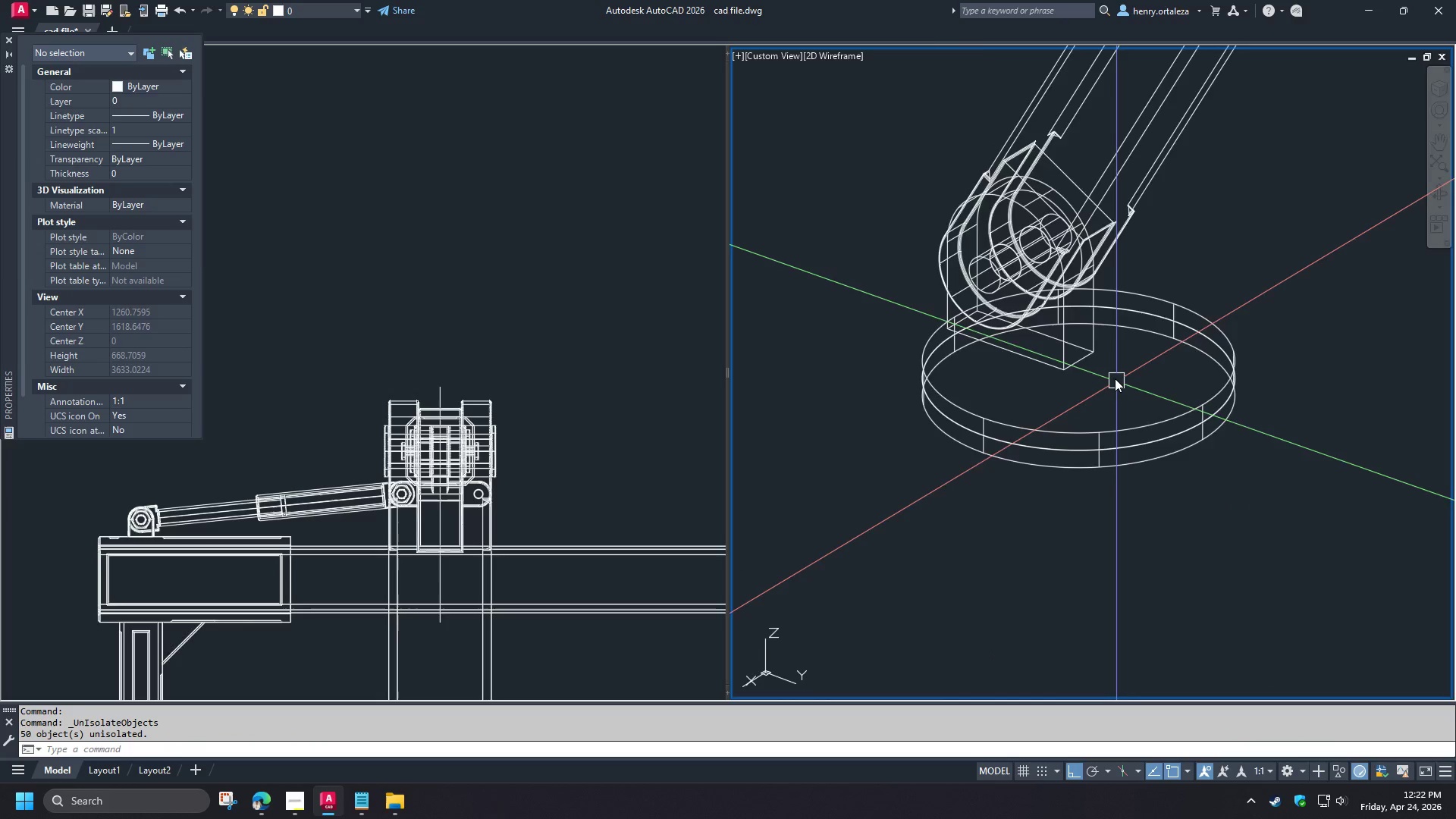 
hold_key(key=ShiftLeft, duration=1.5)
 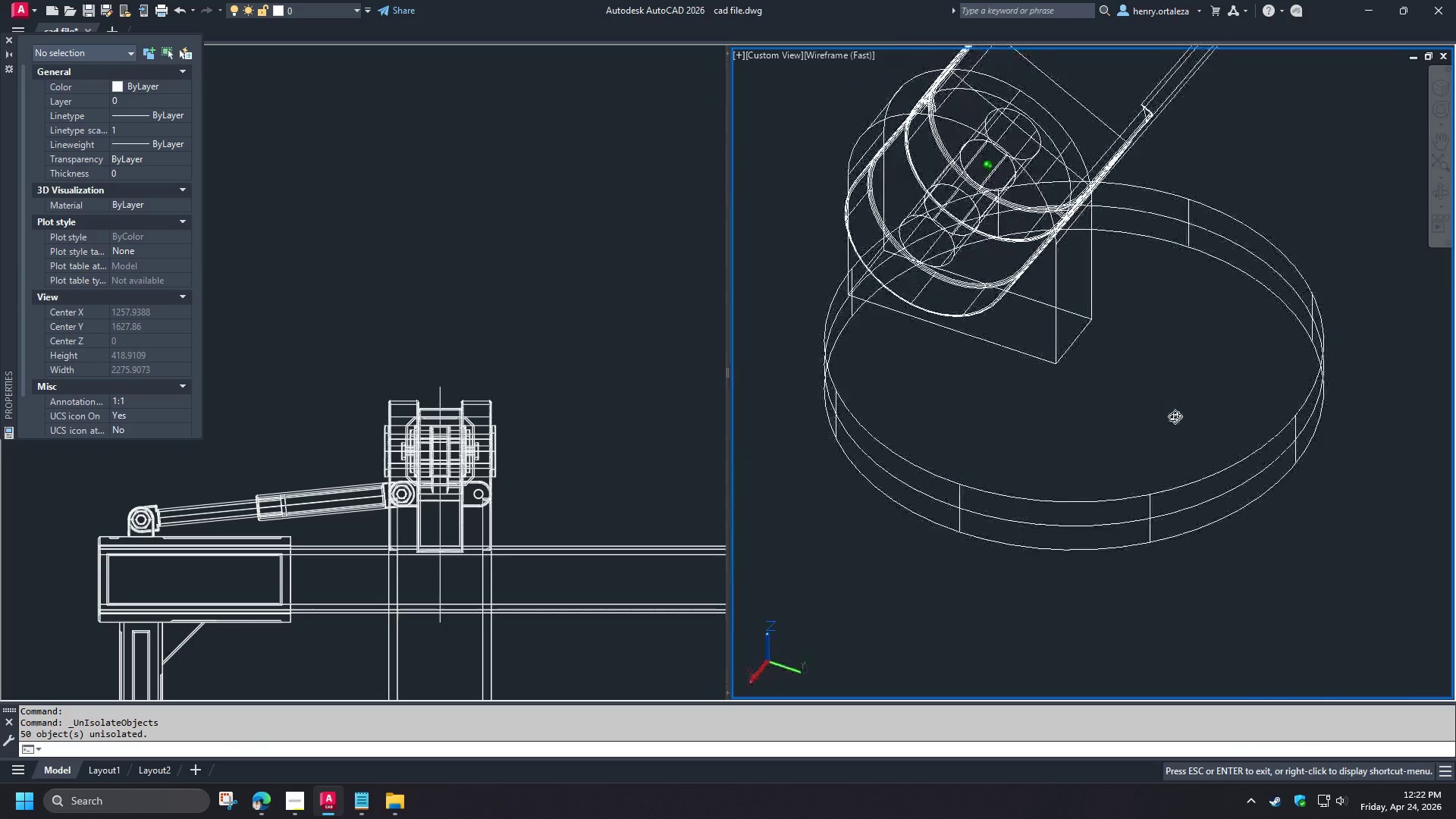 
scroll: coordinate [1115, 378], scroll_direction: up, amount: 1.0
 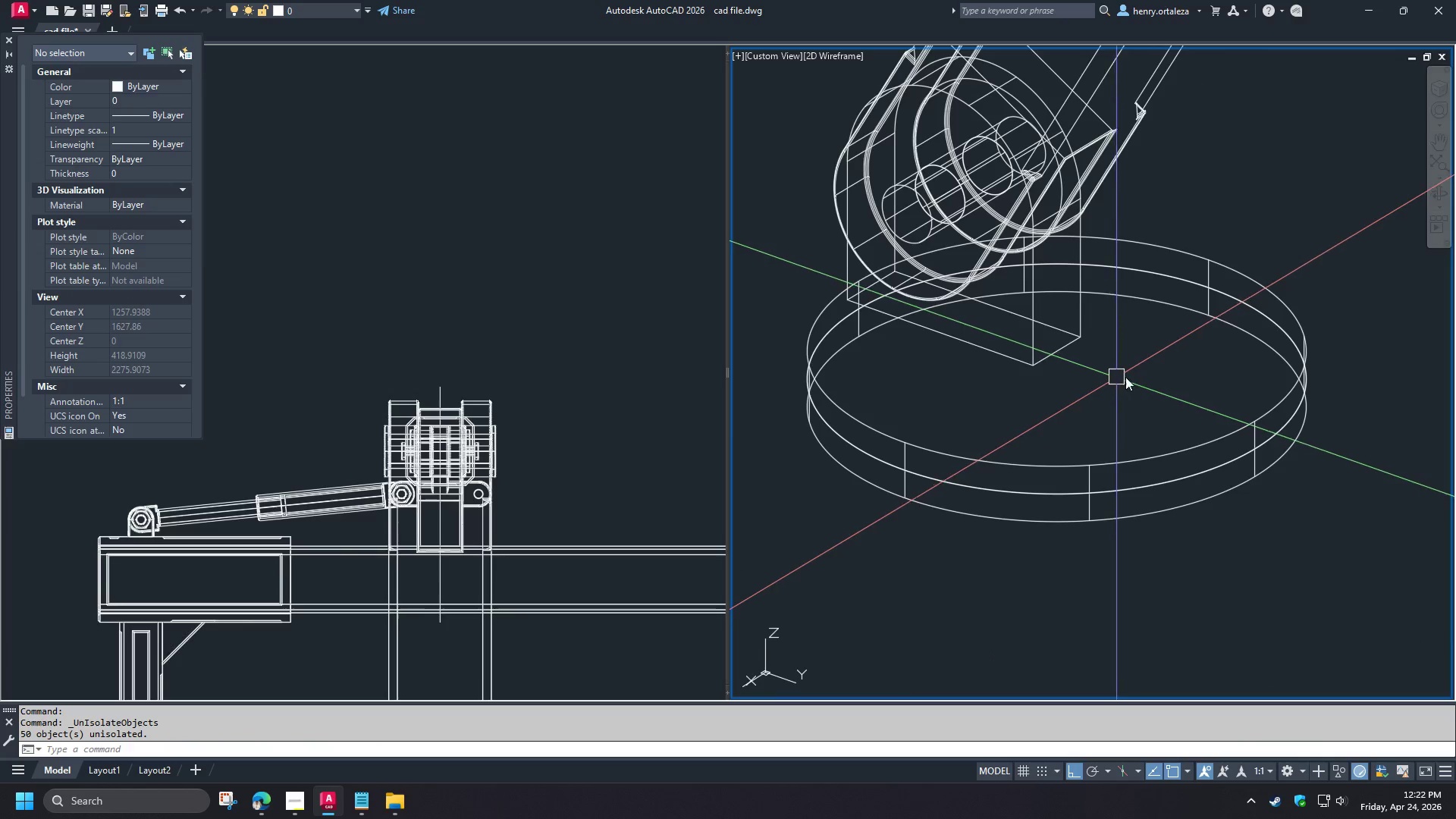 
hold_key(key=ShiftLeft, duration=1.27)
 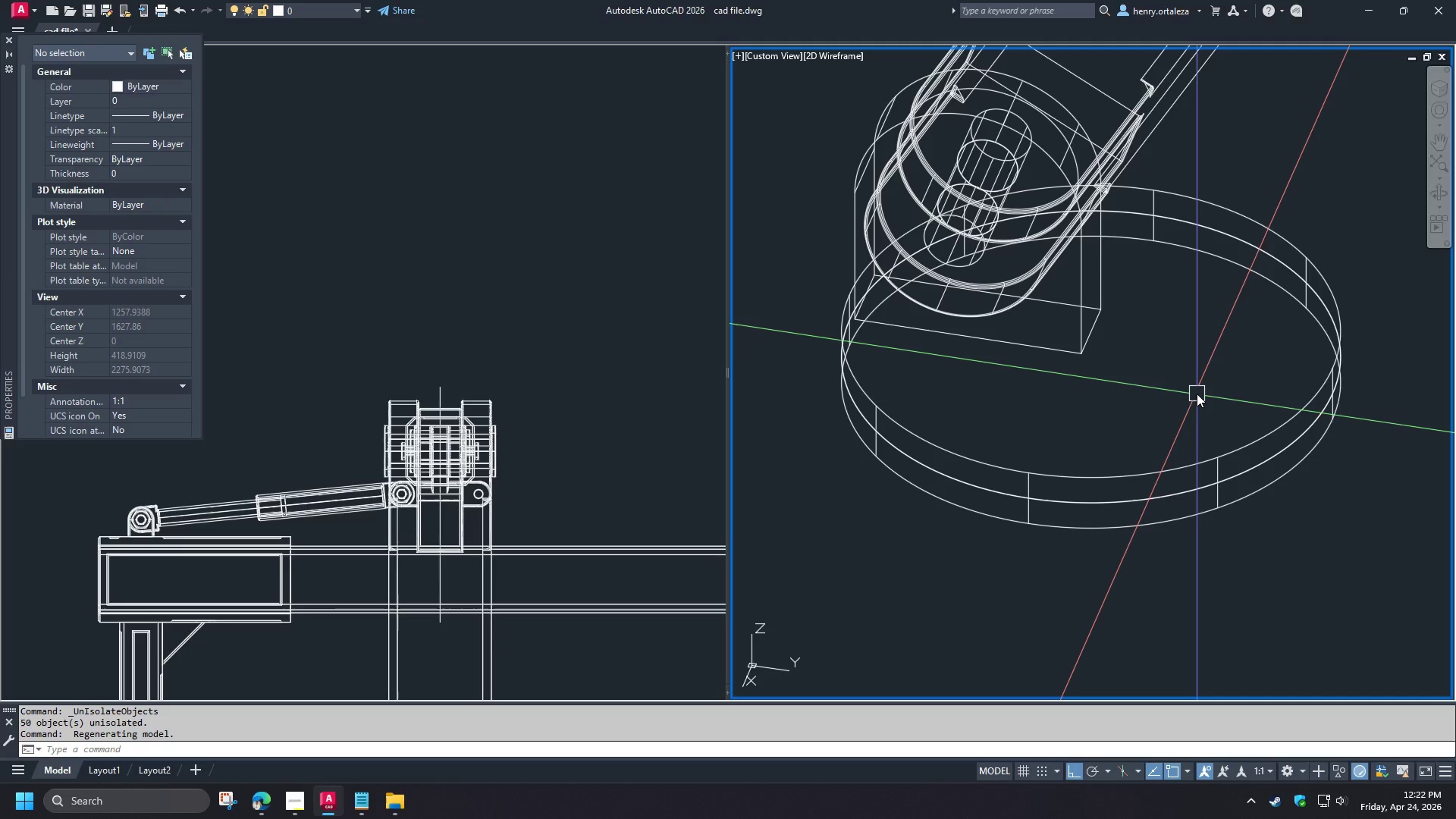 
wait(6.03)
 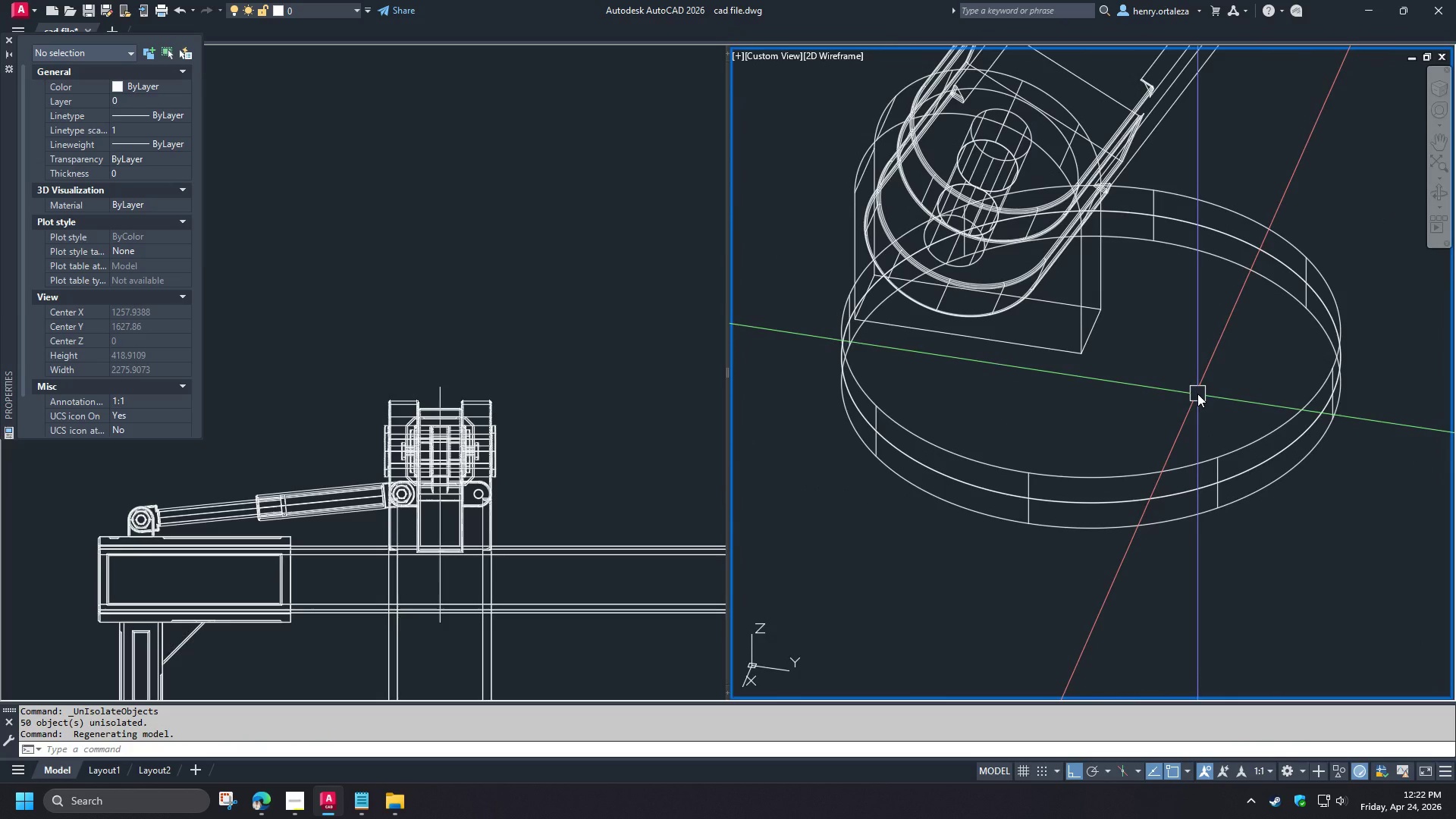 
type(c cen )
 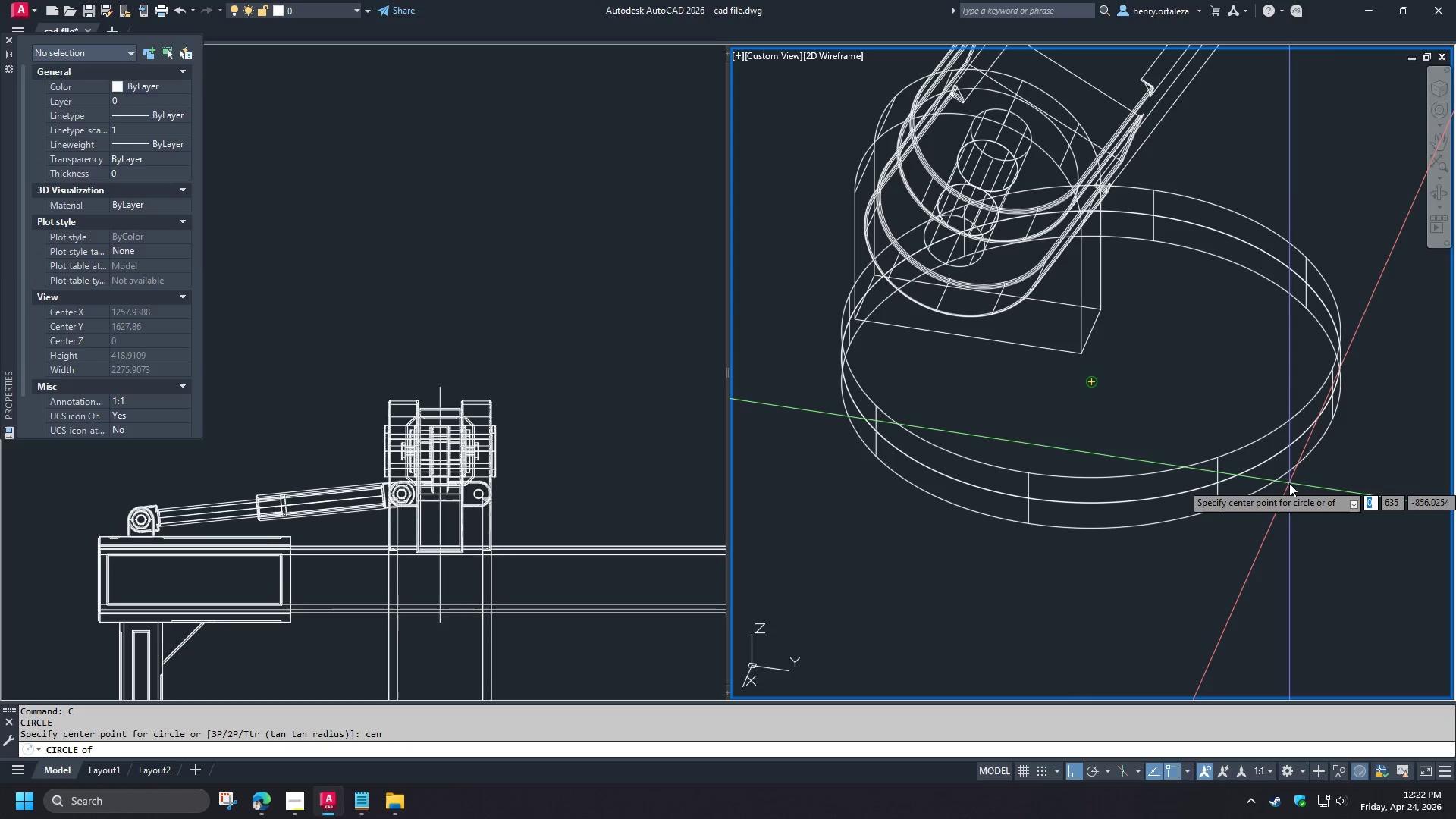 
left_click([1289, 483])
 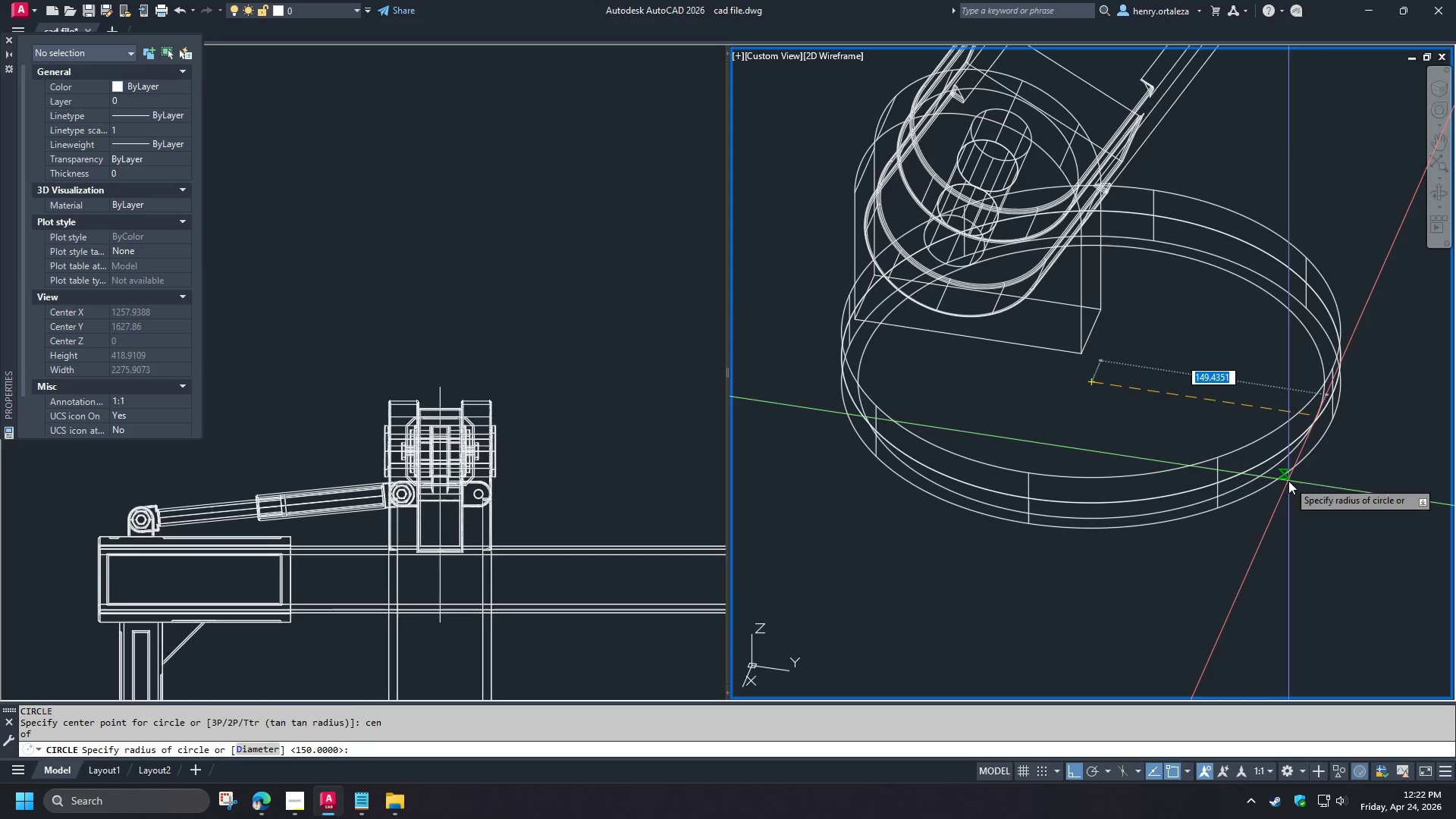 
left_click([1288, 481])
 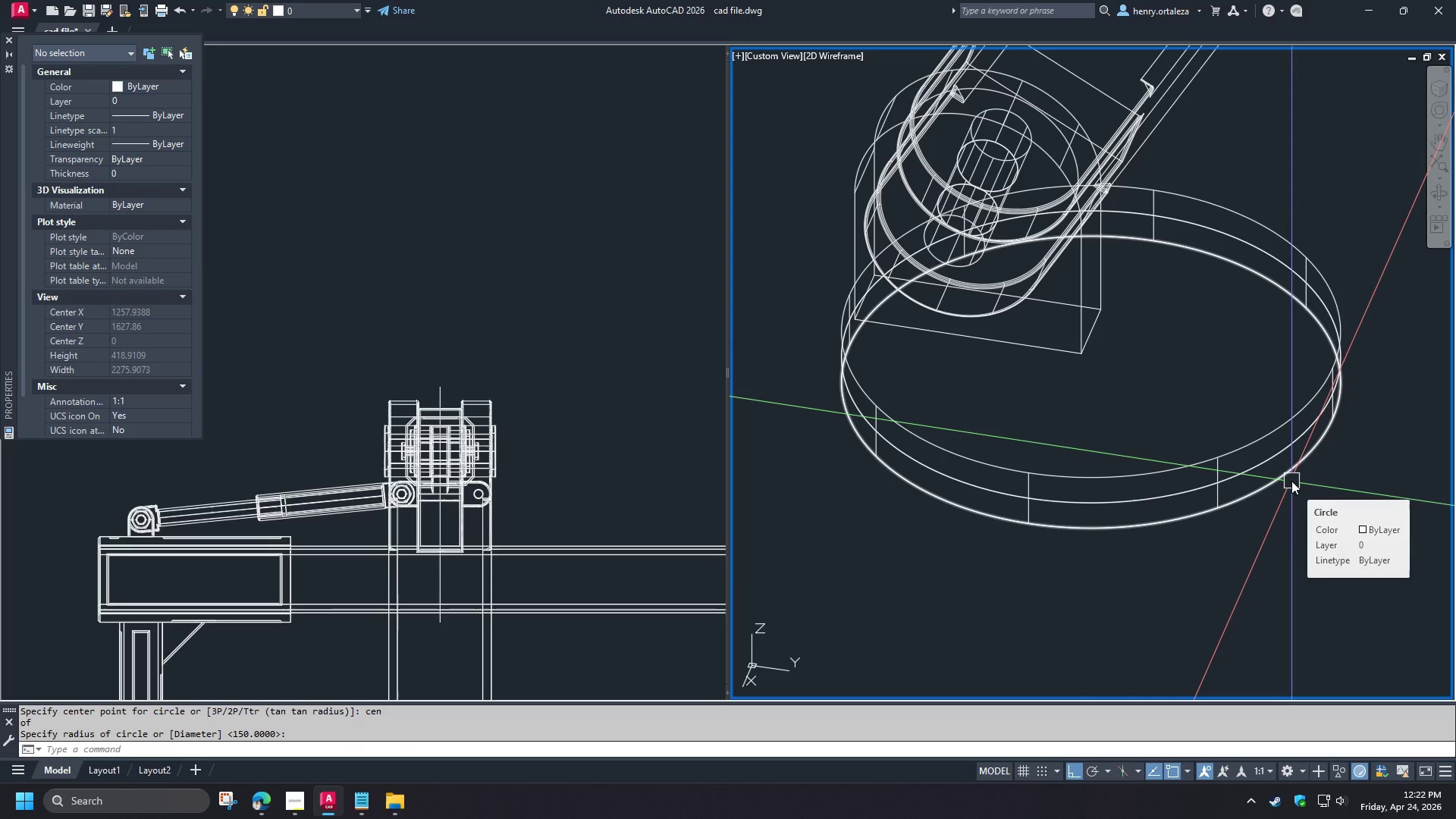 
key(O)
 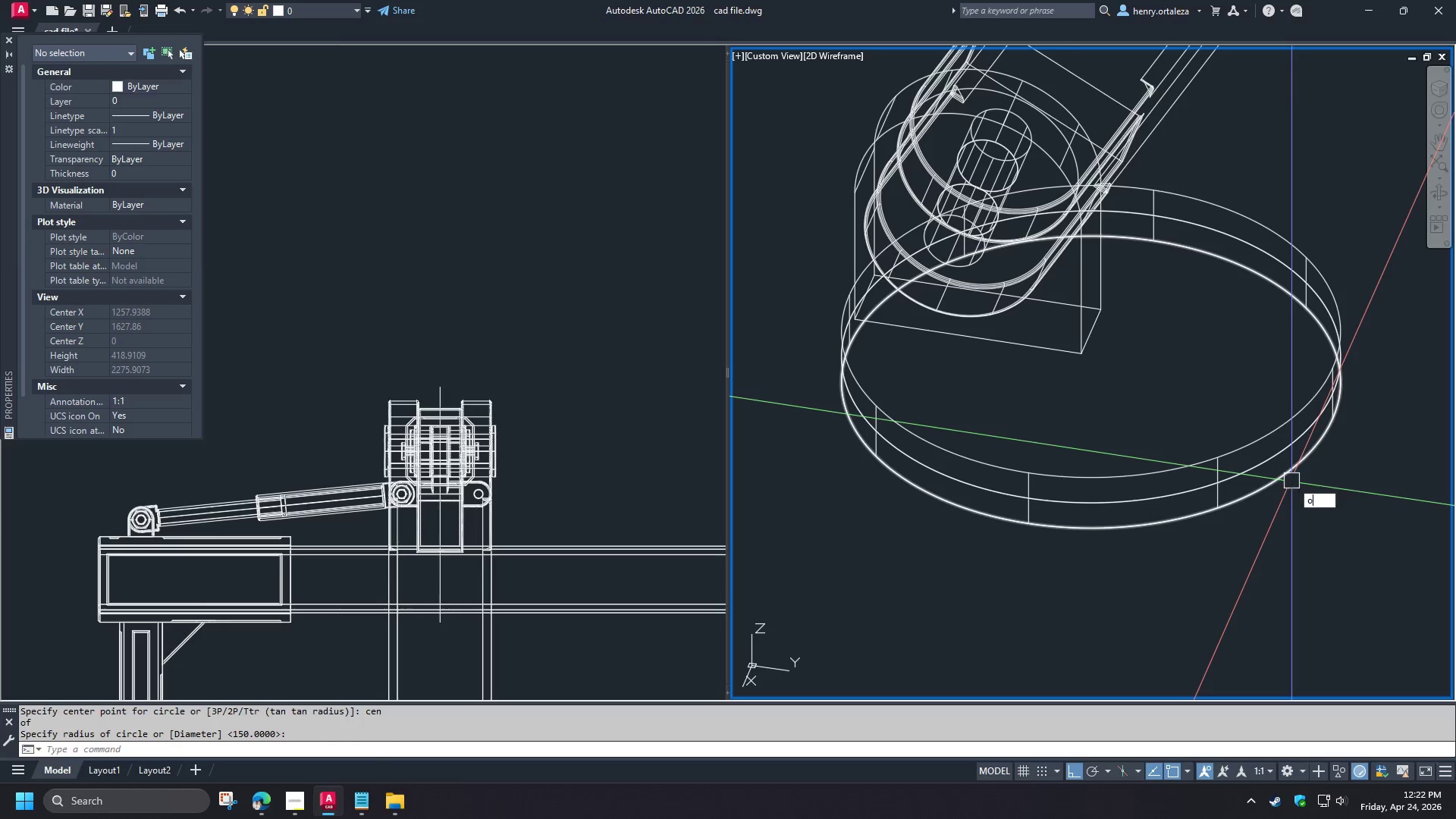 
key(Space)
 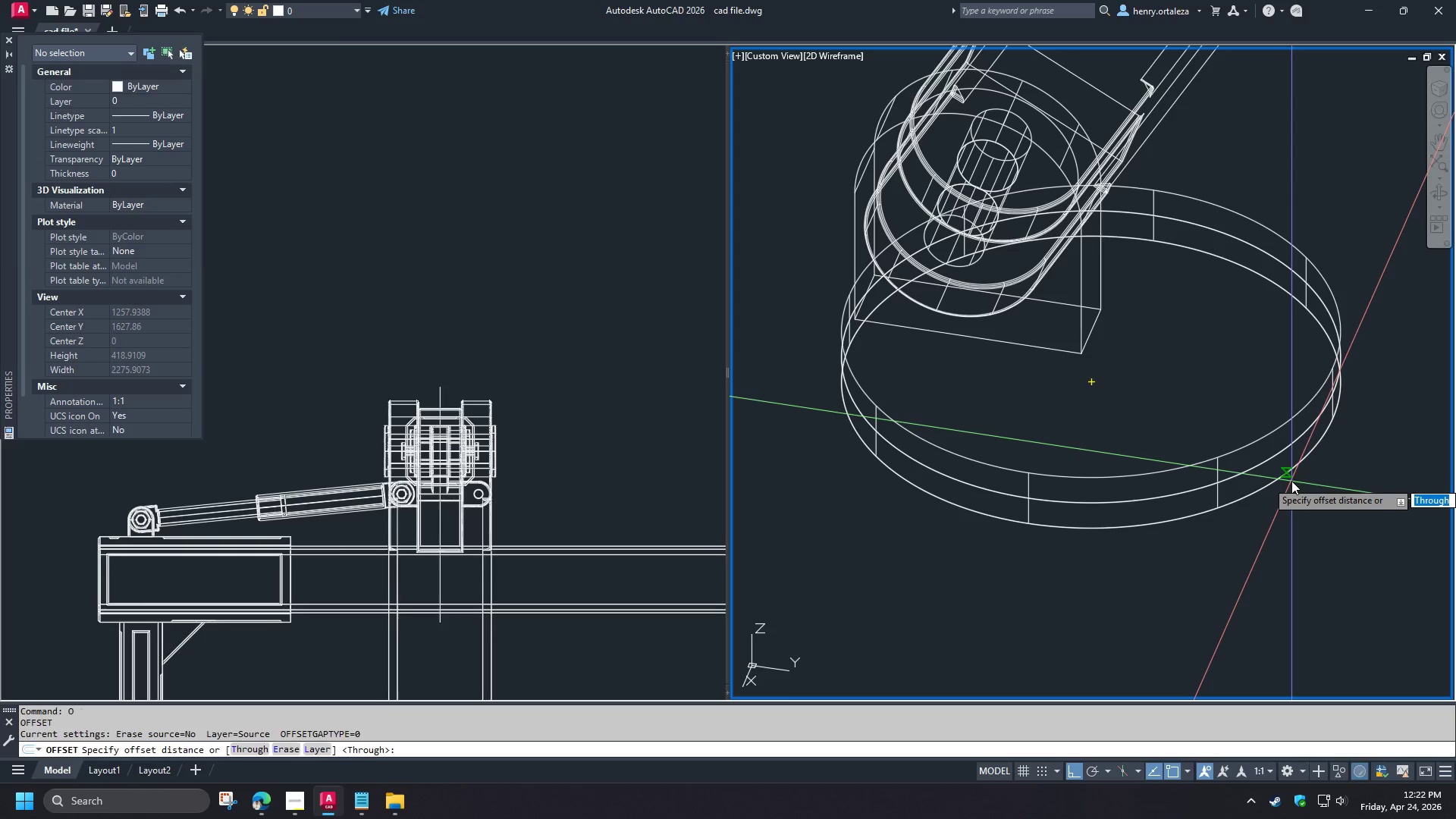 
key(T)
 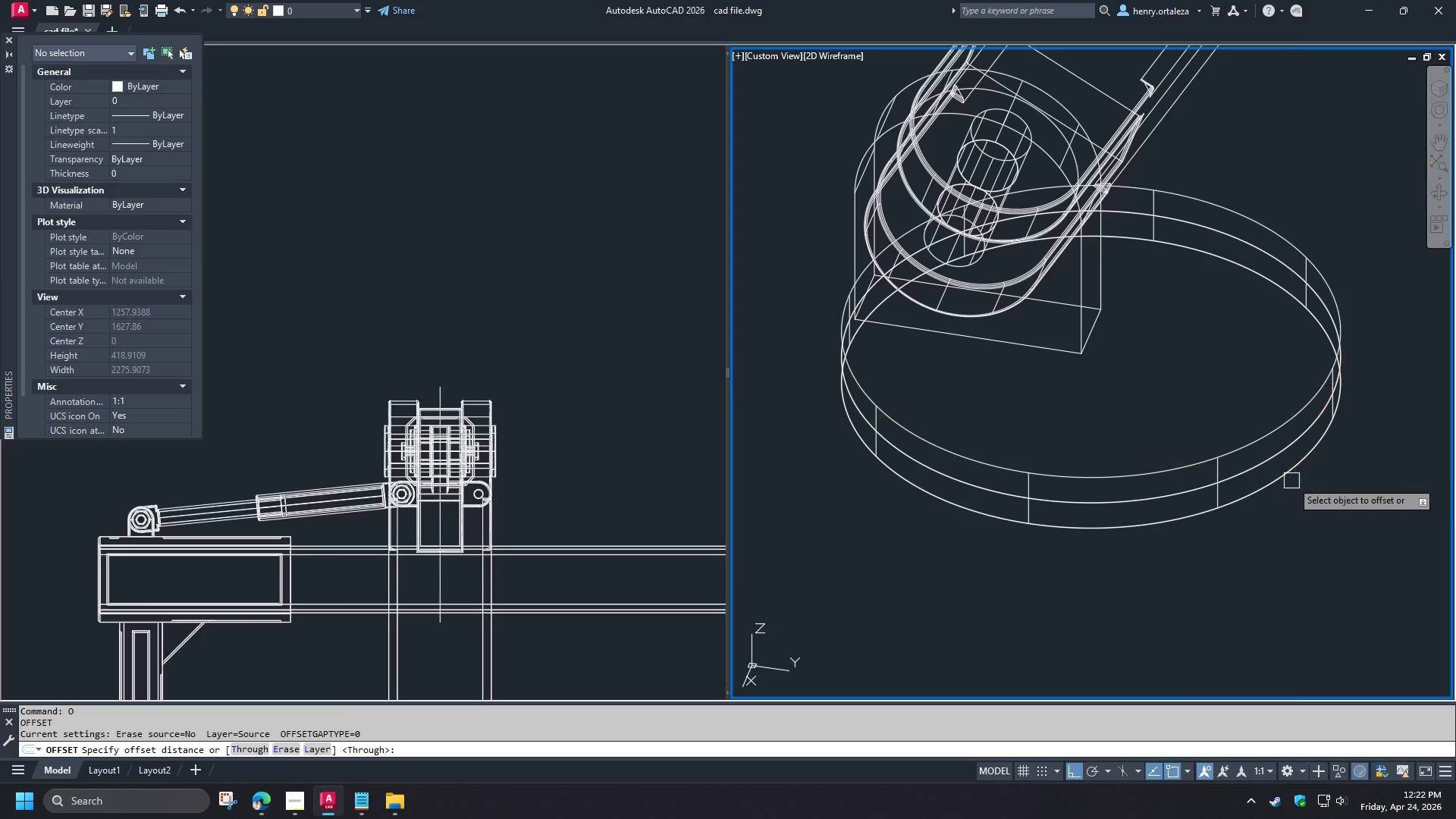 
key(Space)
 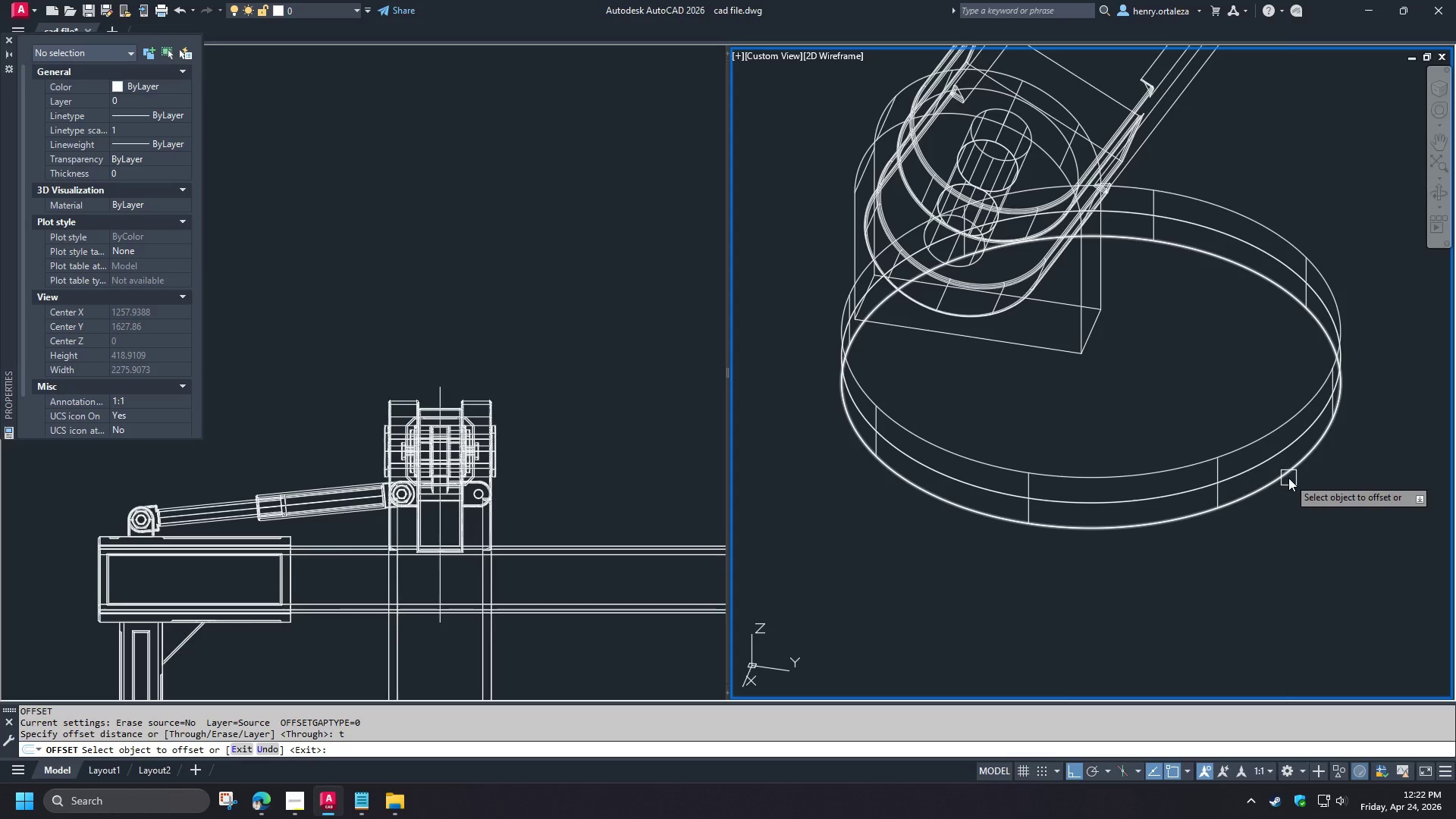 
left_click([1288, 478])
 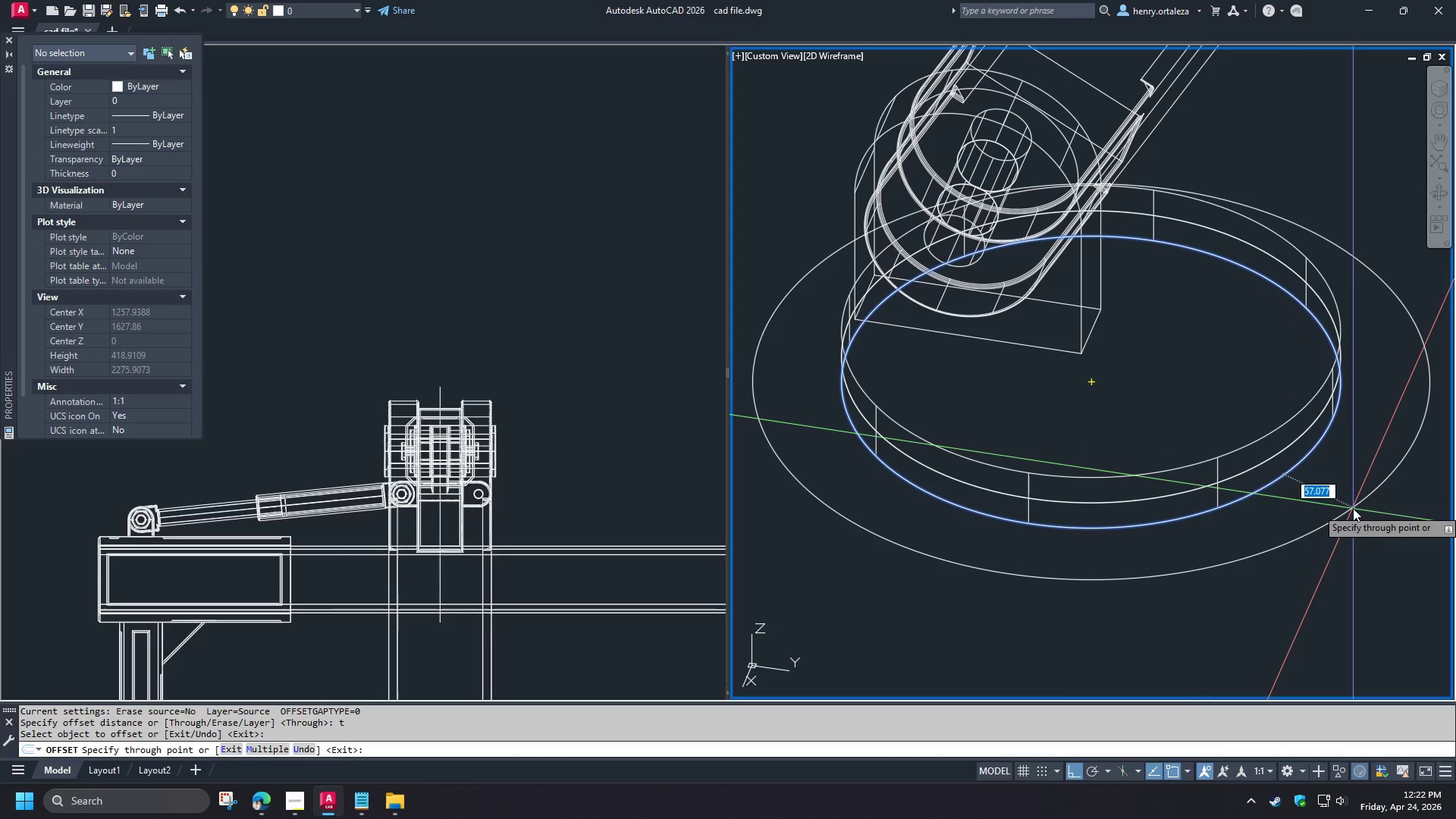 
key(Numpad5)
 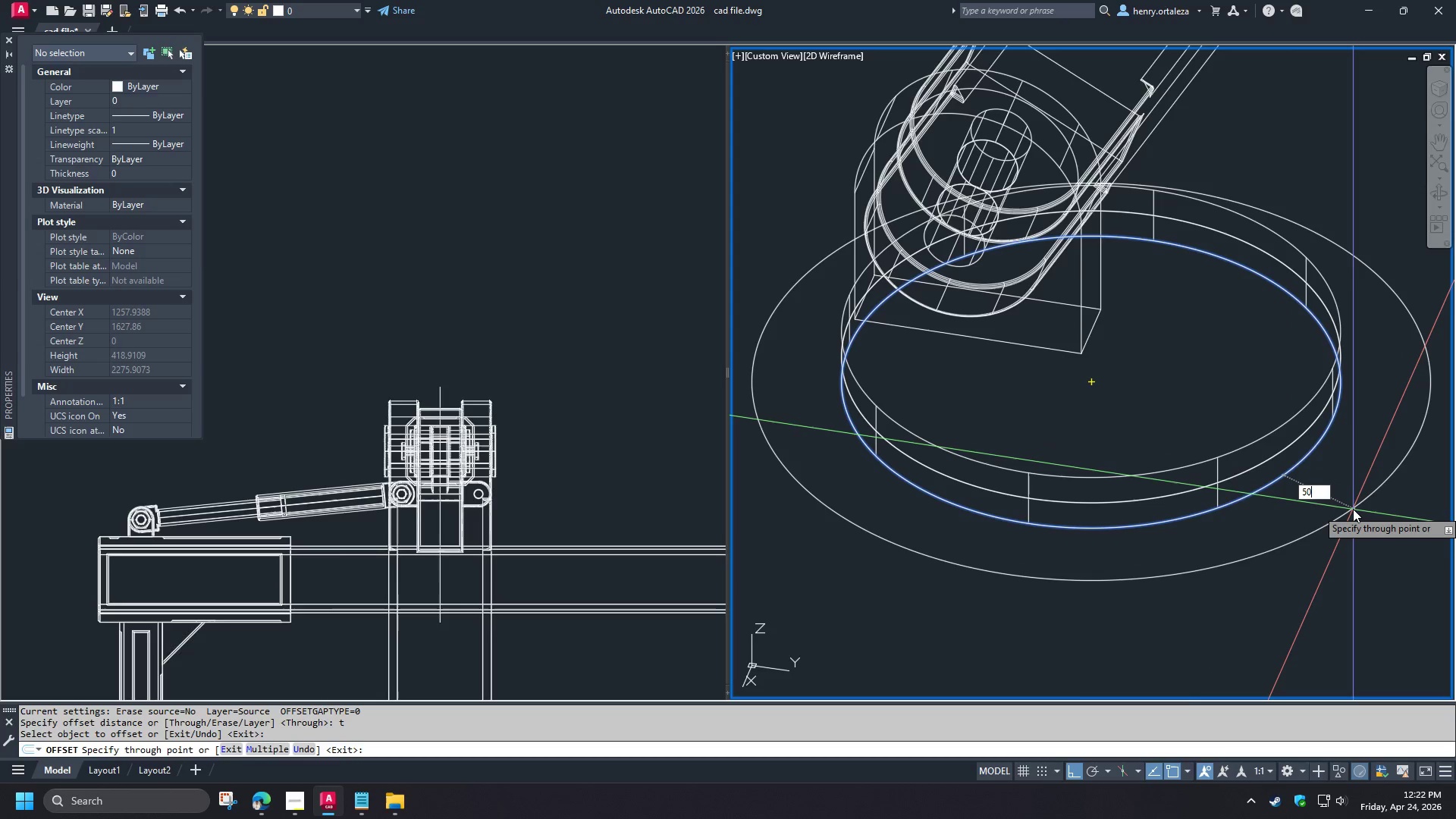 
key(Numpad0)
 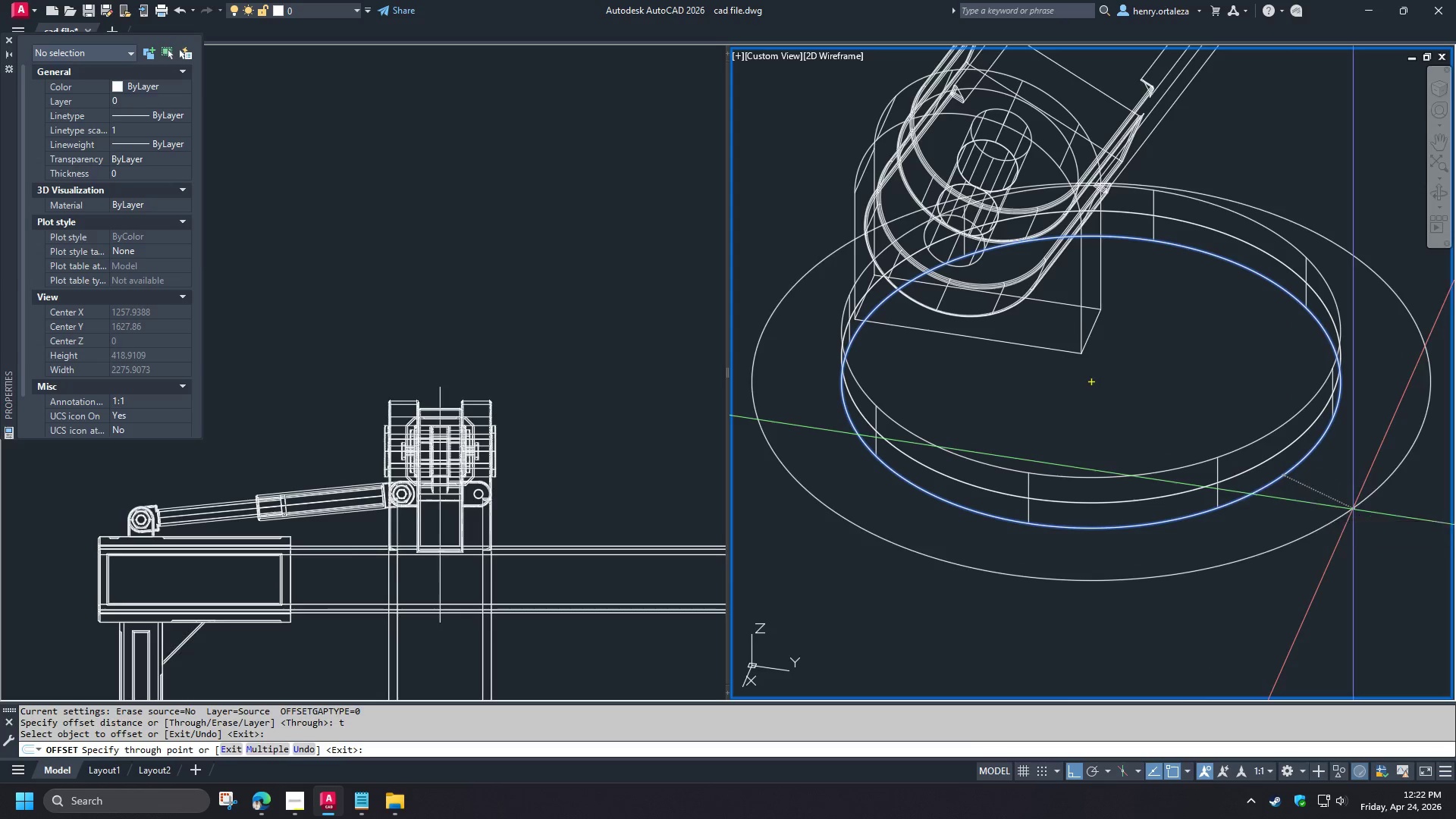 
key(NumpadEnter)
 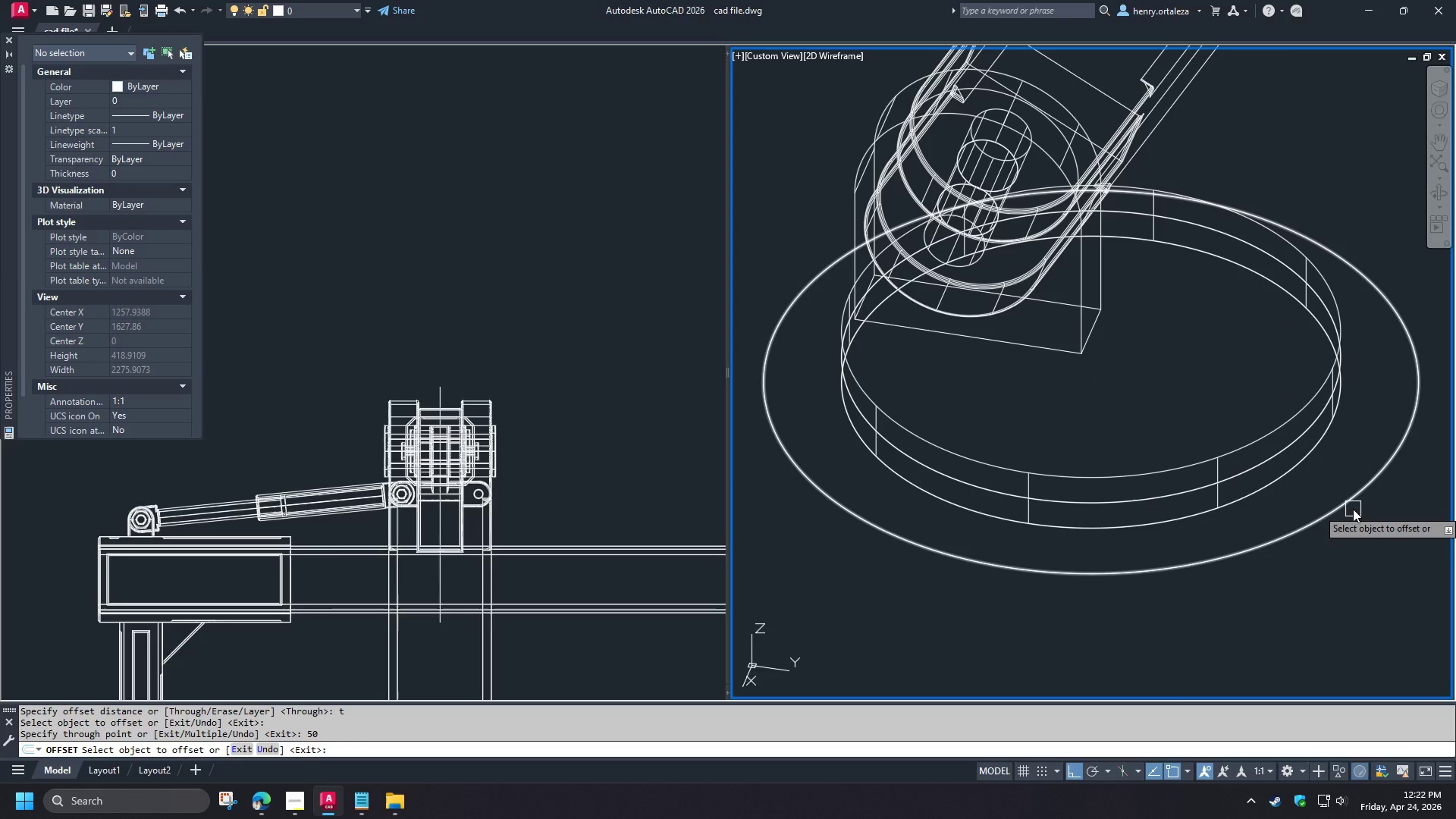 
key(Space)
 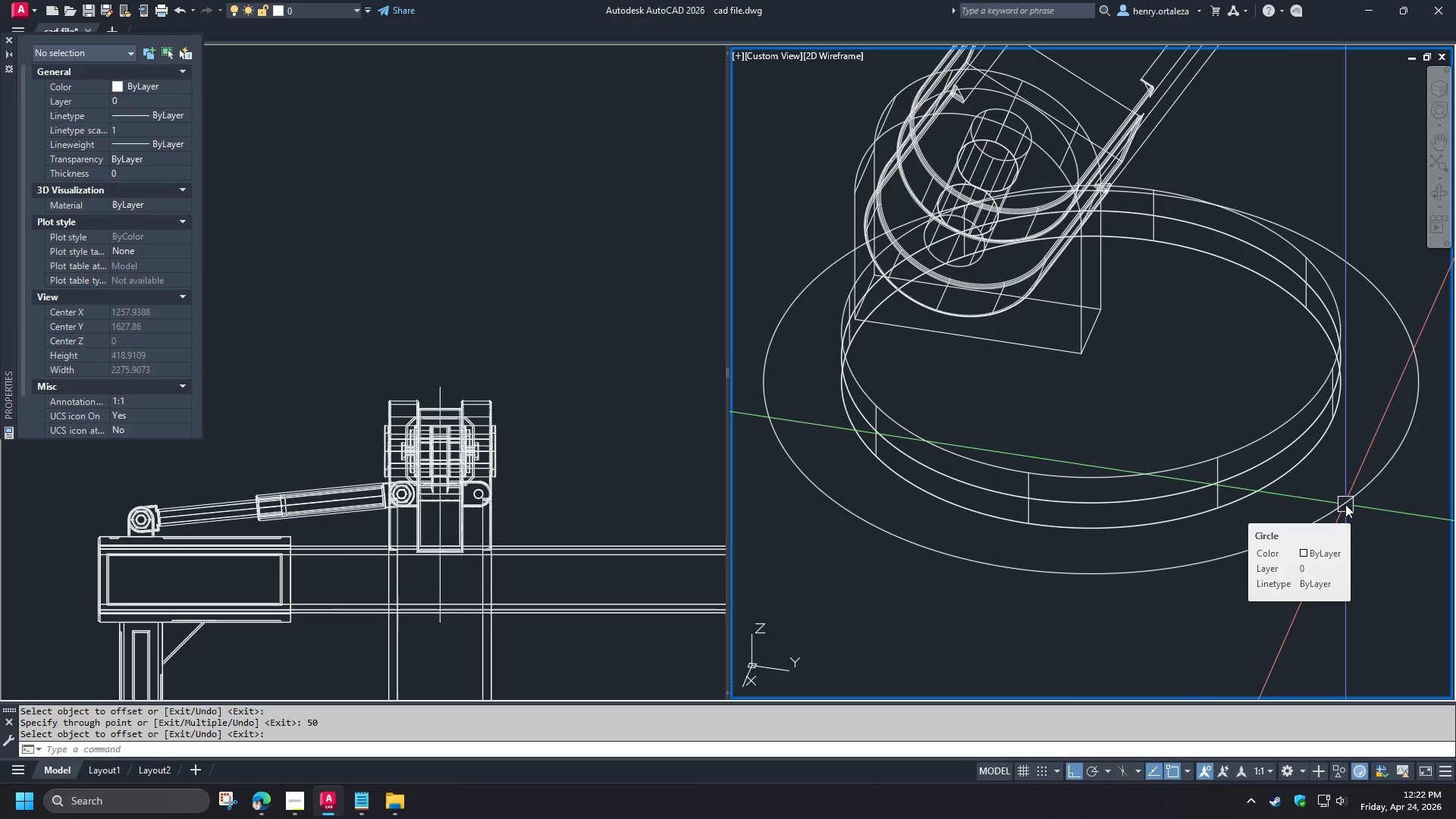 
scroll: coordinate [1345, 504], scroll_direction: down, amount: 1.0
 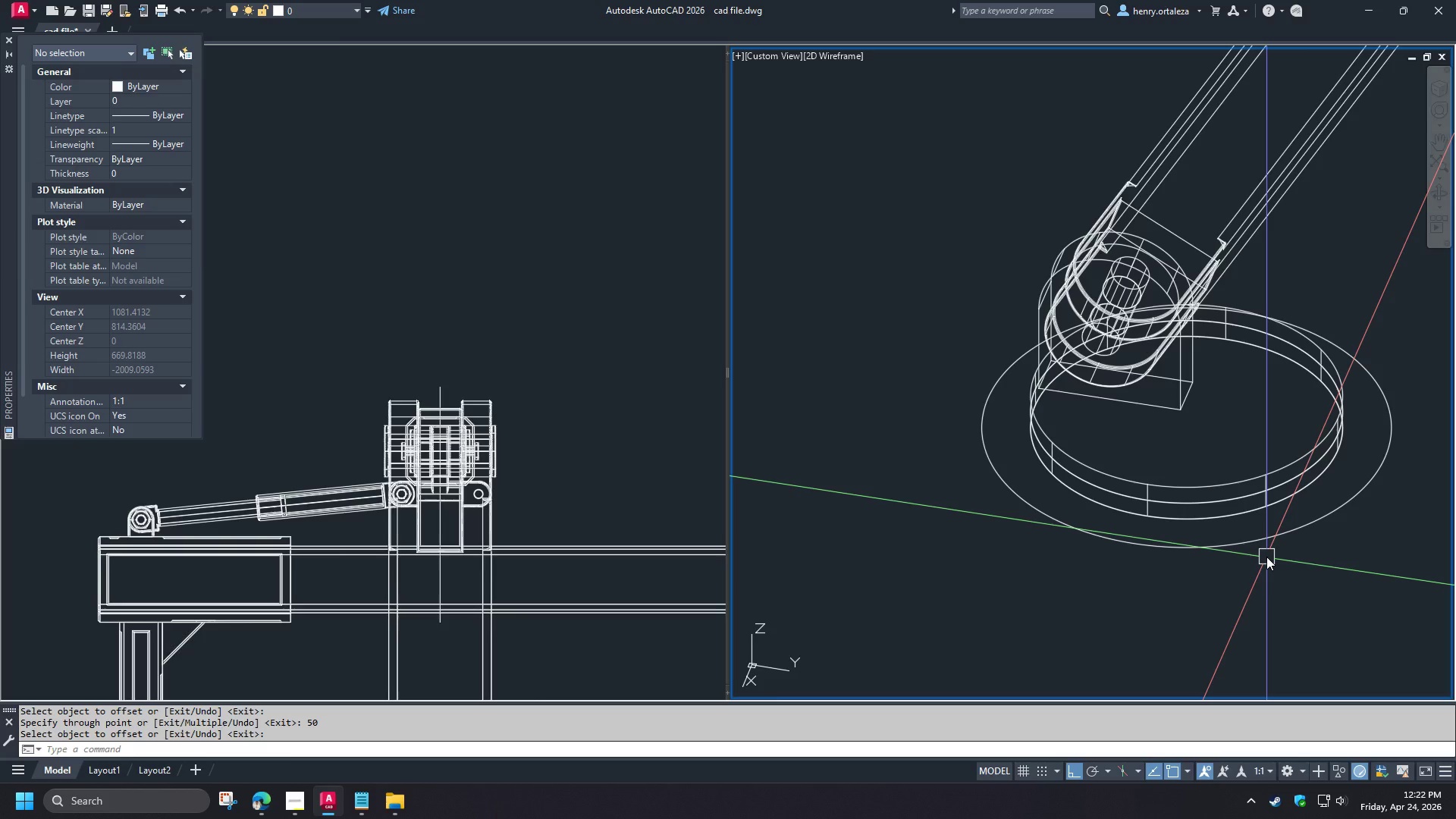 
key(D)
 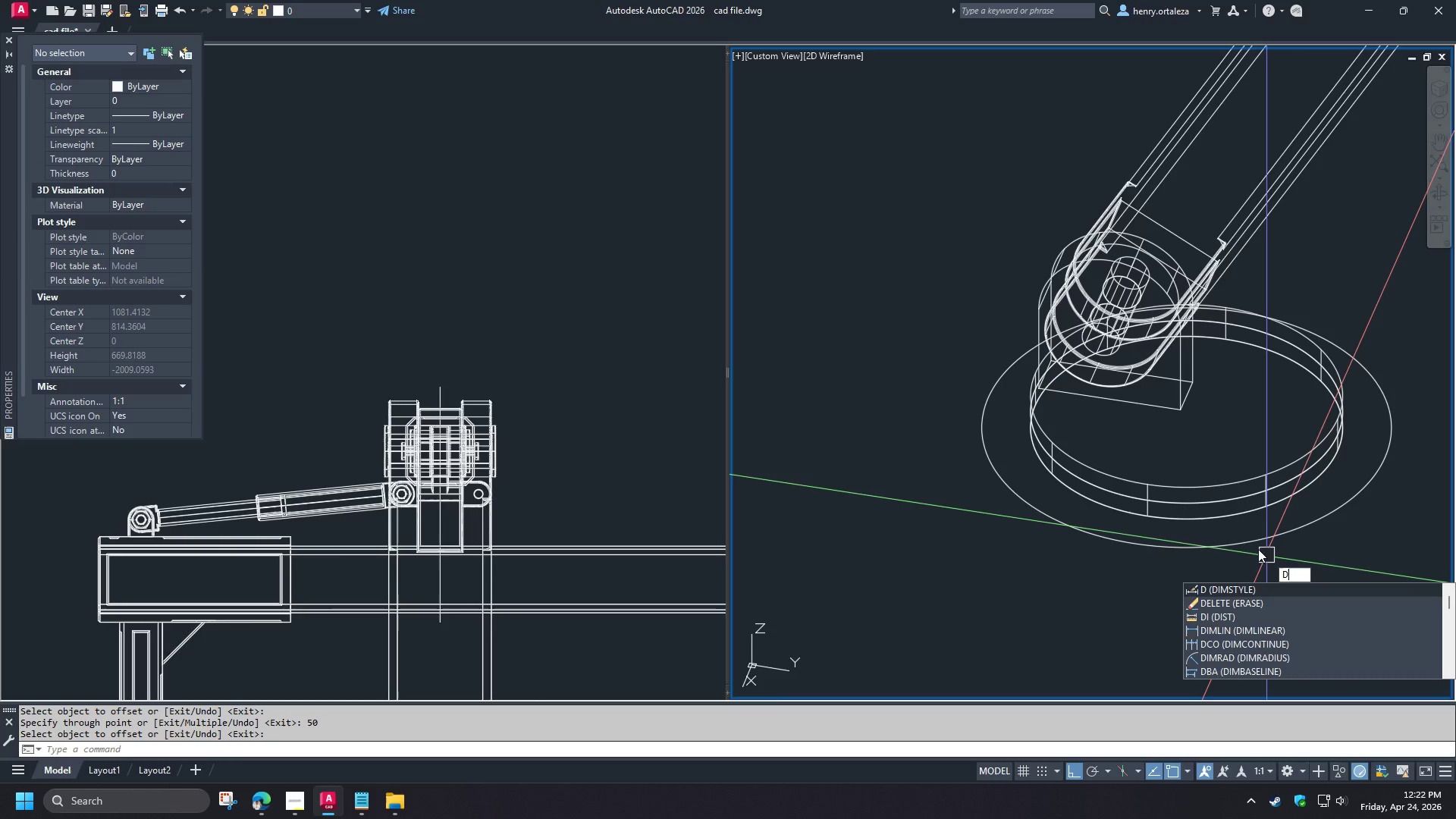 
key(I)
 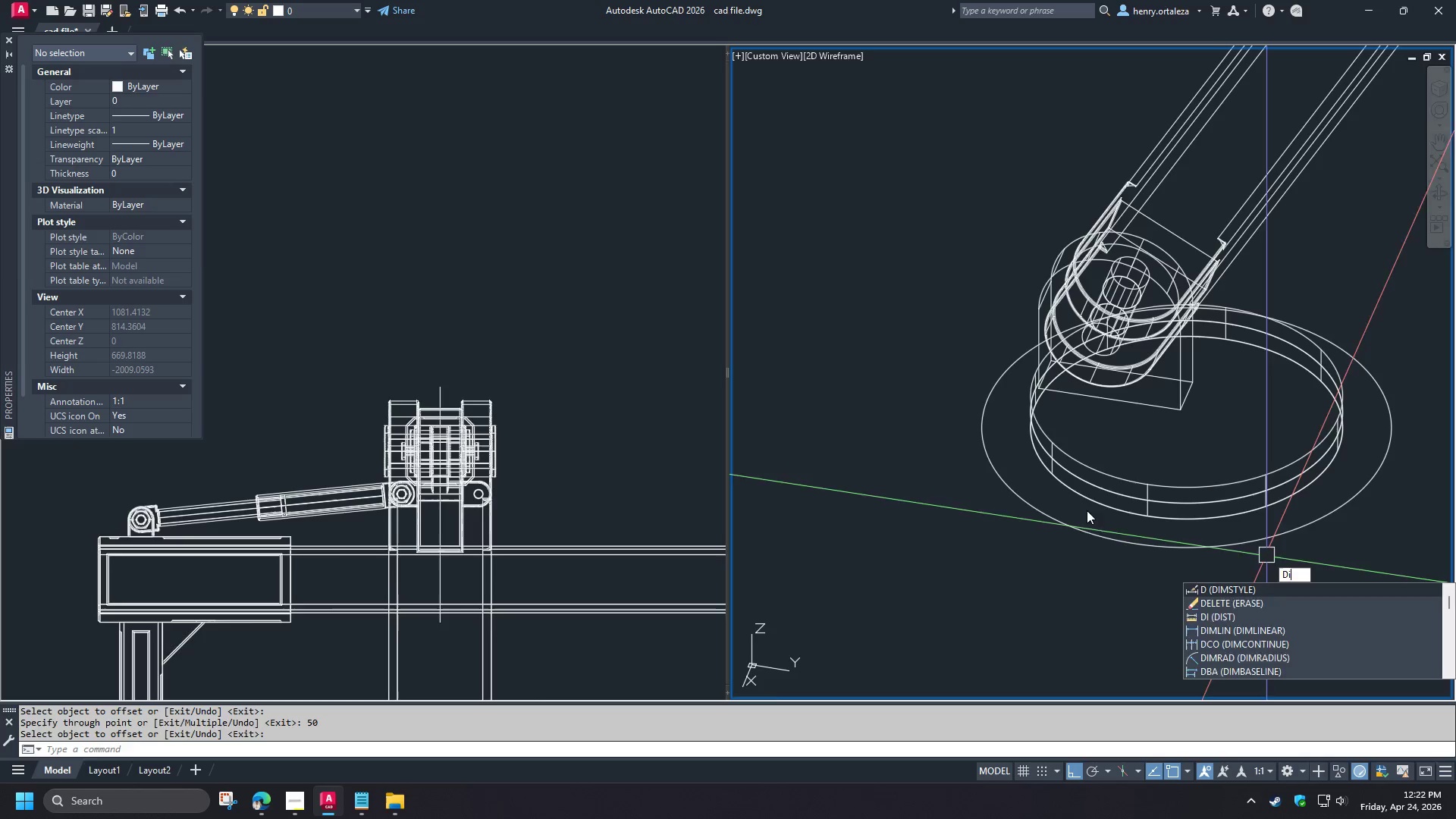 
key(Space)
 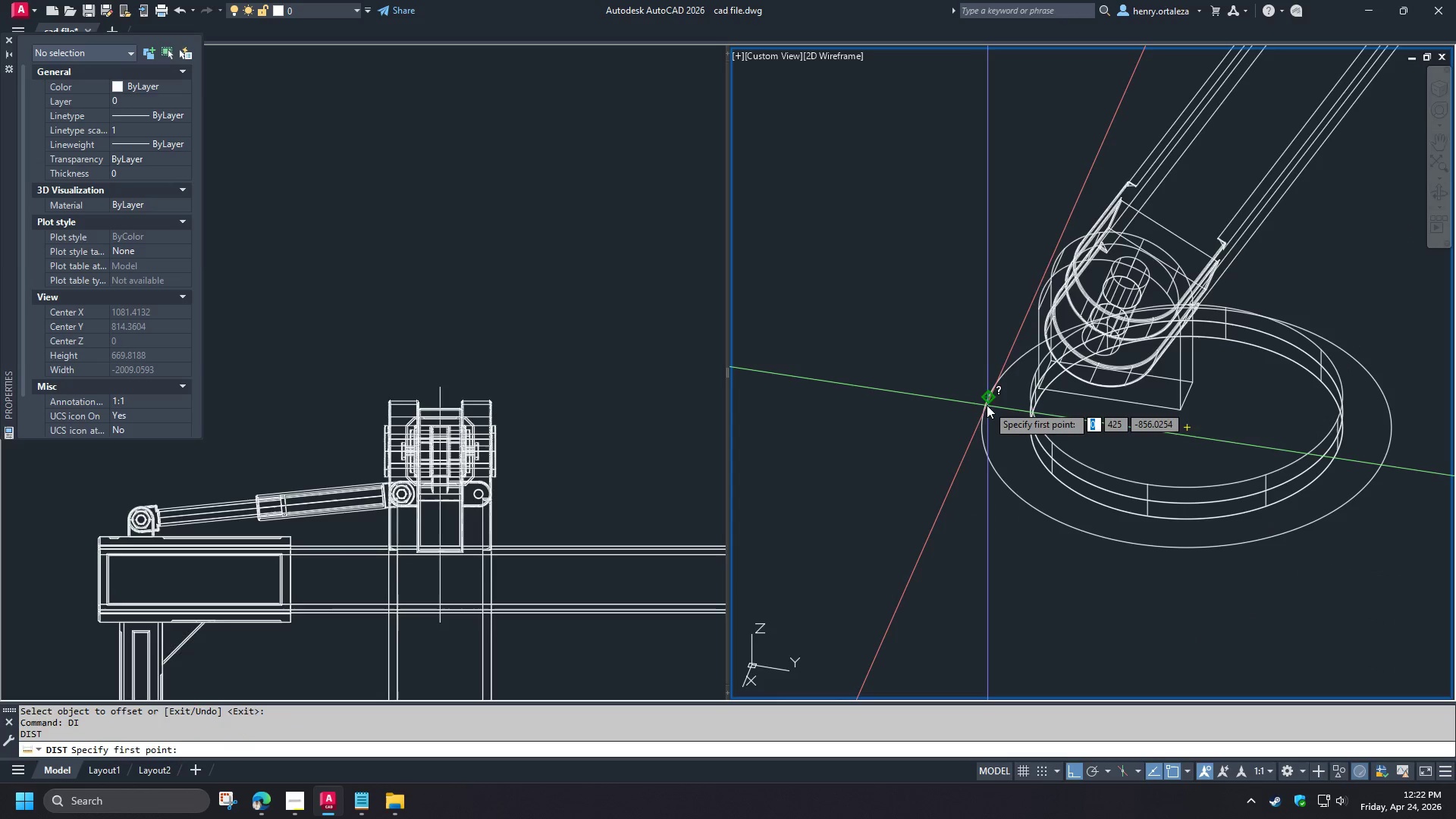 
left_click([987, 398])
 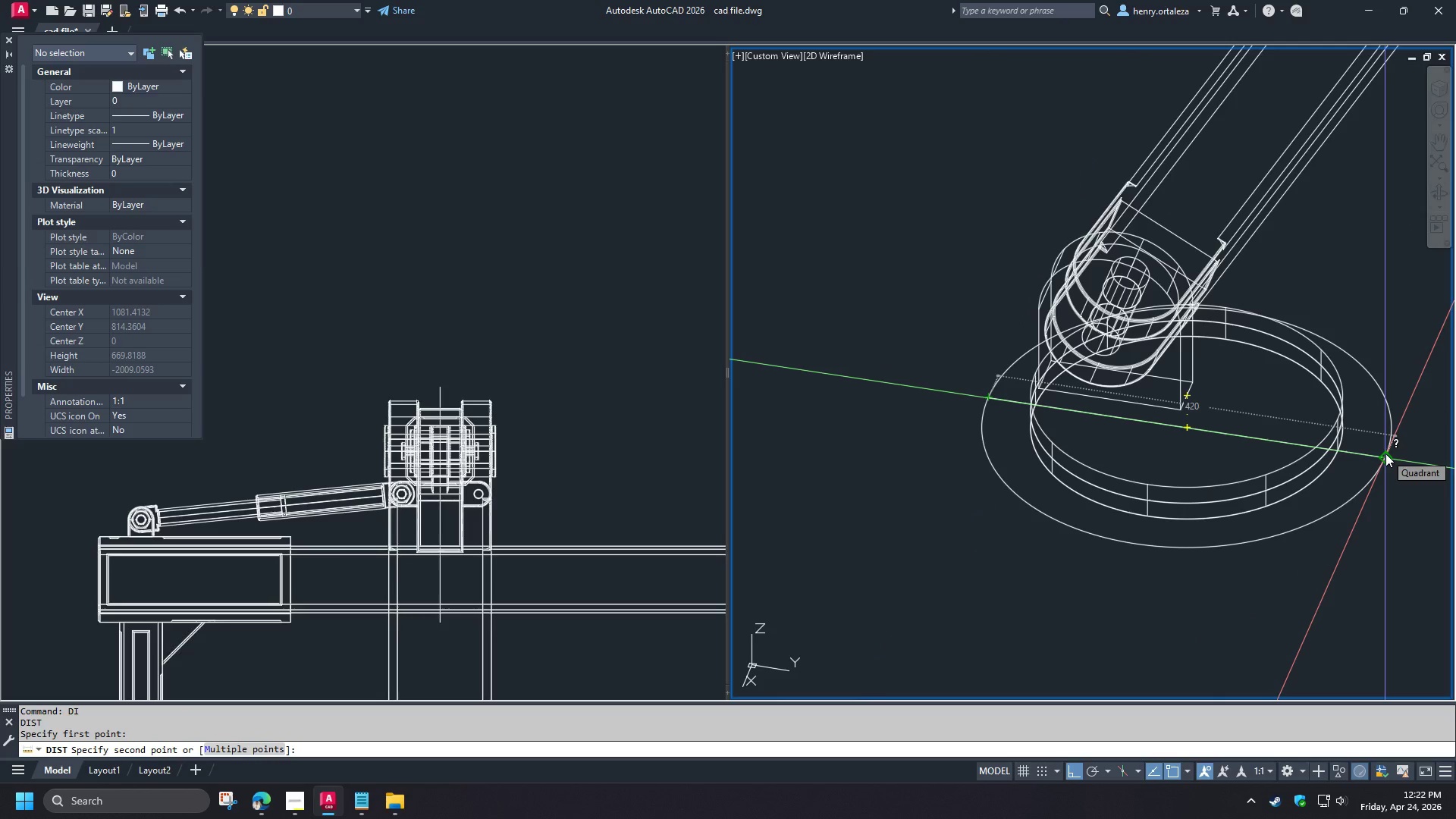 
wait(5.19)
 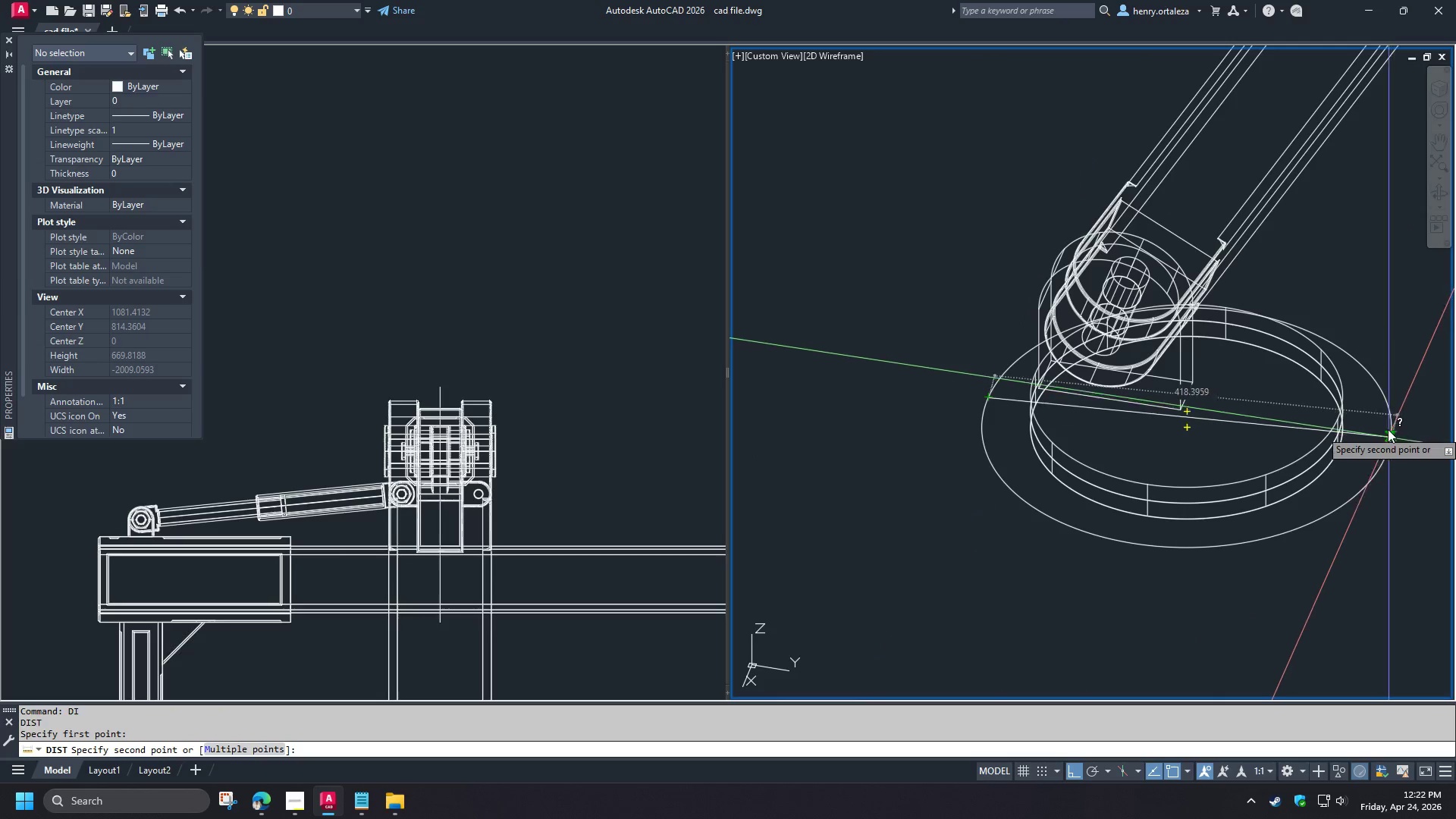 
key(Escape)
 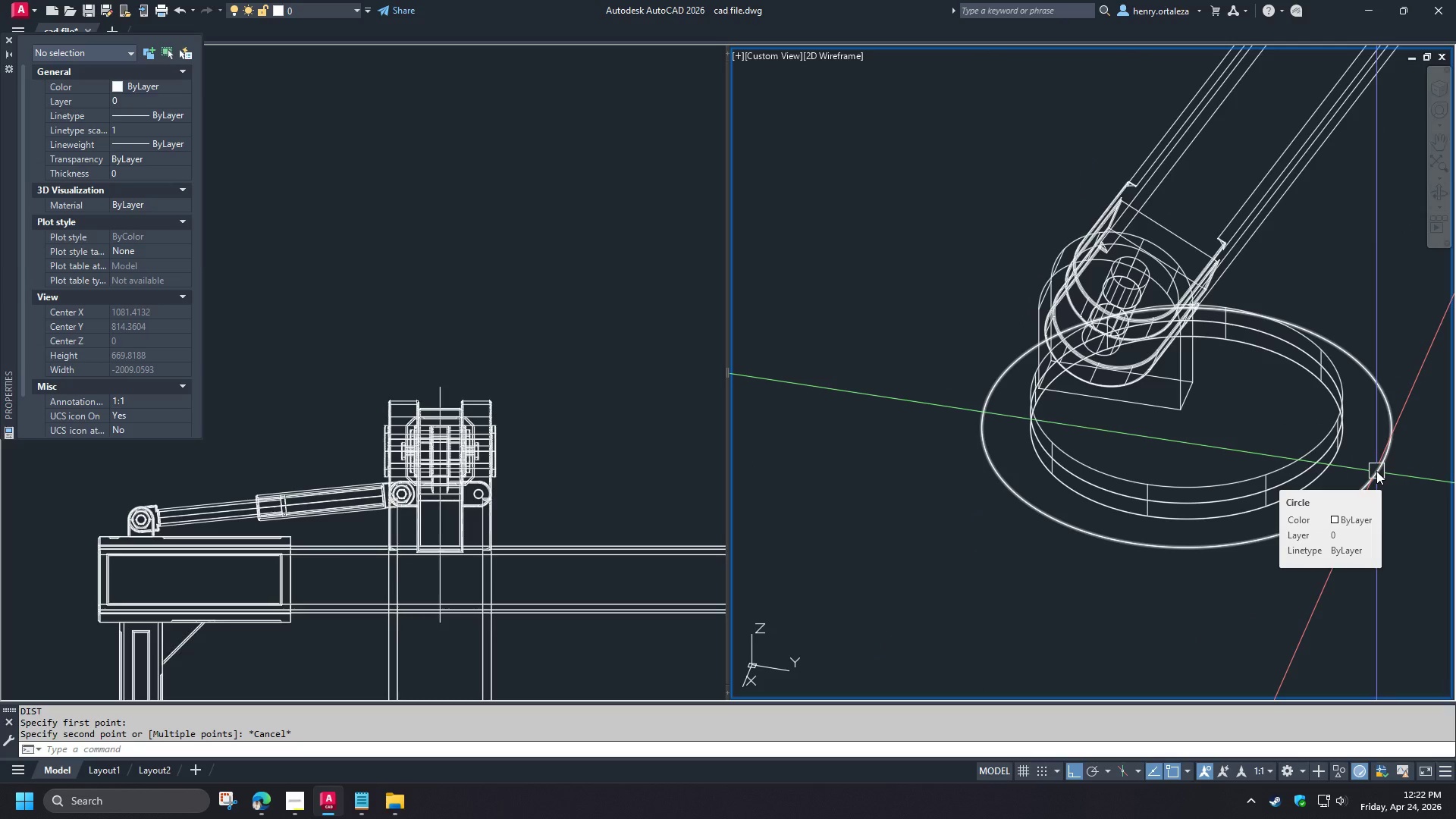 
left_click([1376, 471])
 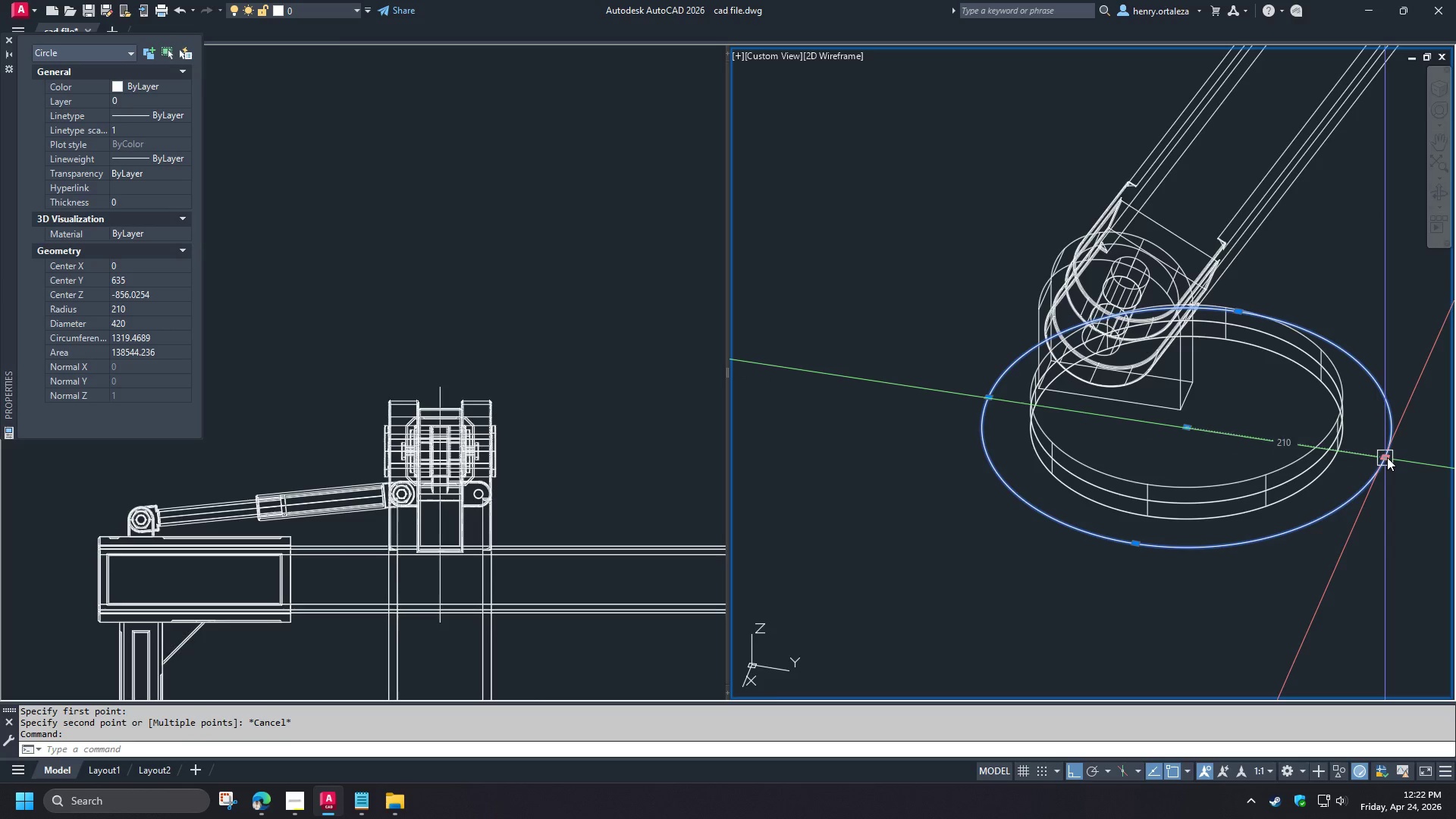 
left_click([1387, 457])
 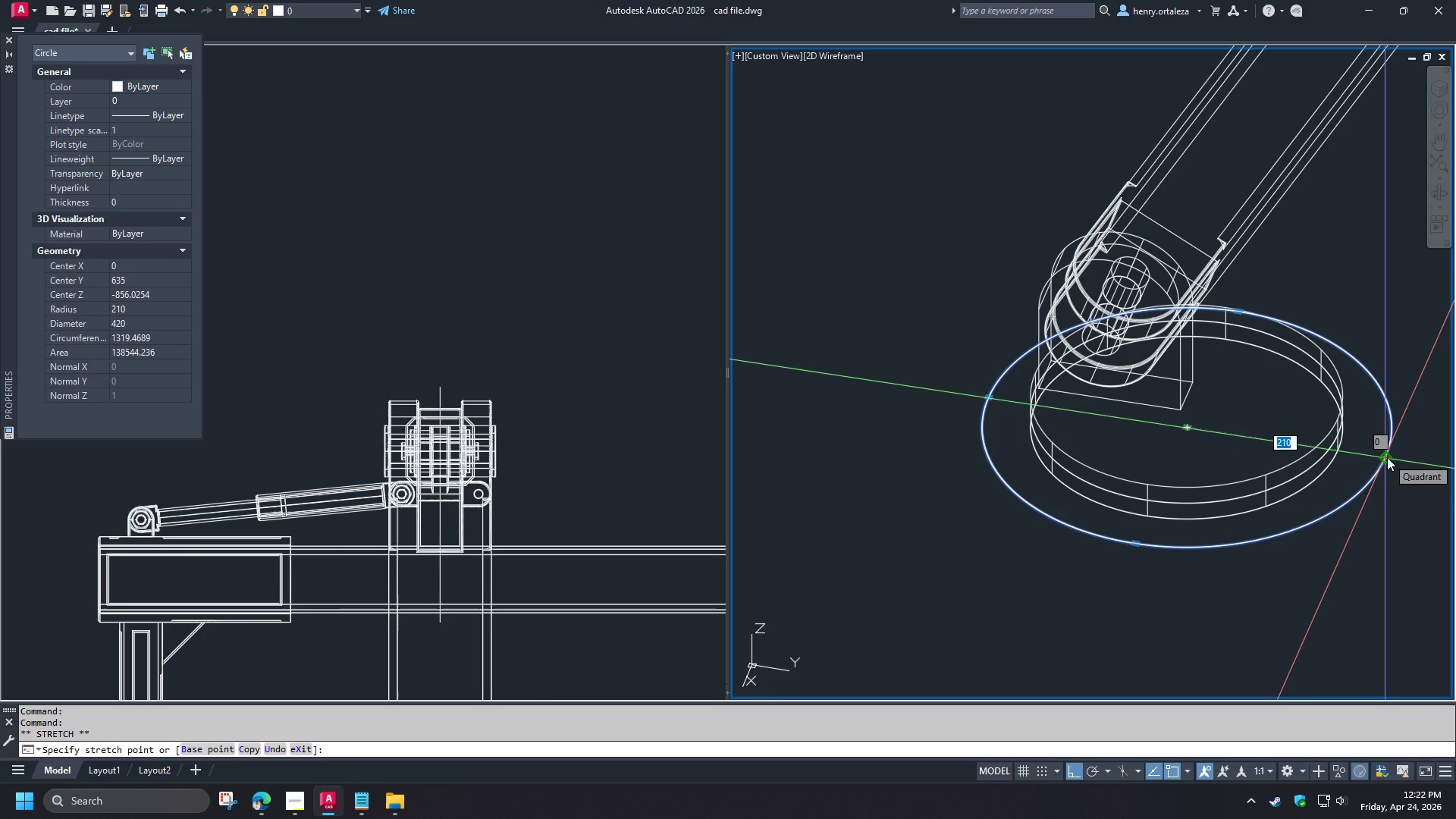 
key(Numpad2)
 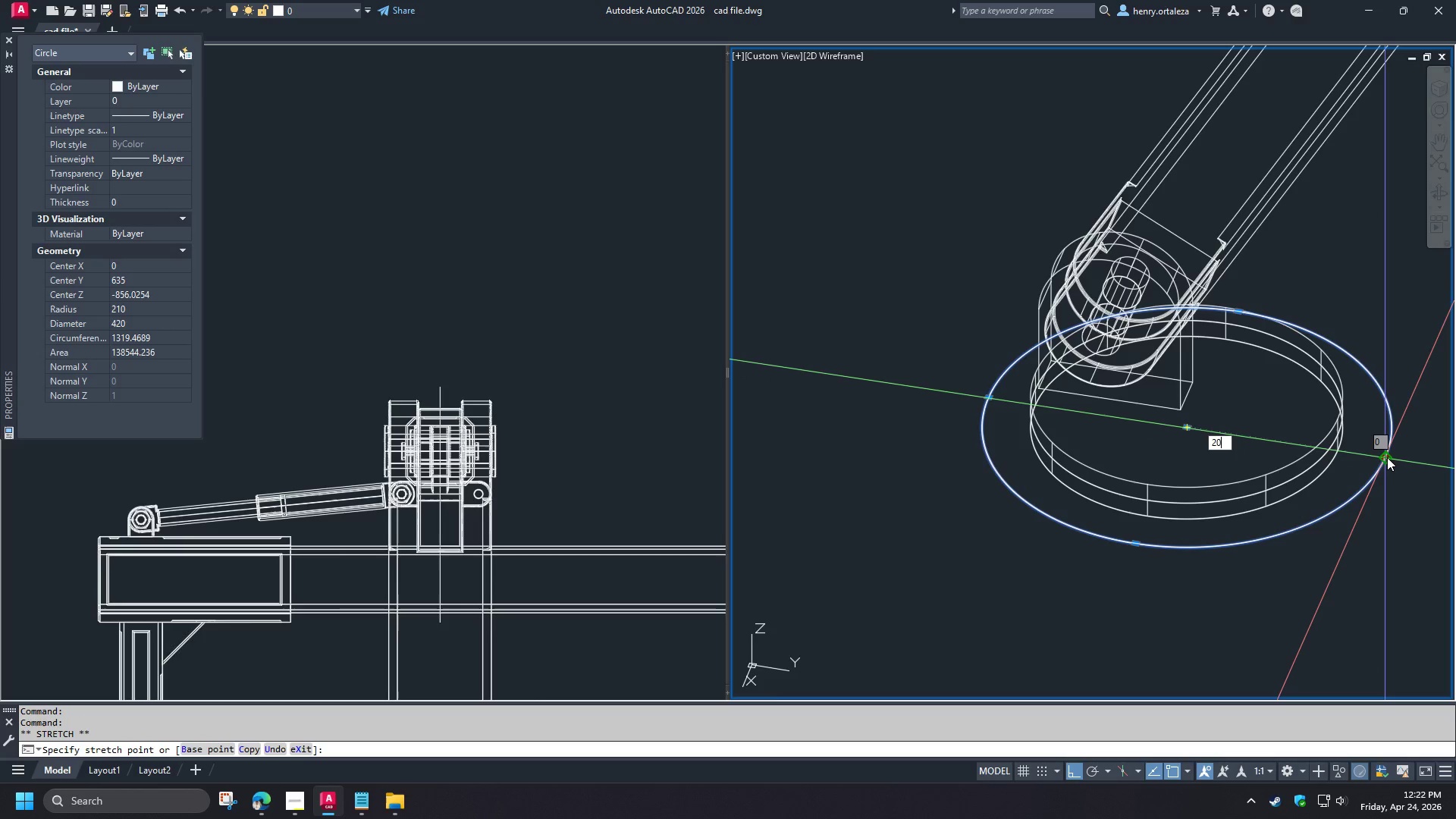 
key(Numpad0)
 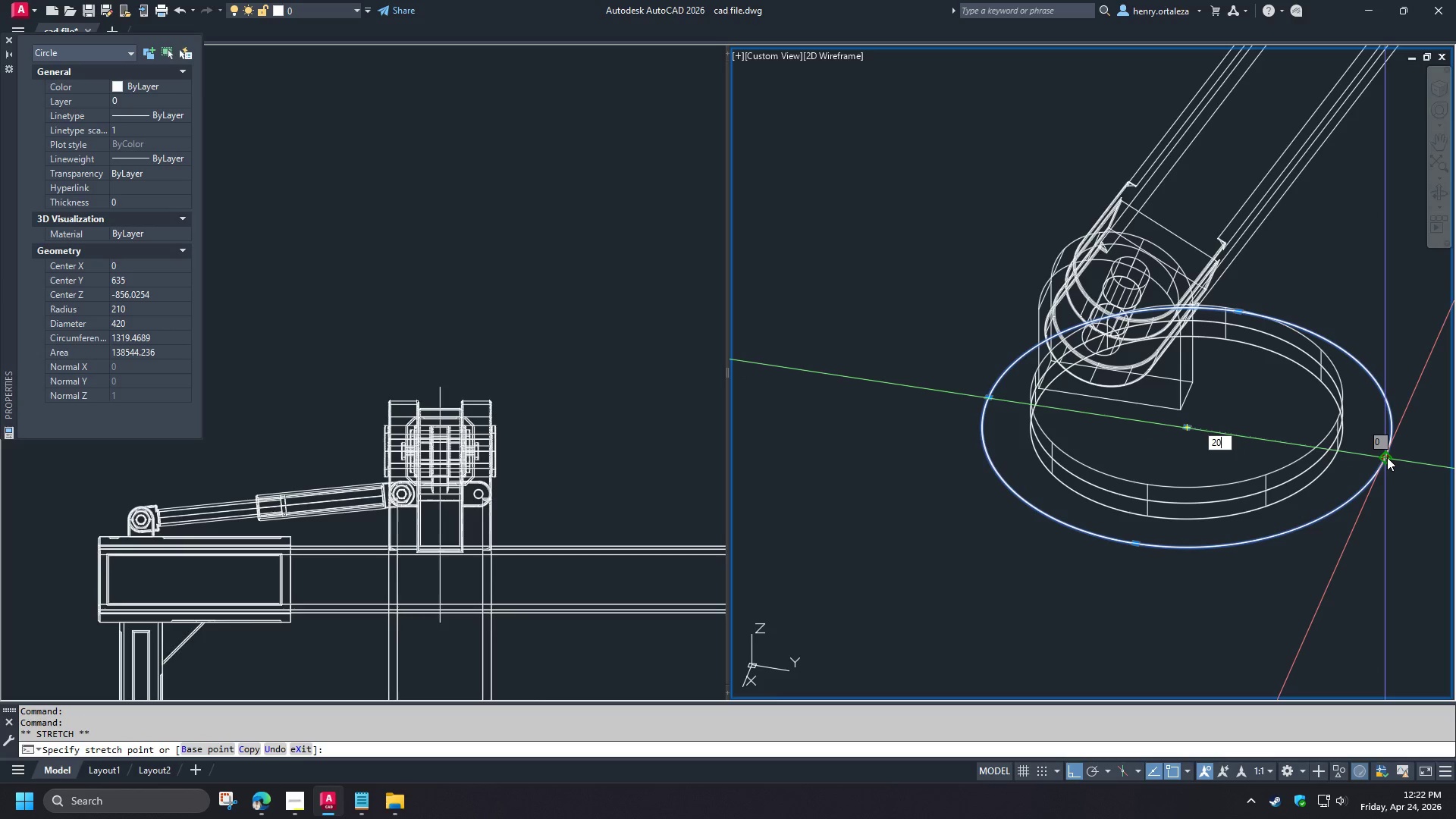 
key(Numpad0)
 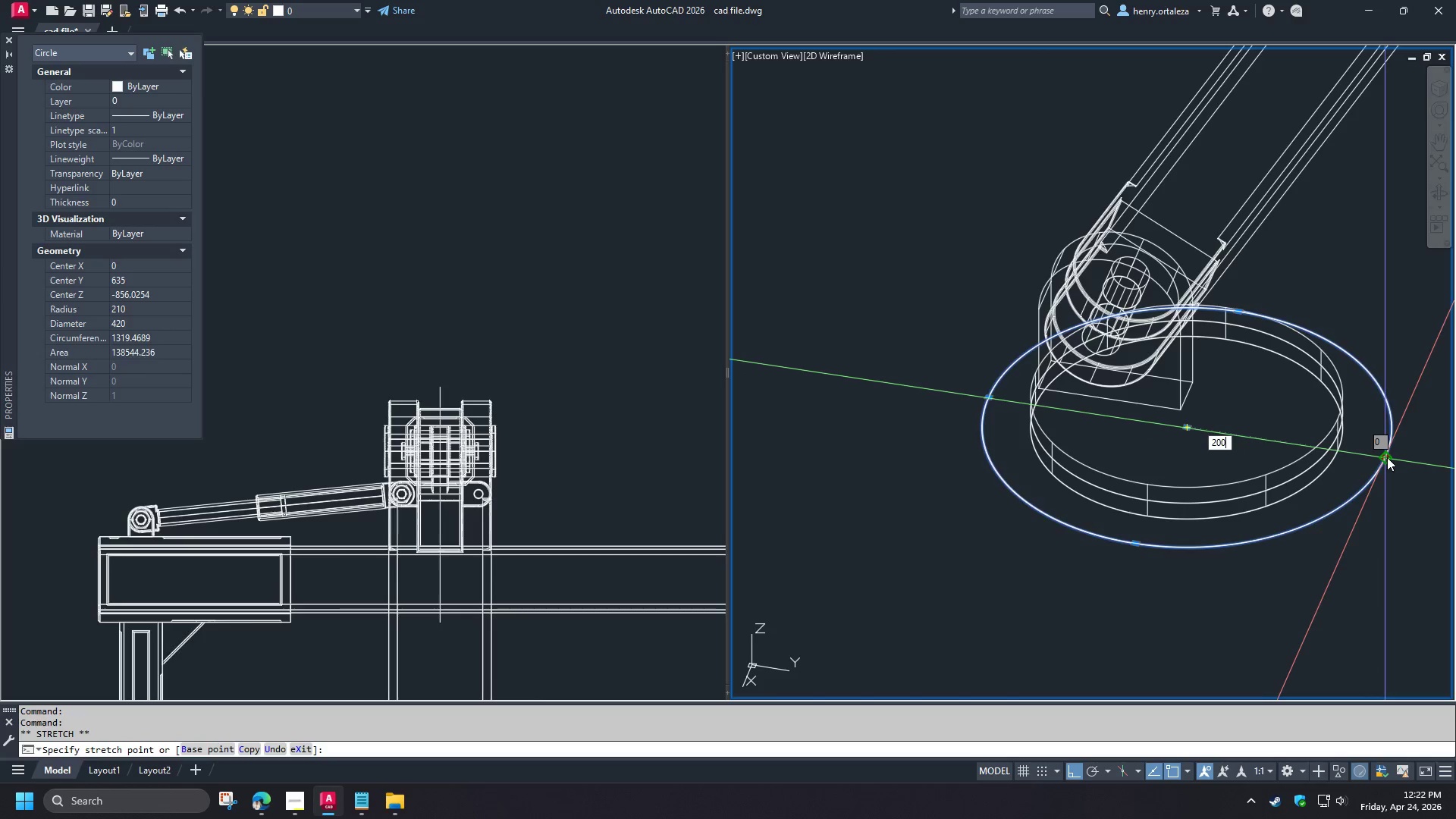 
key(NumpadEnter)
 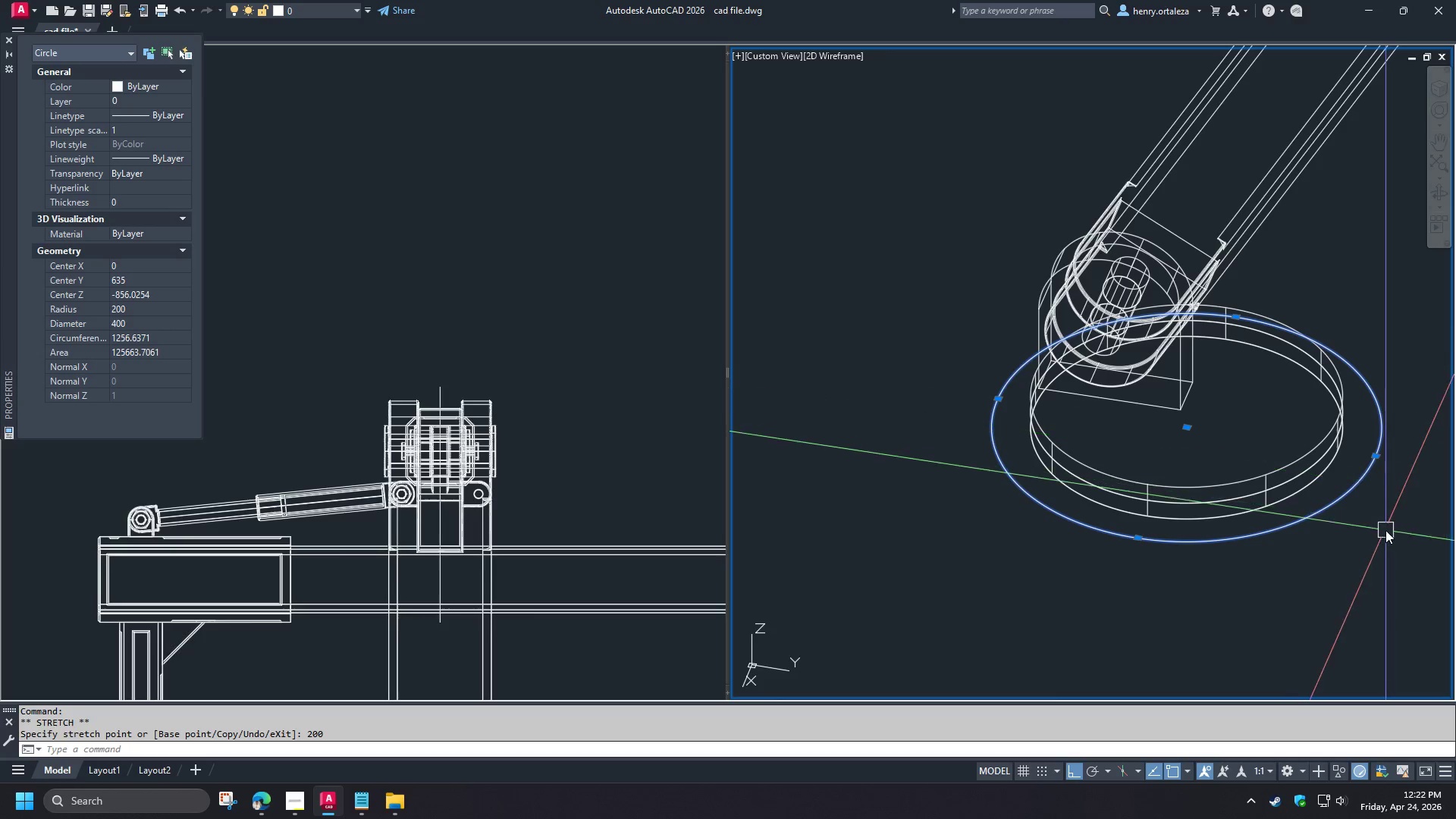 
key(Escape)
 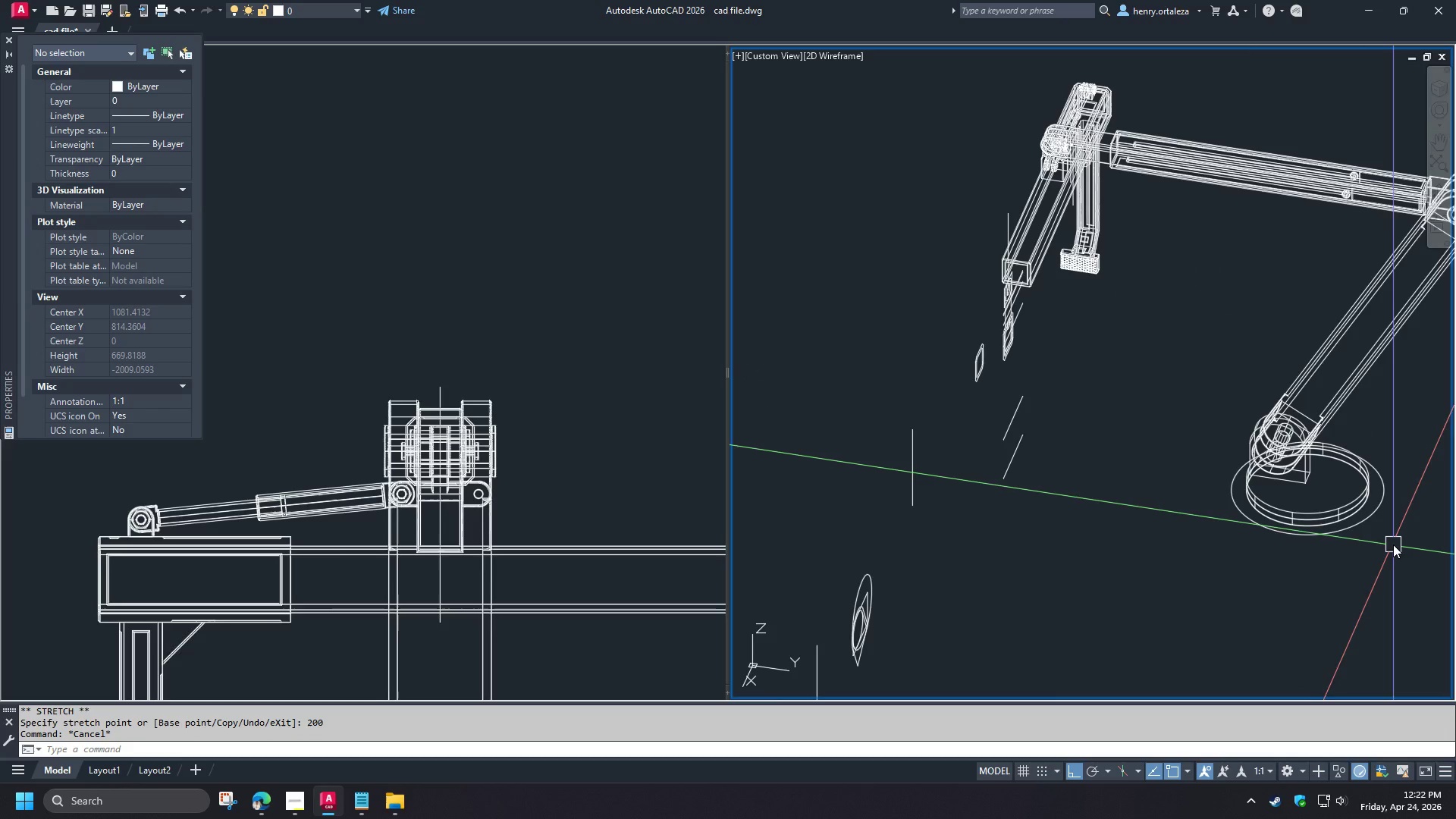 
scroll: coordinate [1385, 530], scroll_direction: down, amount: 2.0
 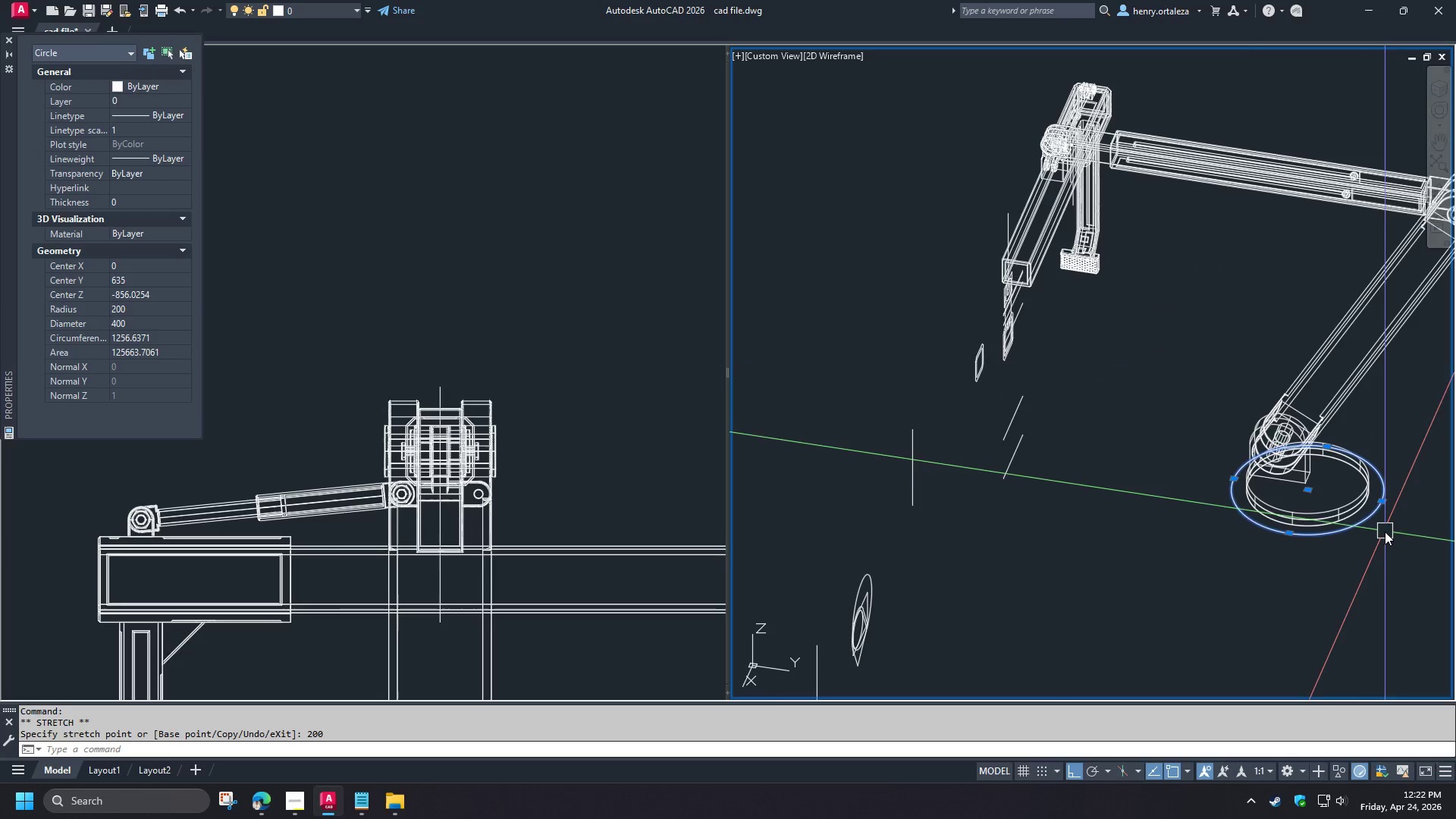 
hold_key(key=ShiftLeft, duration=1.5)
 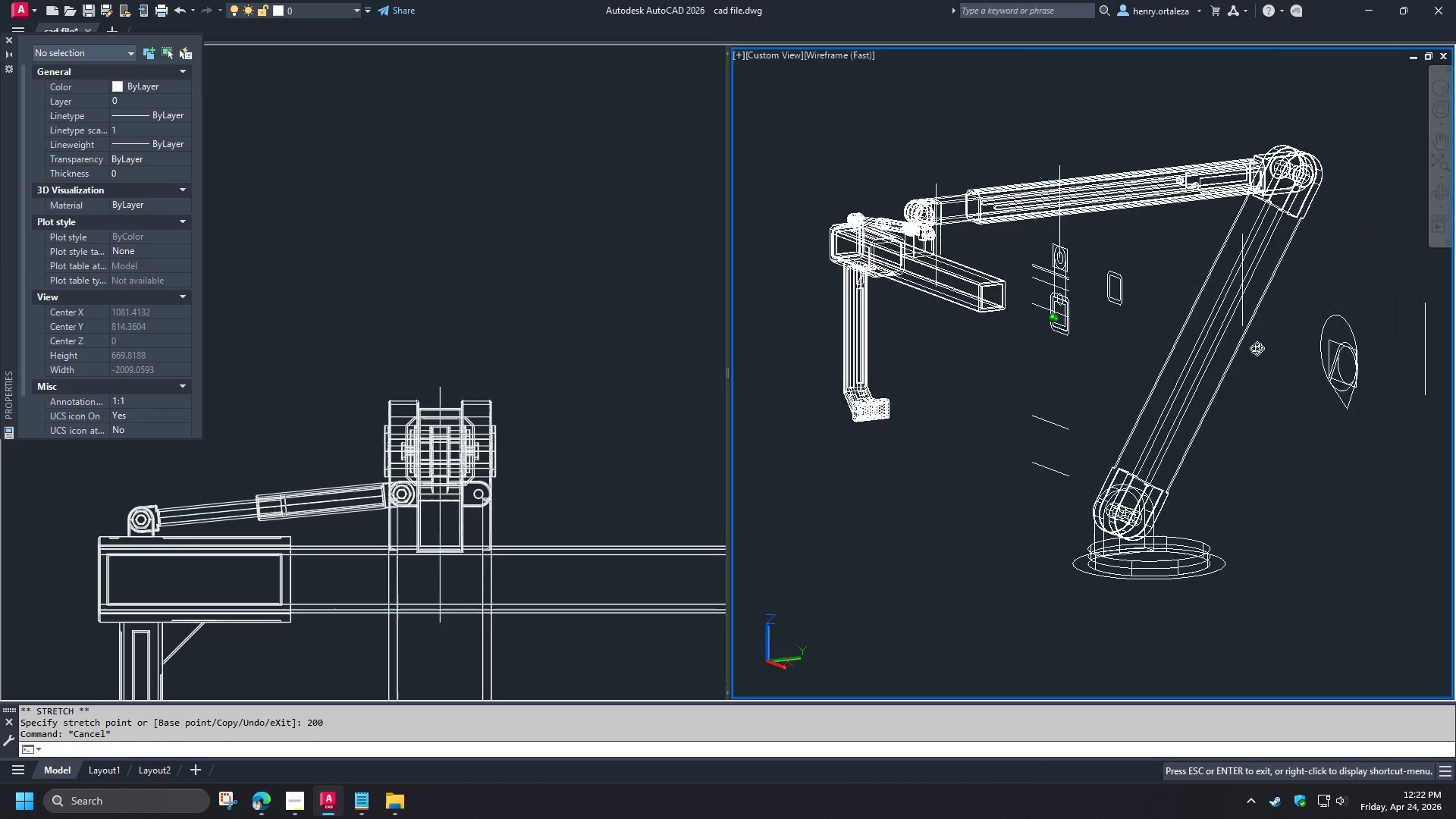 
hold_key(key=ShiftLeft, duration=1.52)
 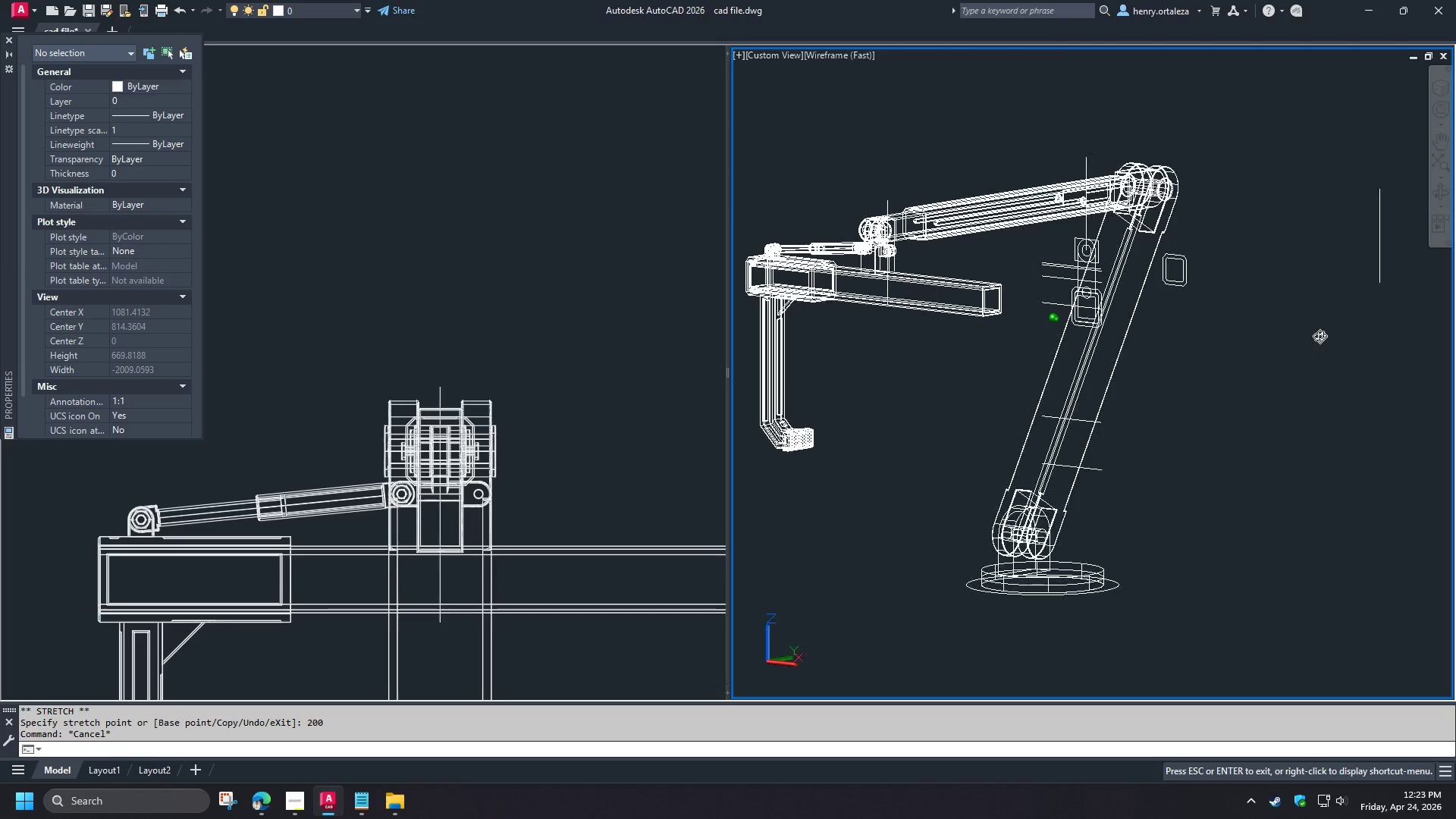 
hold_key(key=ShiftLeft, duration=1.51)
 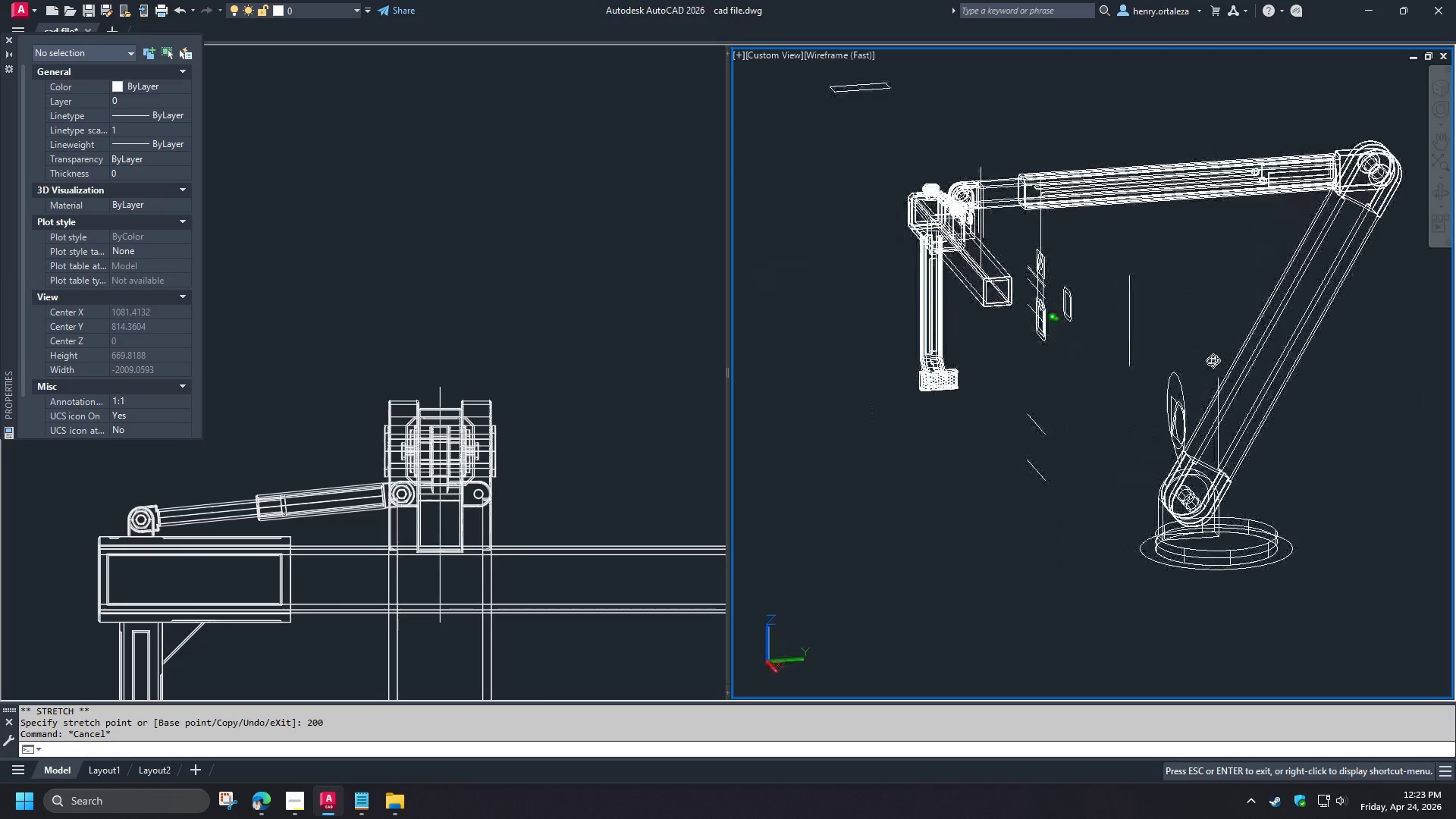 
hold_key(key=ShiftLeft, duration=1.5)
 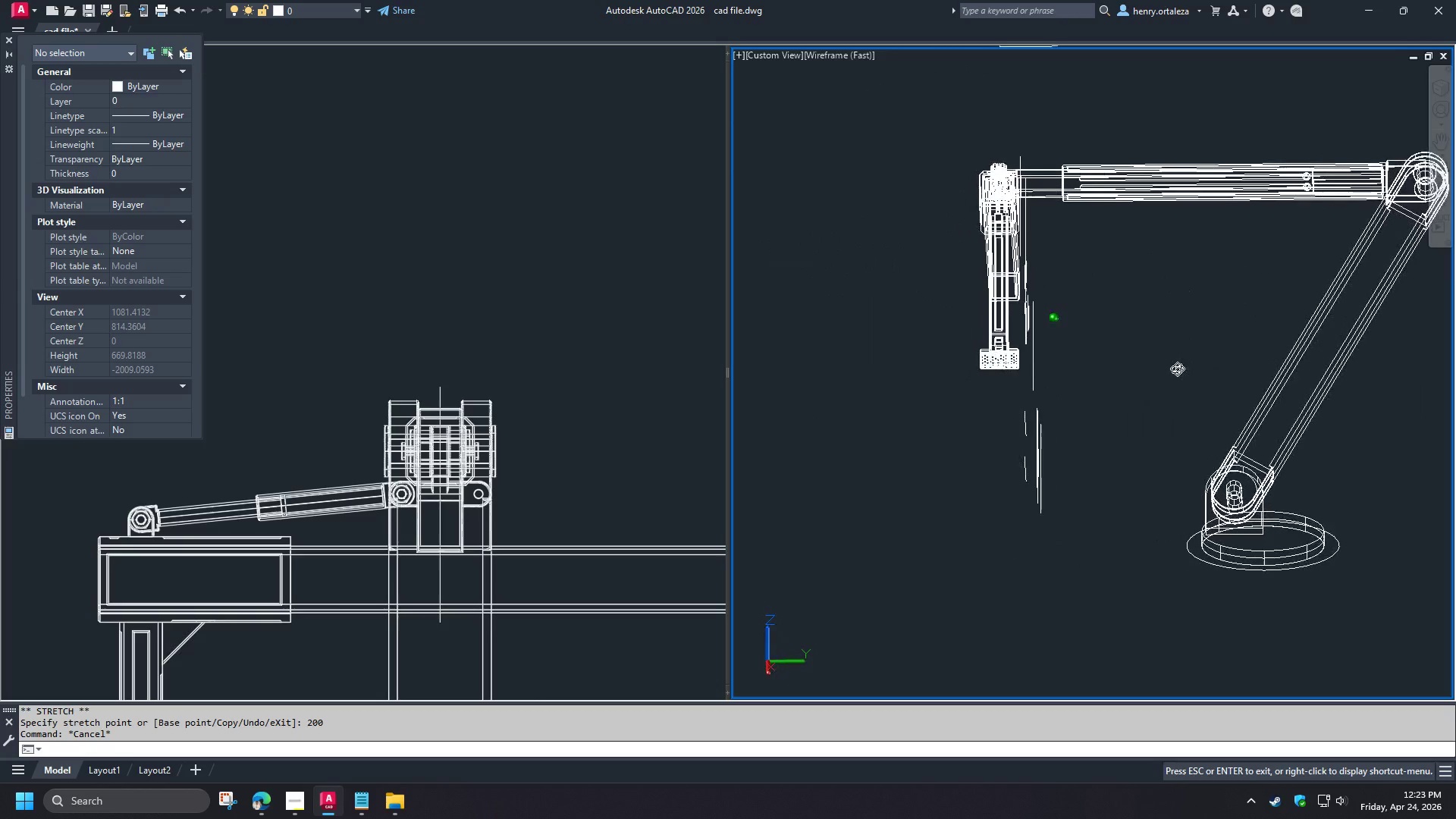 
hold_key(key=ShiftLeft, duration=1.5)
 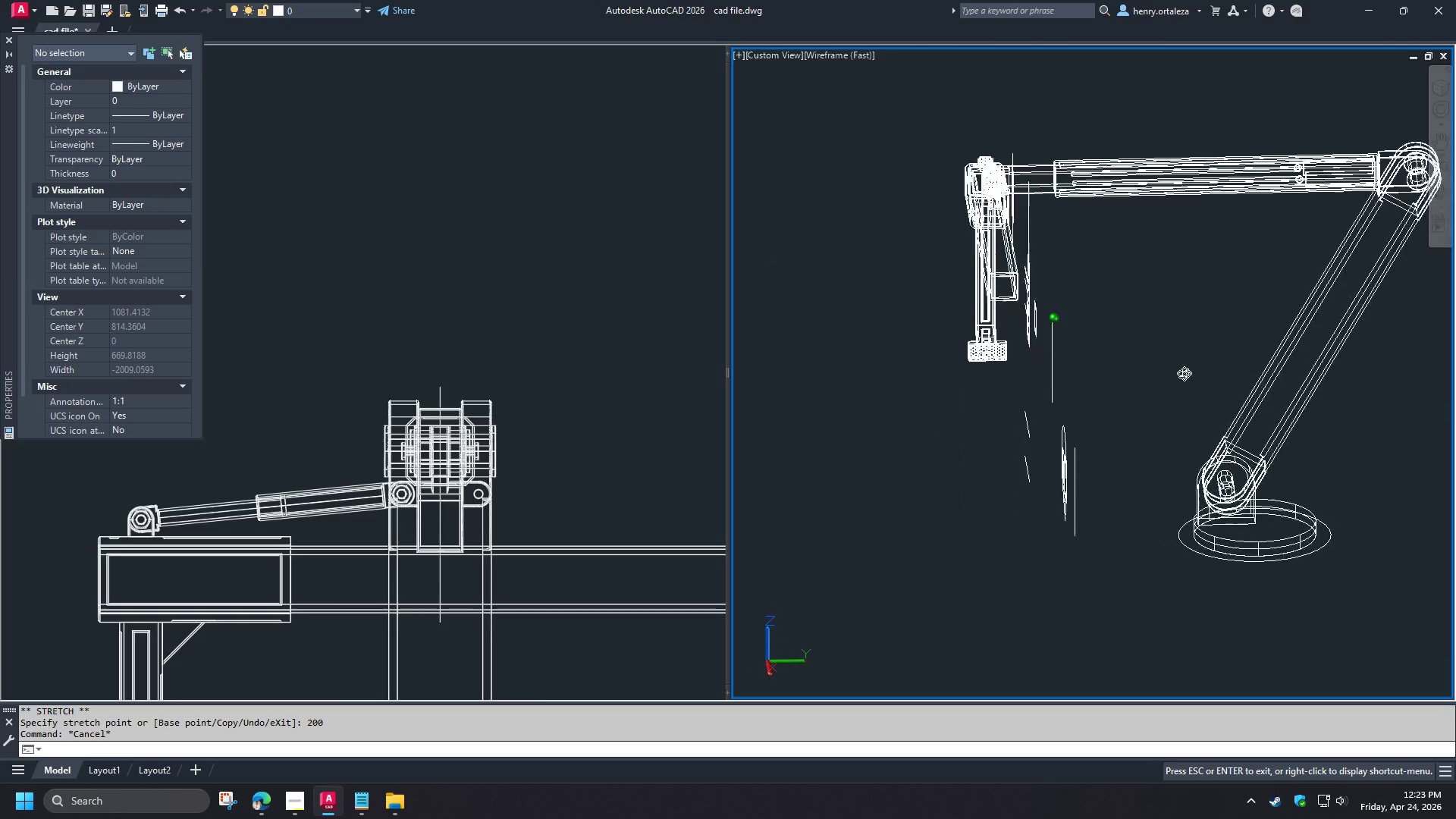 
hold_key(key=ShiftLeft, duration=1.53)
 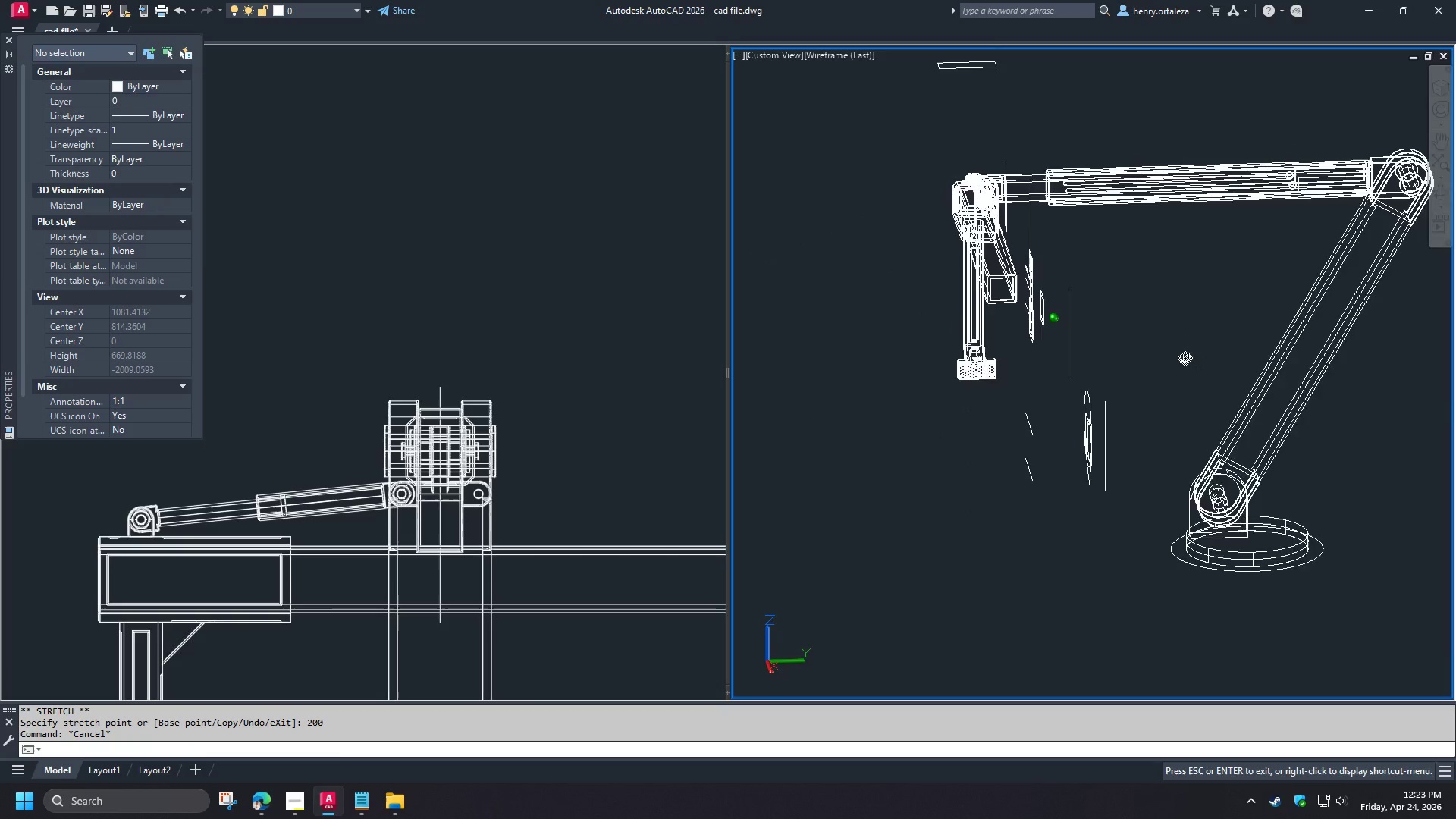 
hold_key(key=ShiftLeft, duration=1.51)
 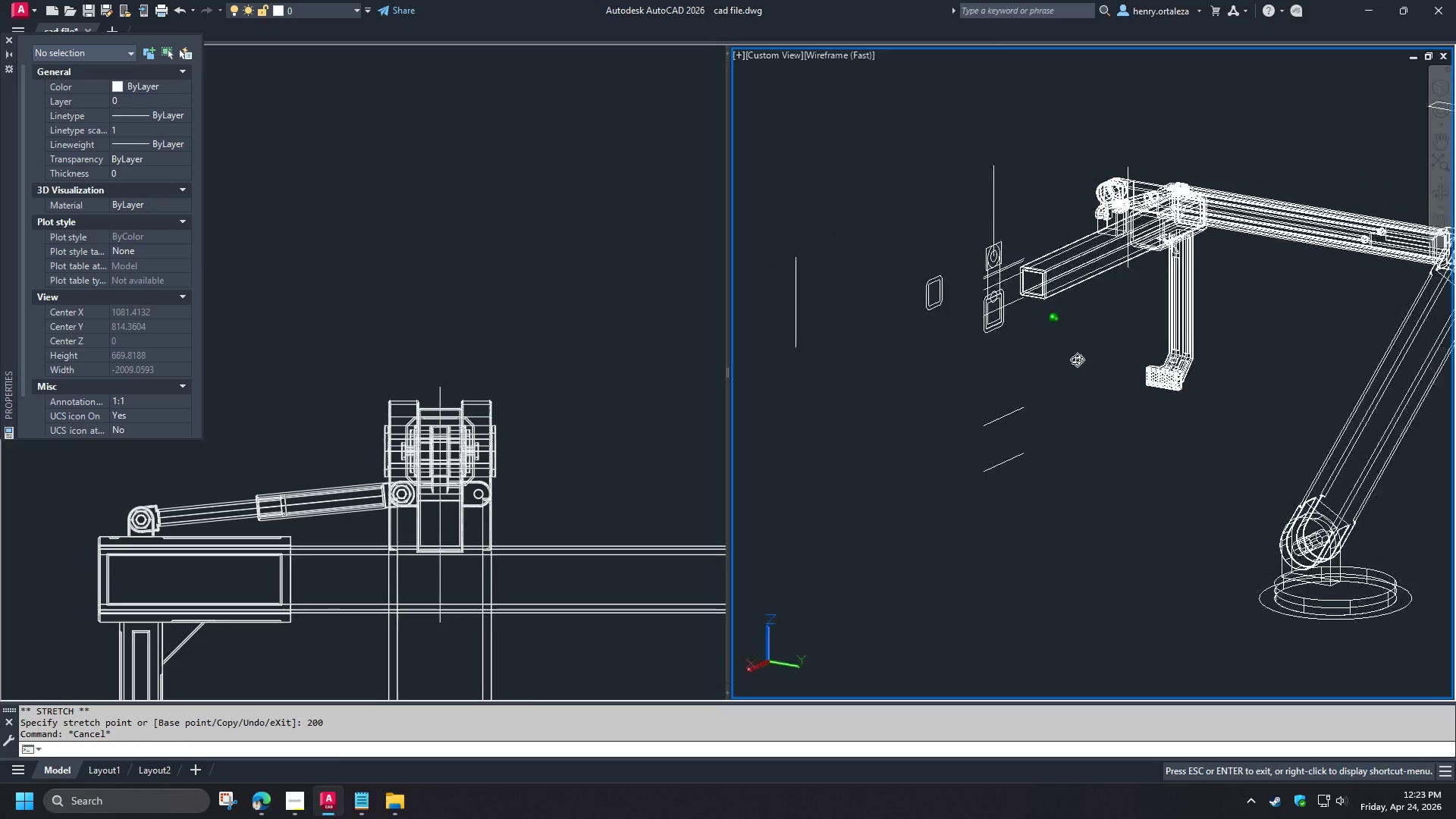 
hold_key(key=ShiftLeft, duration=1.52)
 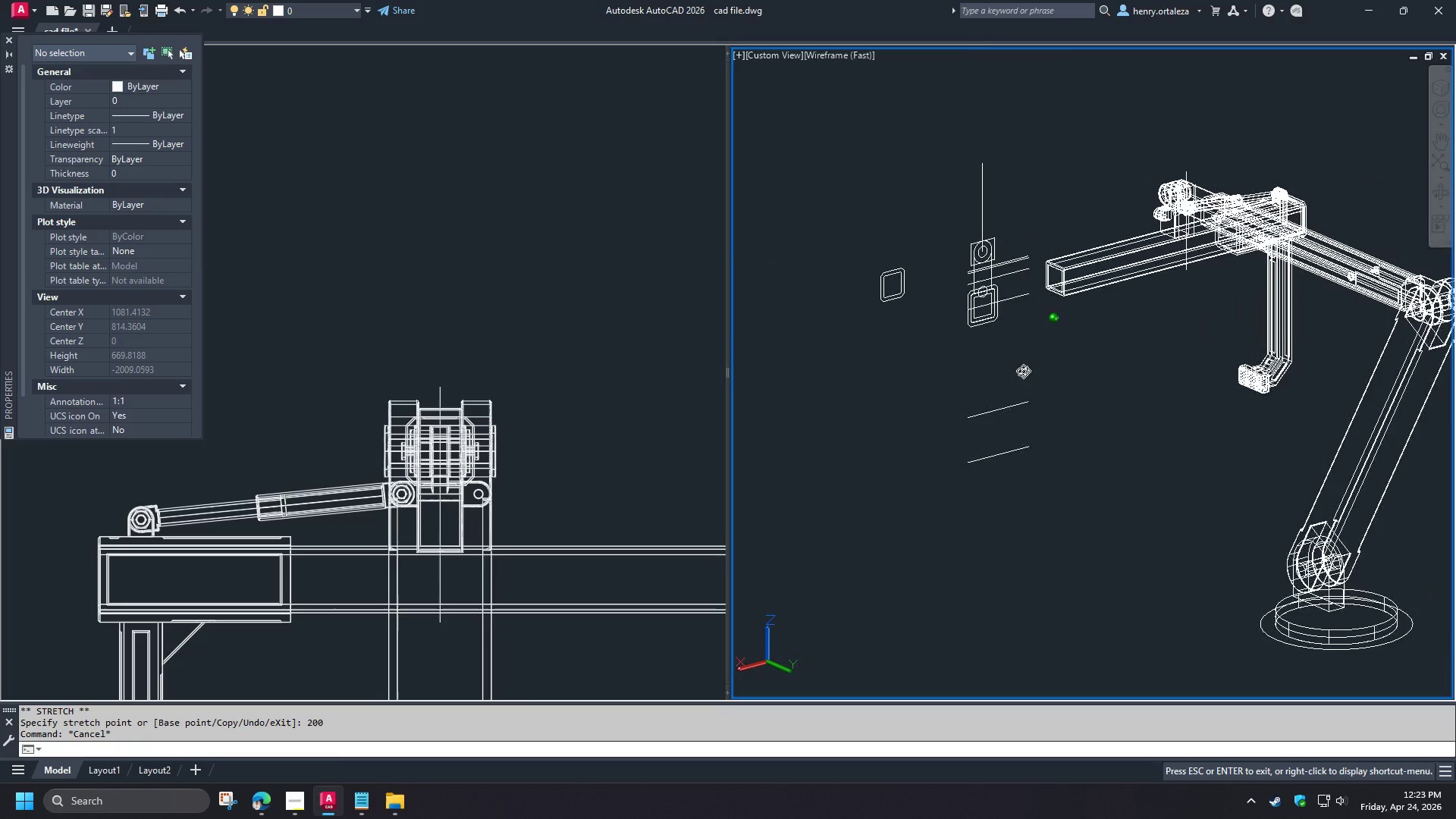 
hold_key(key=ShiftLeft, duration=1.5)
 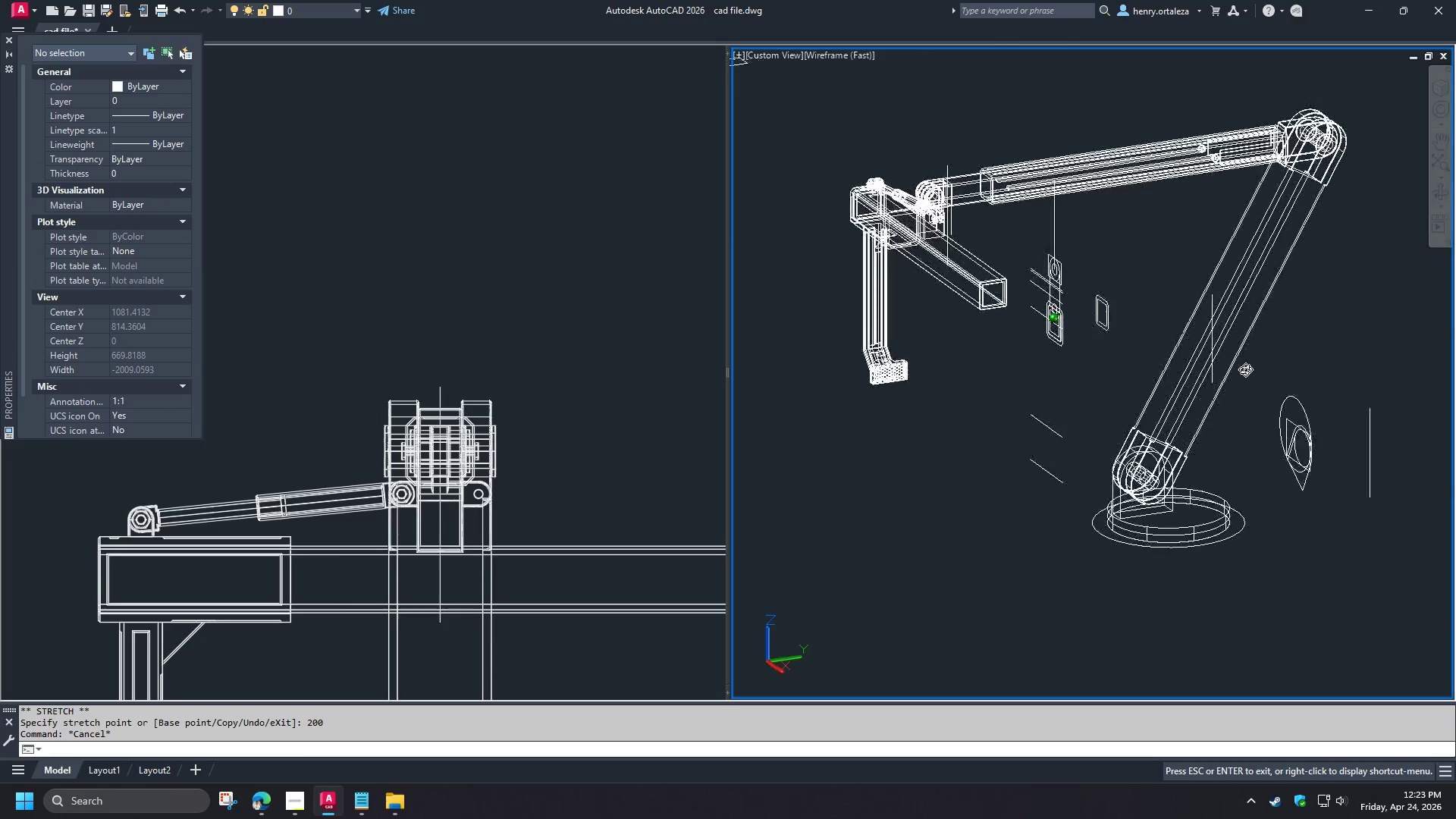 
hold_key(key=ShiftLeft, duration=1.12)
 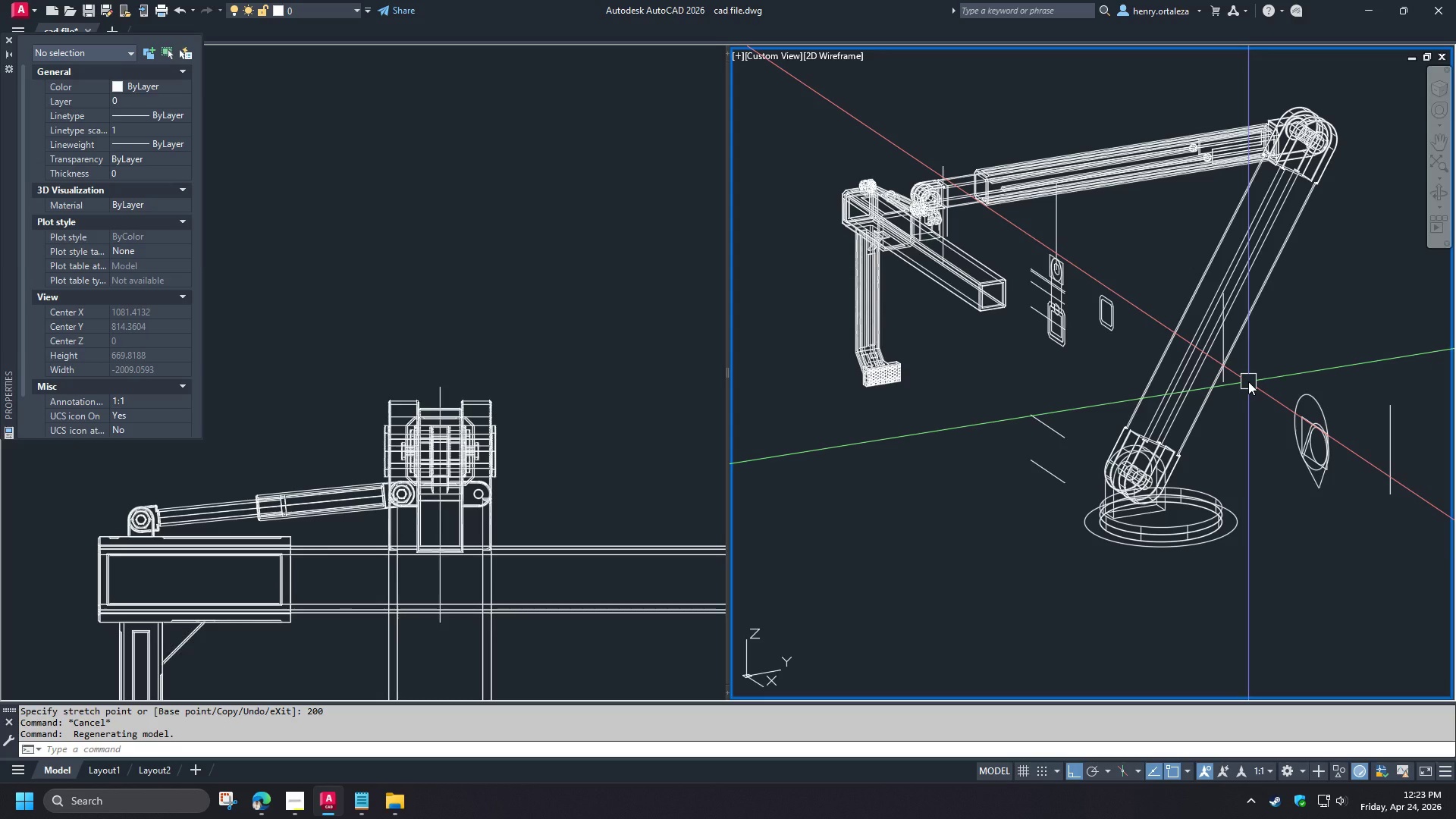 
wait(34.11)
 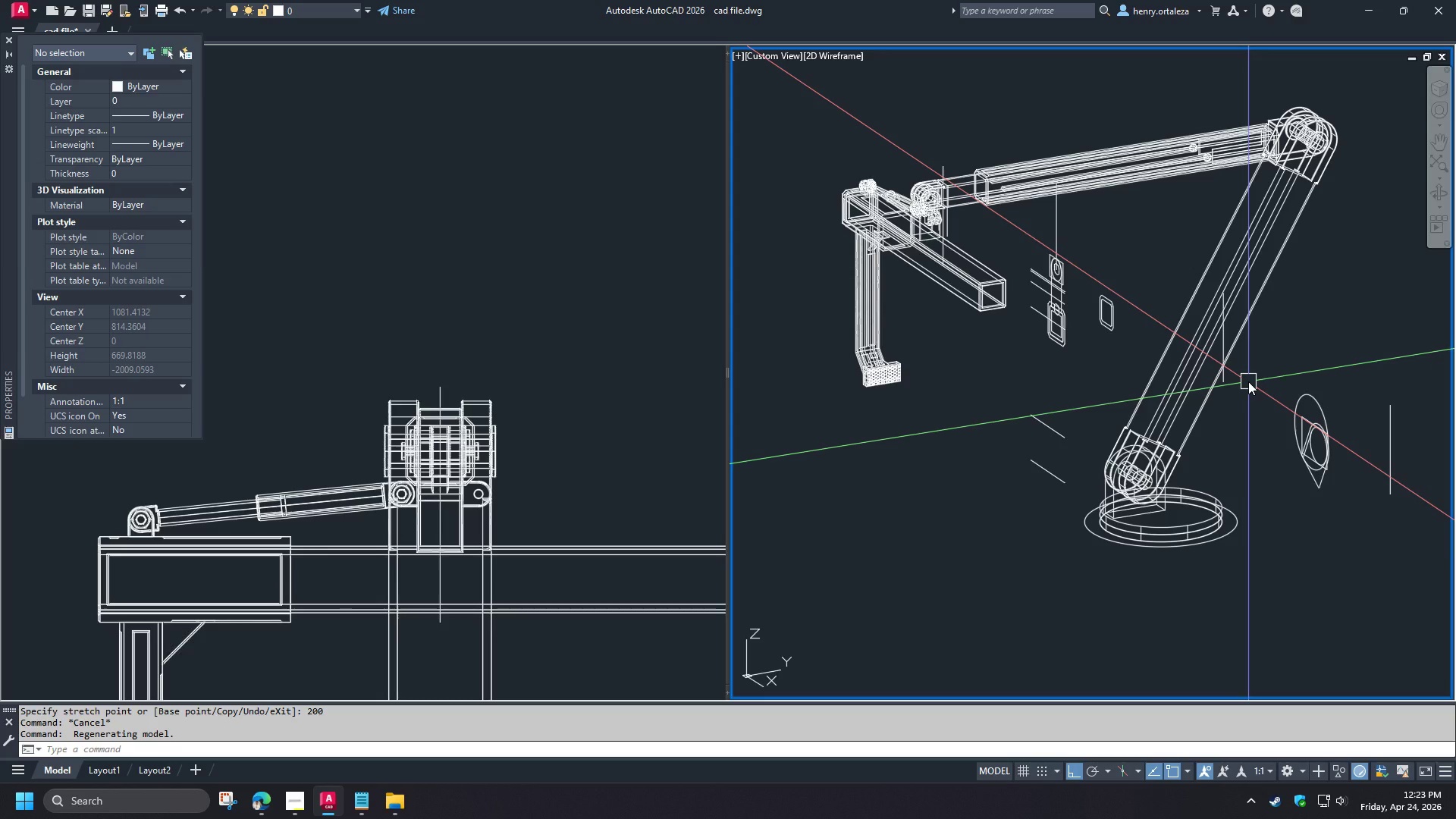 
scroll: coordinate [1237, 572], scroll_direction: up, amount: 2.0
 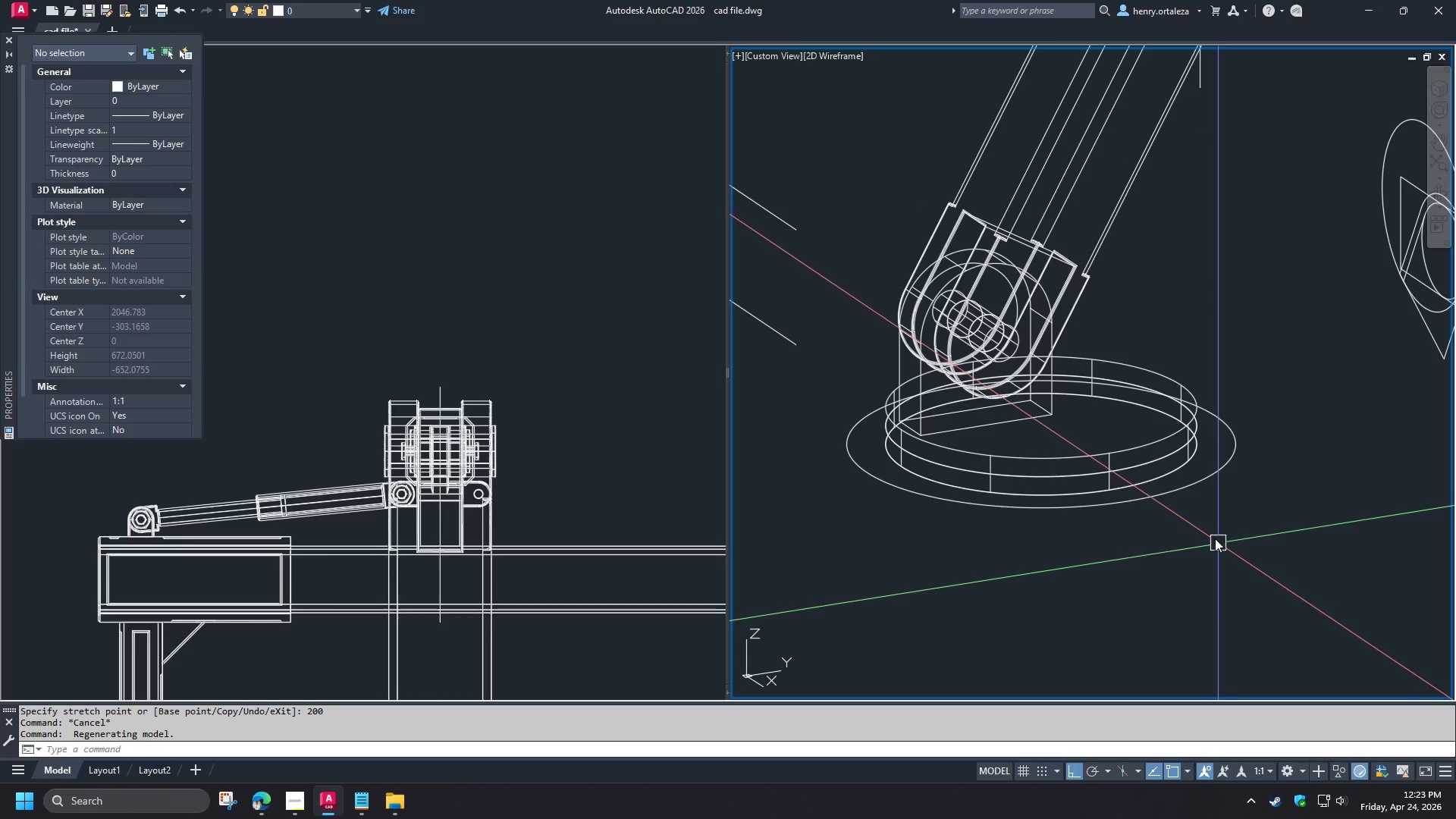 
scroll: coordinate [1209, 523], scroll_direction: down, amount: 1.0
 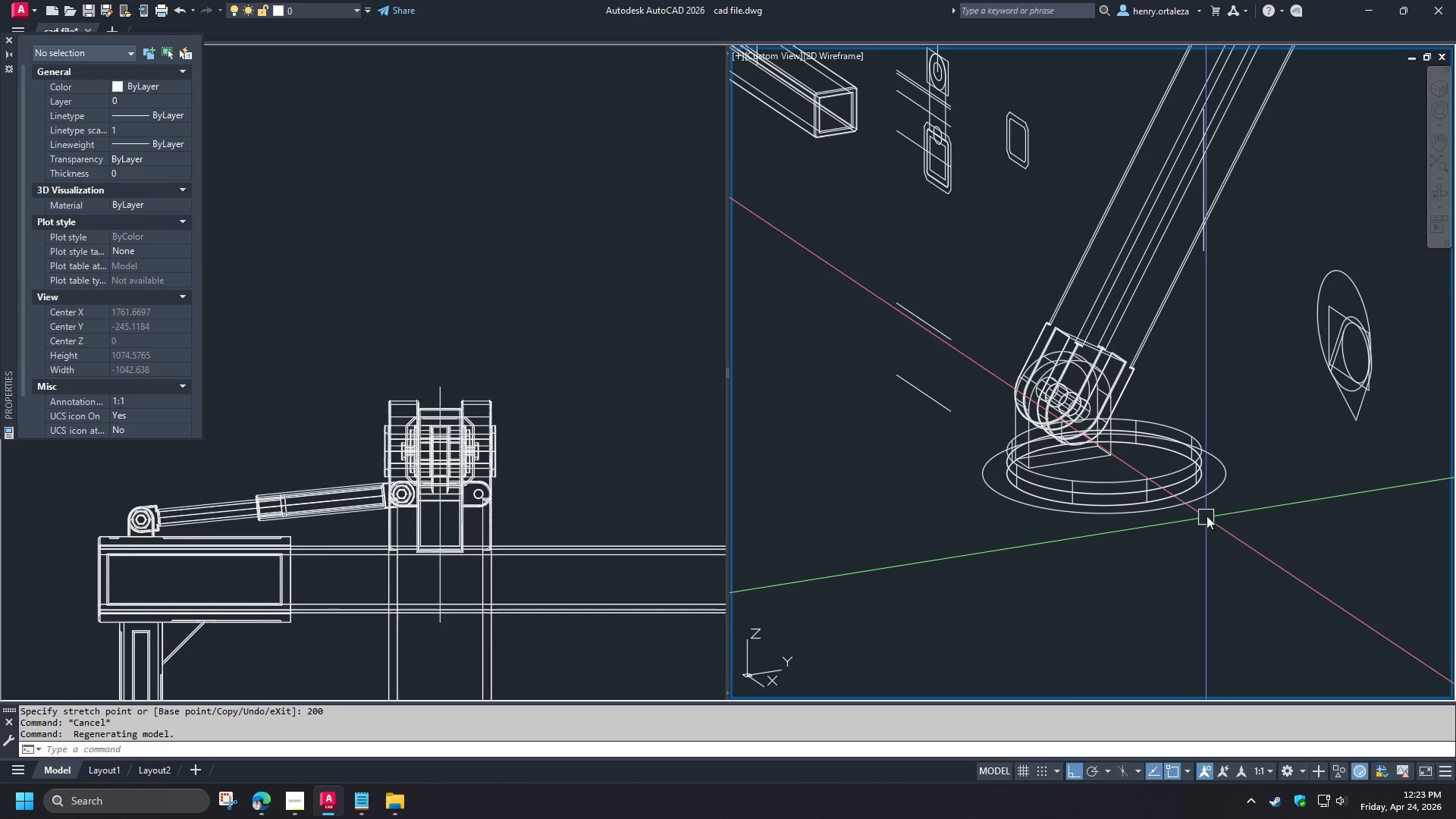 
scroll: coordinate [1207, 510], scroll_direction: up, amount: 1.0
 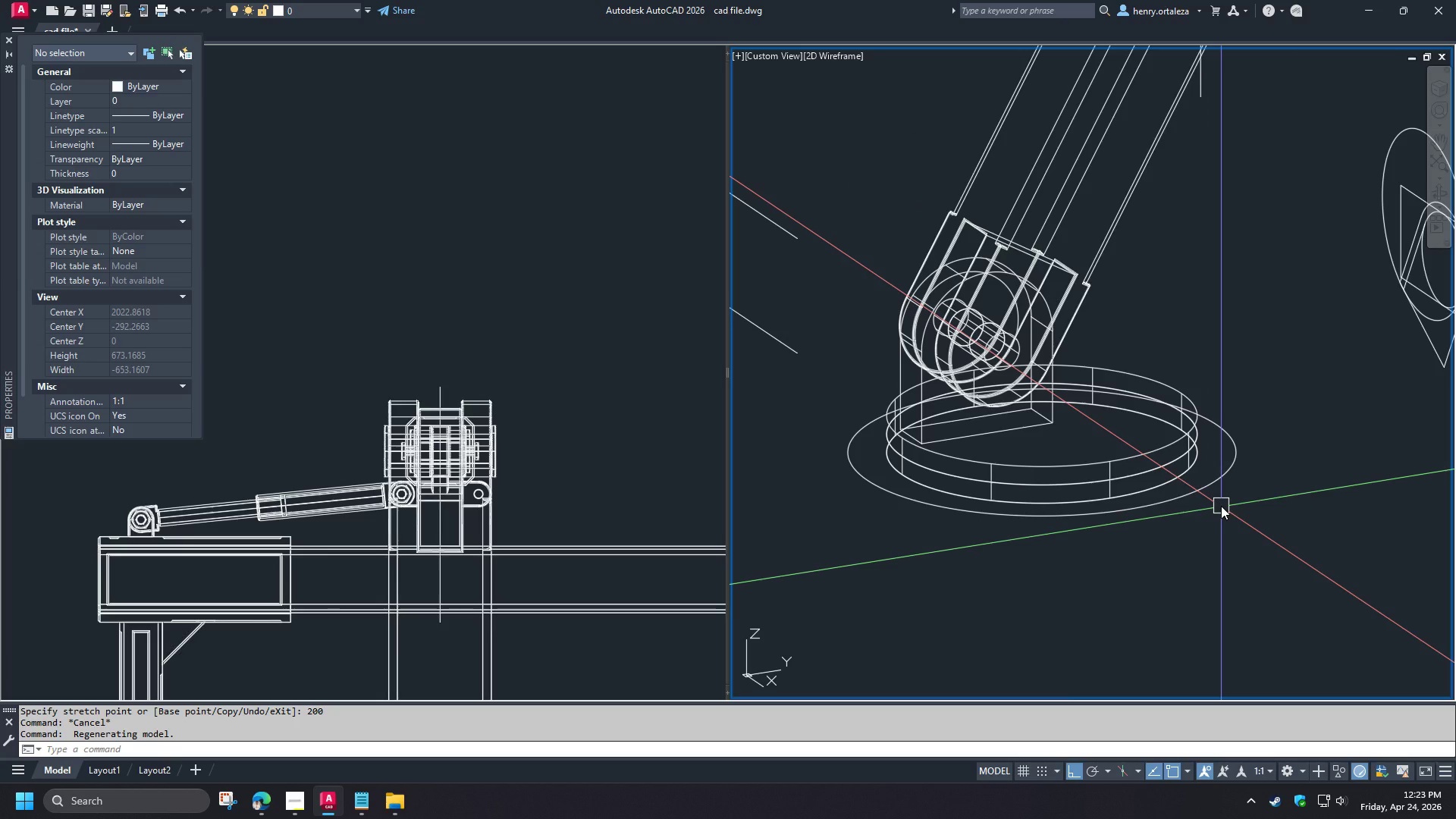 
wait(5.42)
 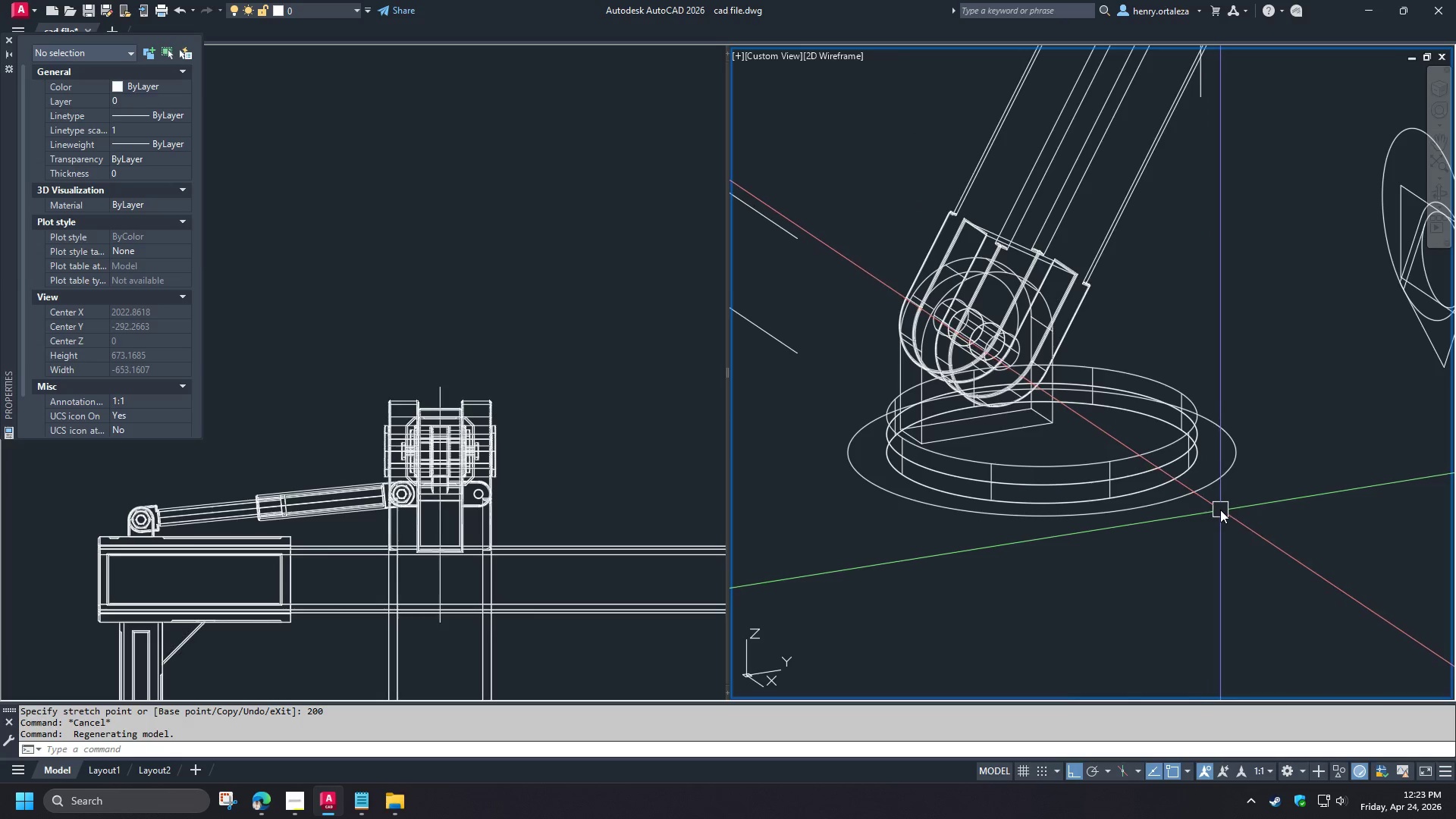 
scroll: coordinate [1221, 506], scroll_direction: down, amount: 2.0
 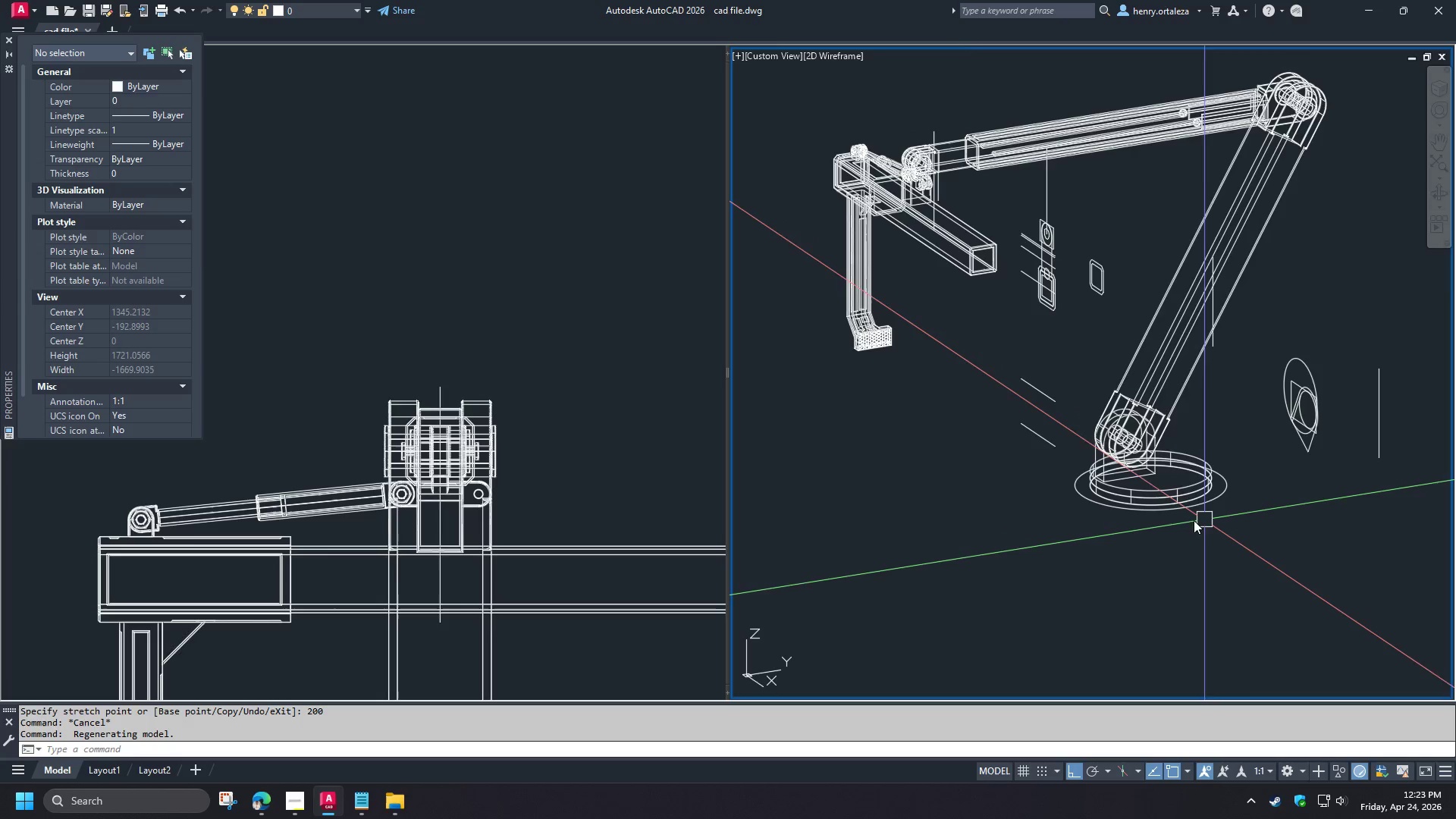 
scroll: coordinate [1191, 519], scroll_direction: up, amount: 2.0
 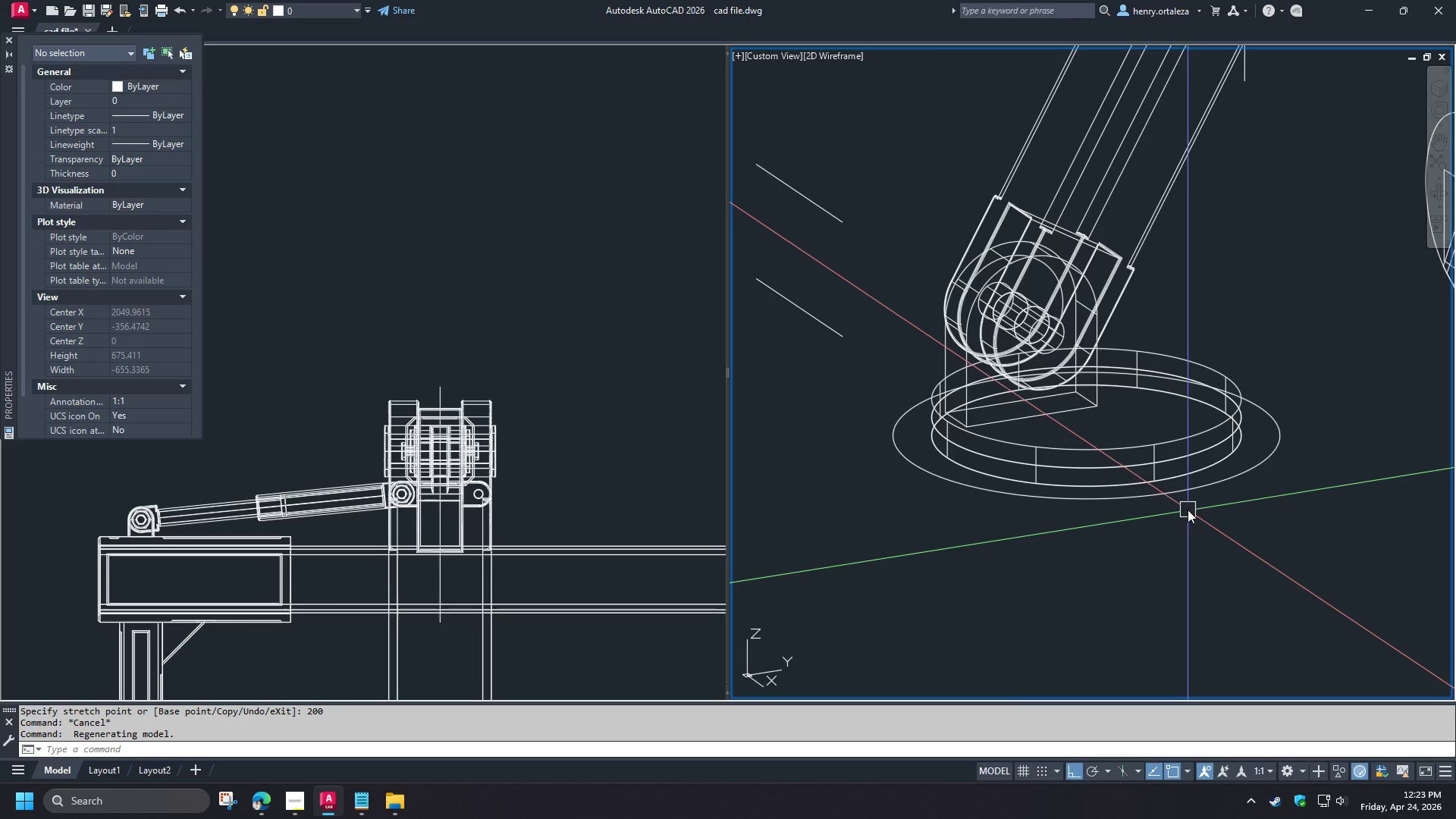 
type(ex)
 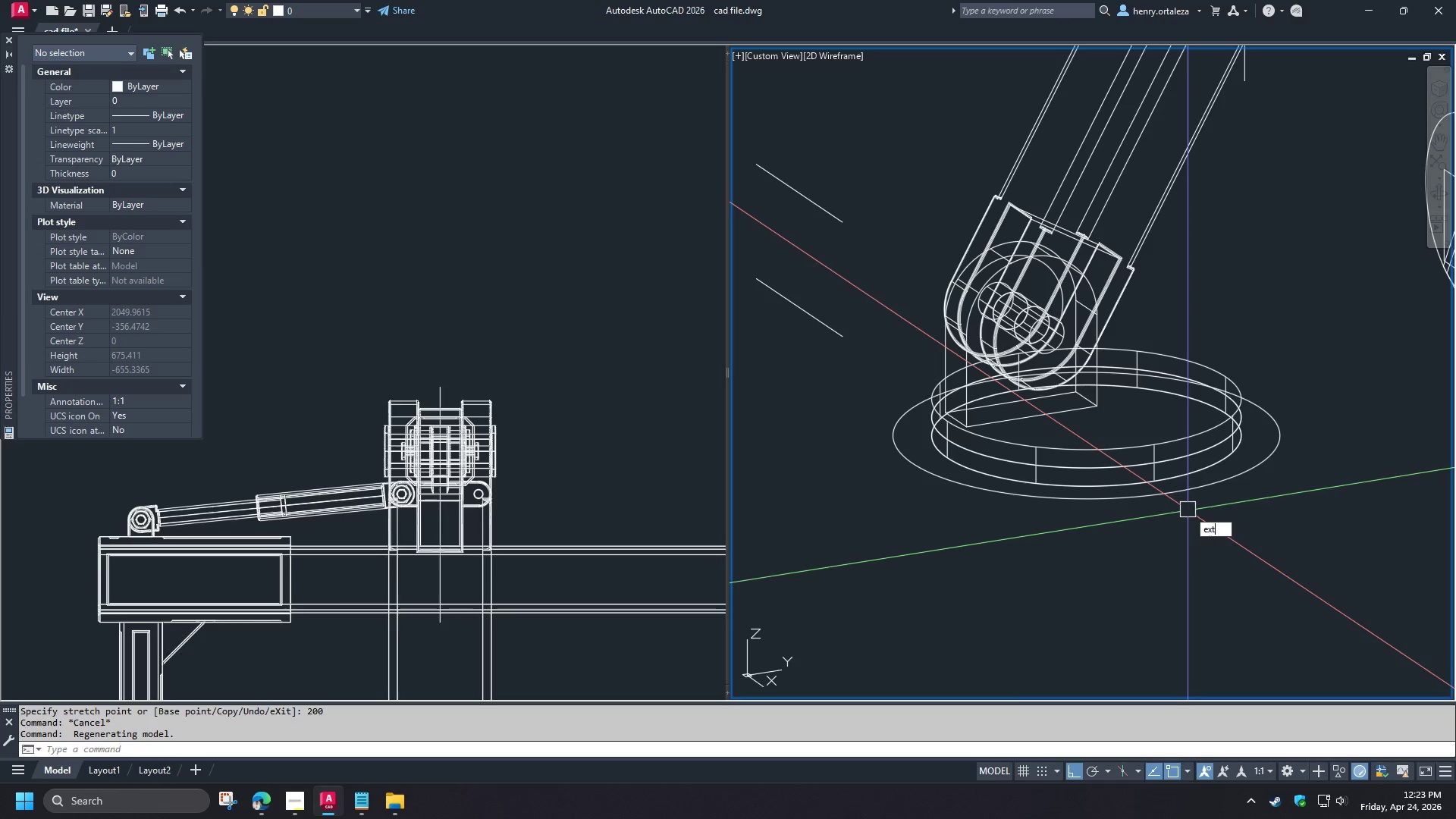 
key(T)
 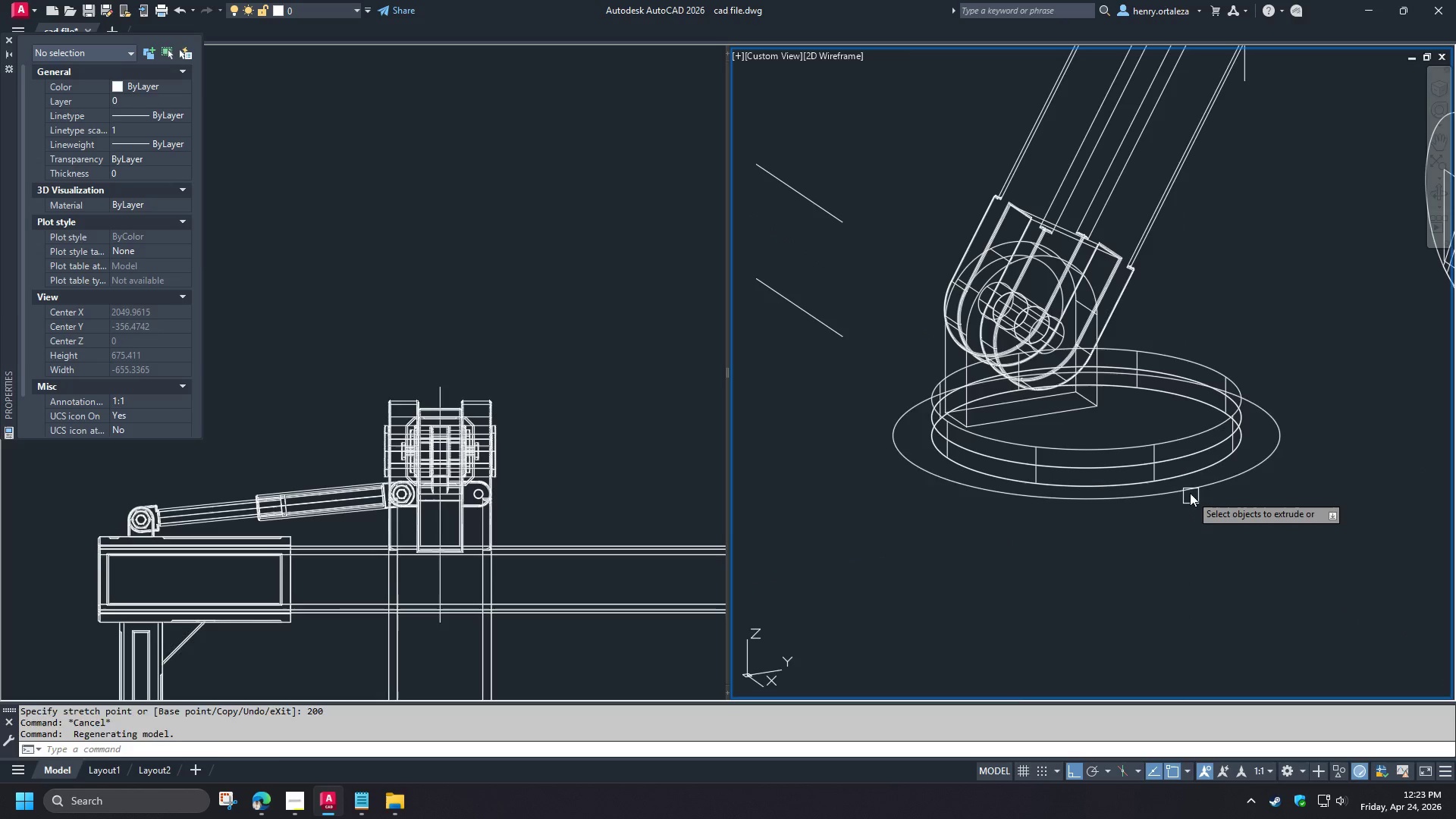 
key(Space)
 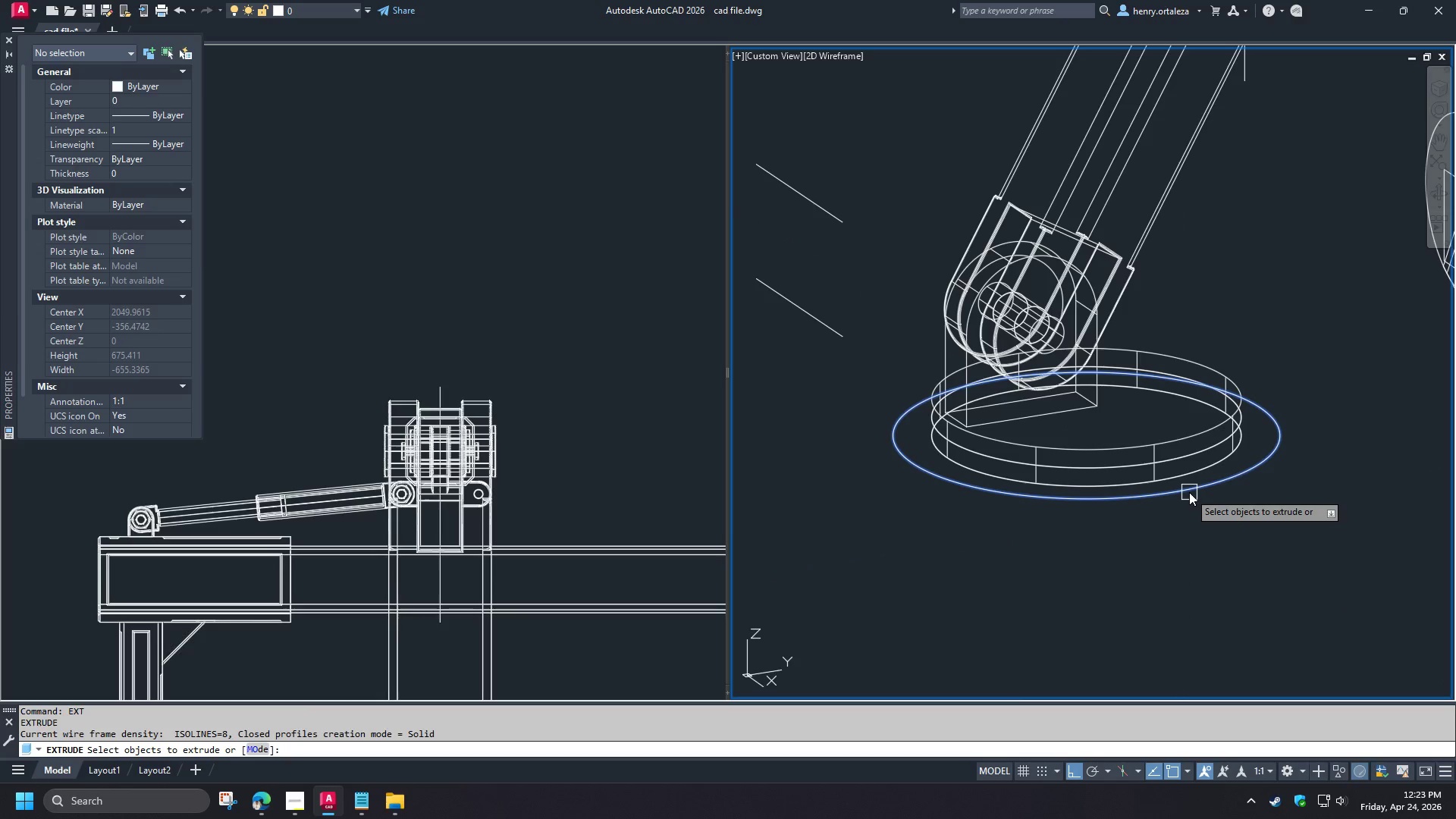 
key(Space)
 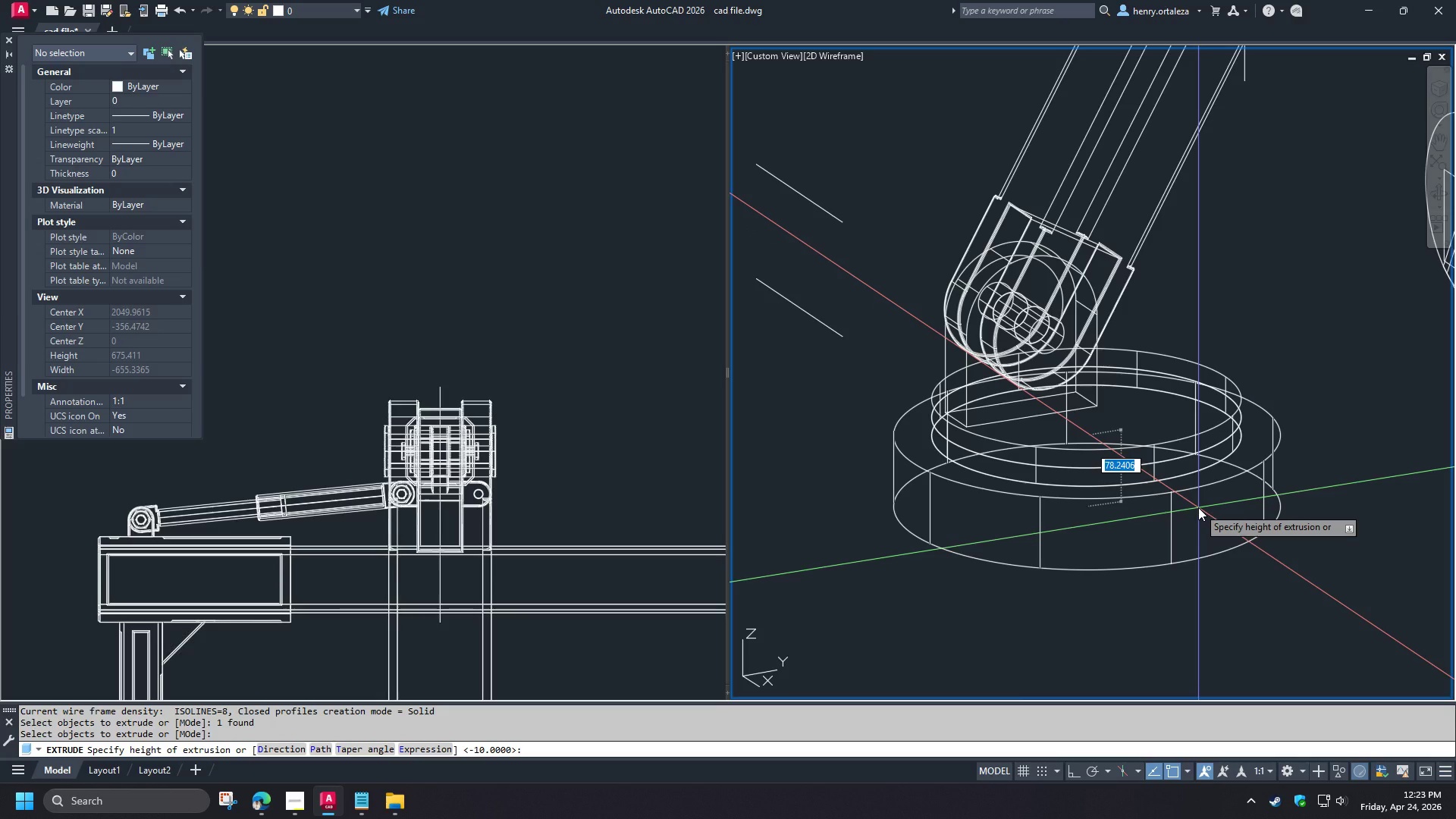 
key(Escape)
 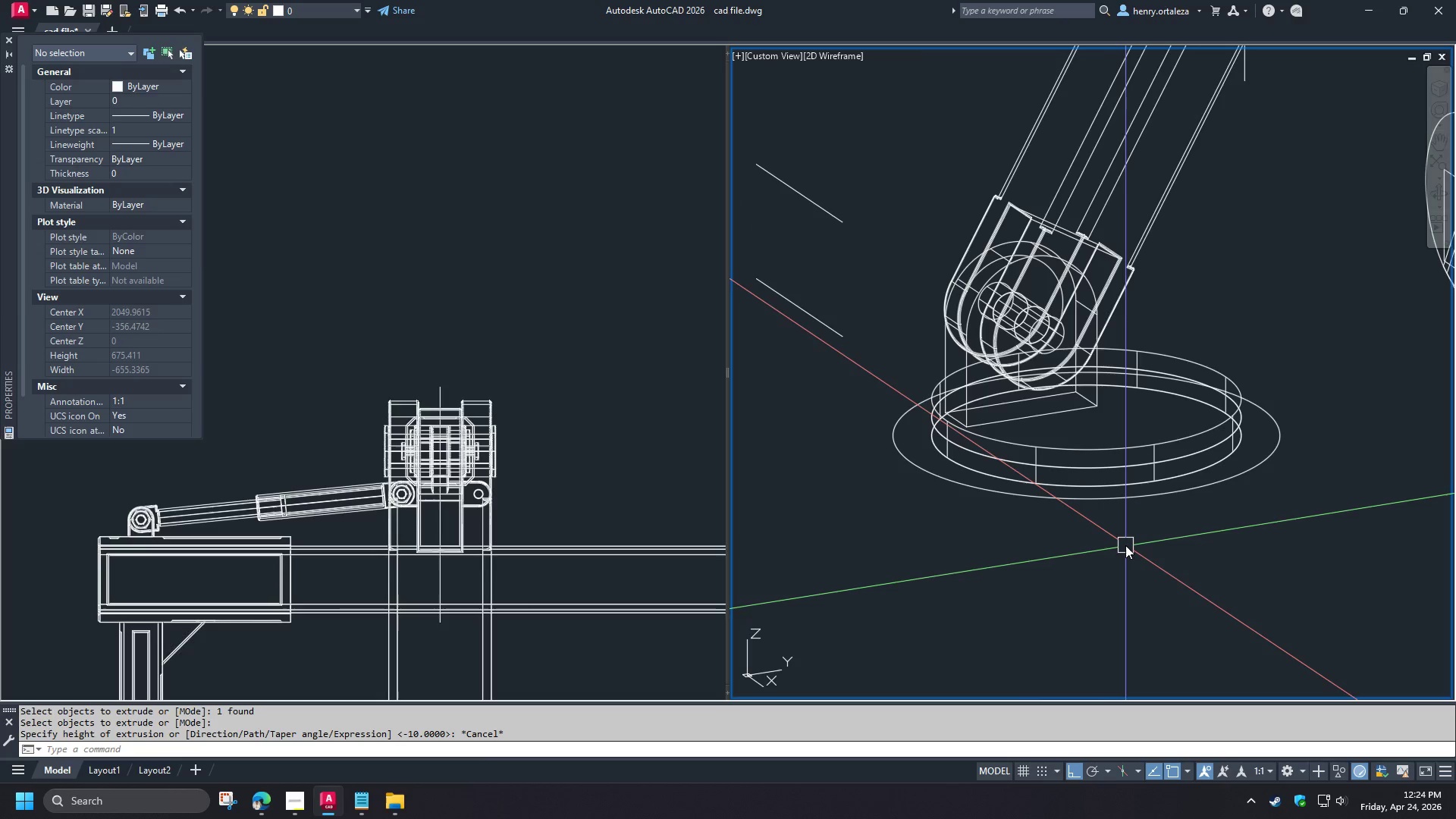 
key(Shift+ShiftLeft)
 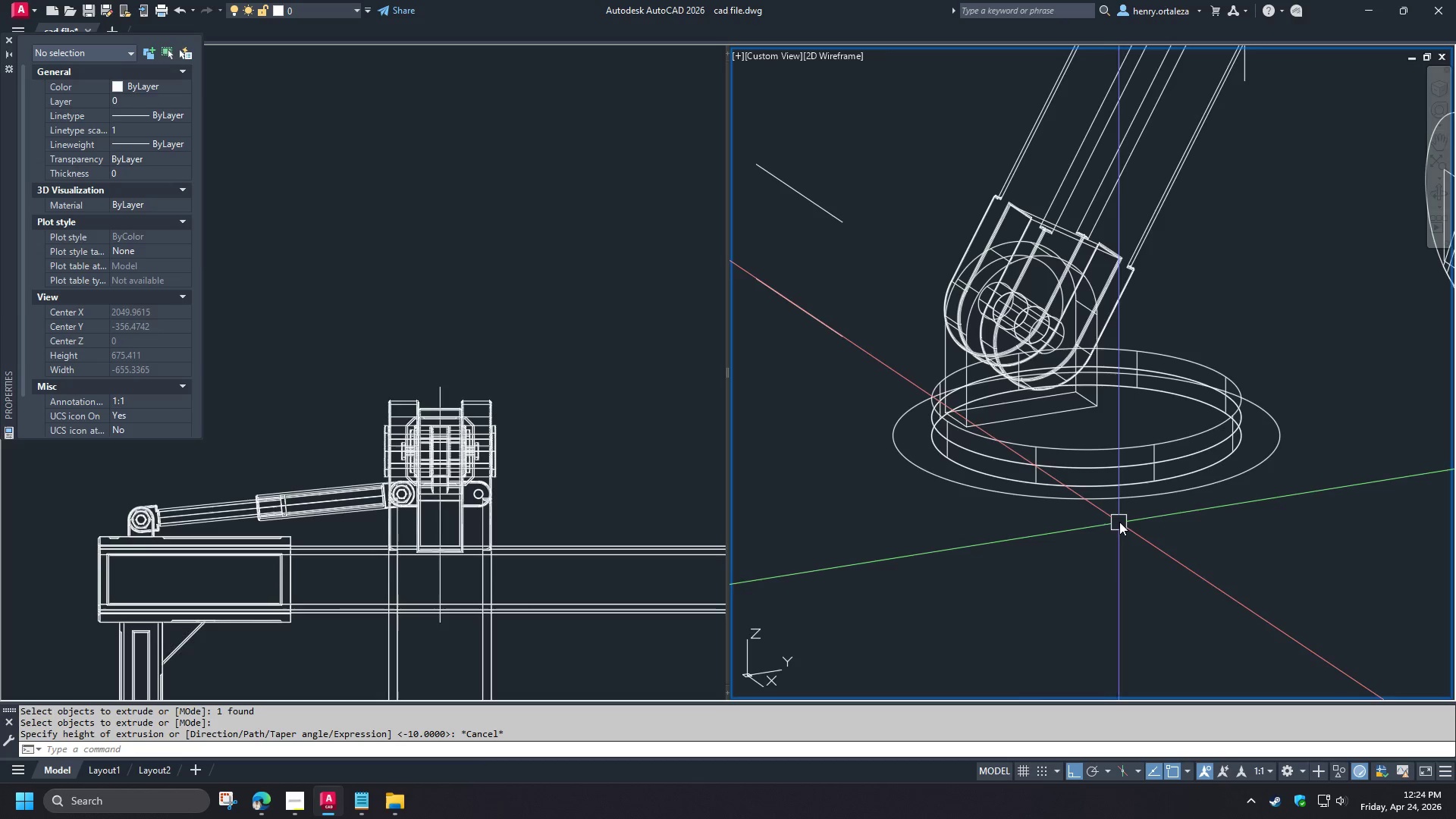 
hold_key(key=ShiftLeft, duration=1.5)
 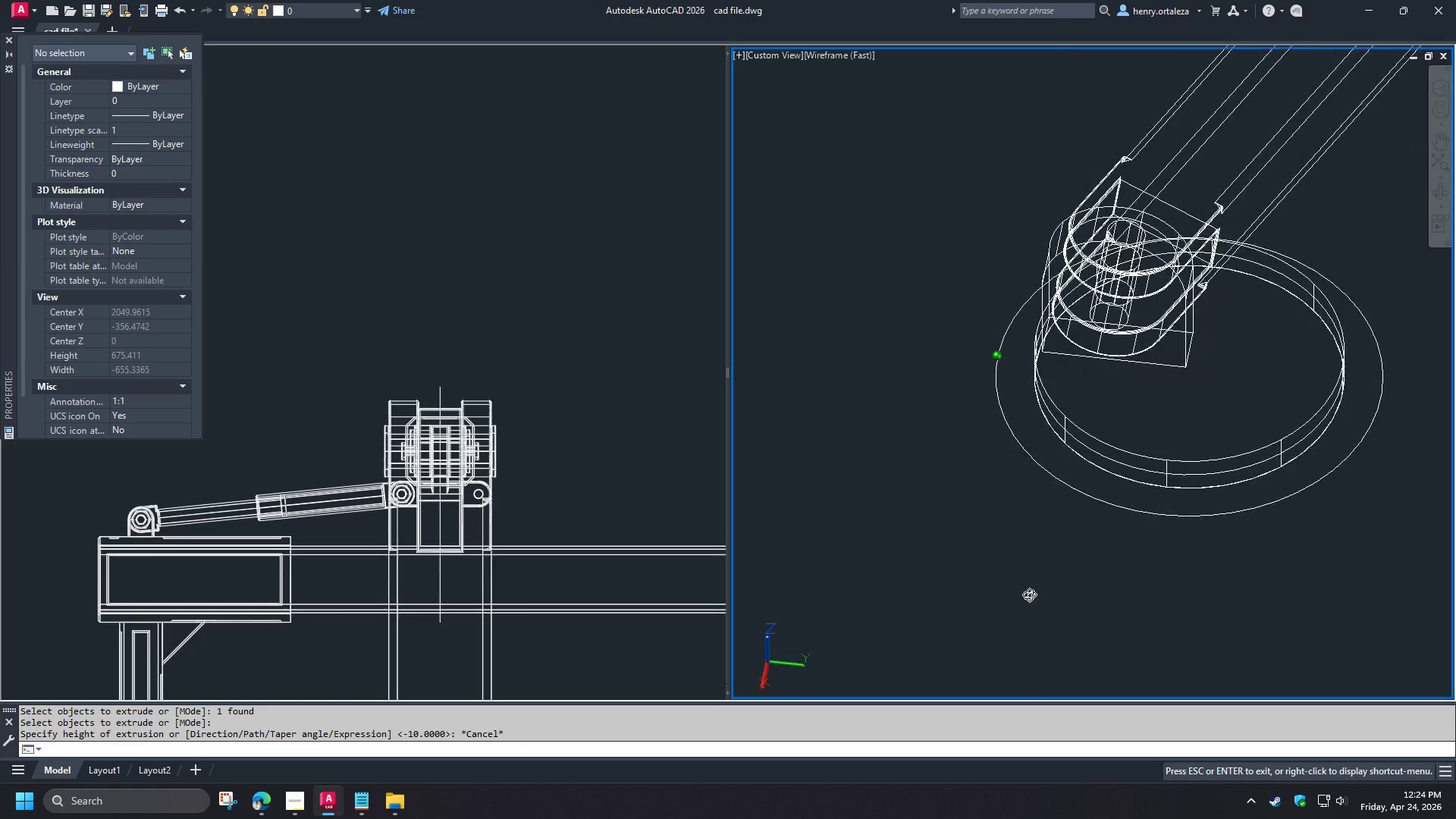 
hold_key(key=ShiftLeft, duration=0.81)
 